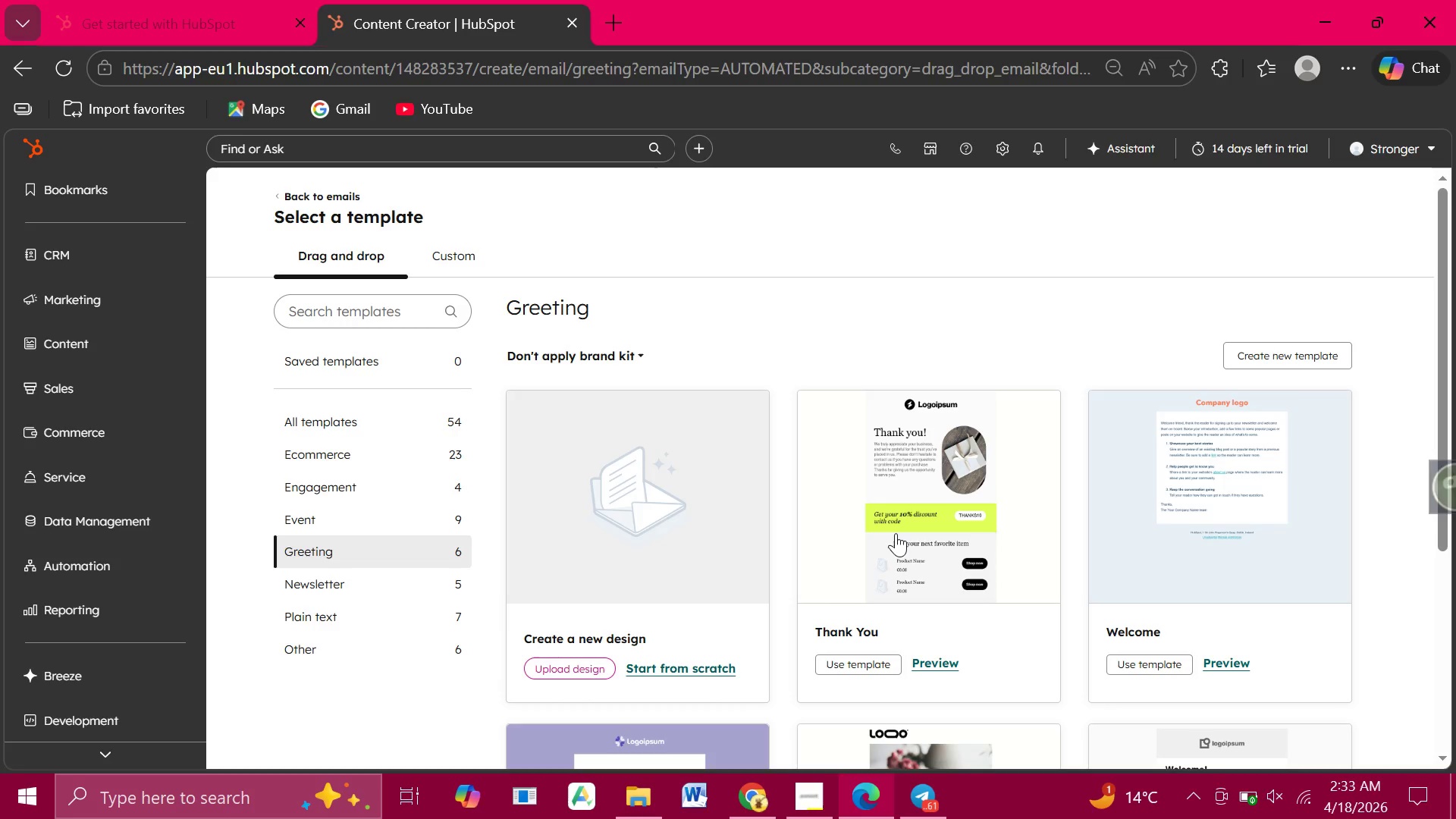 
wait(20.94)
 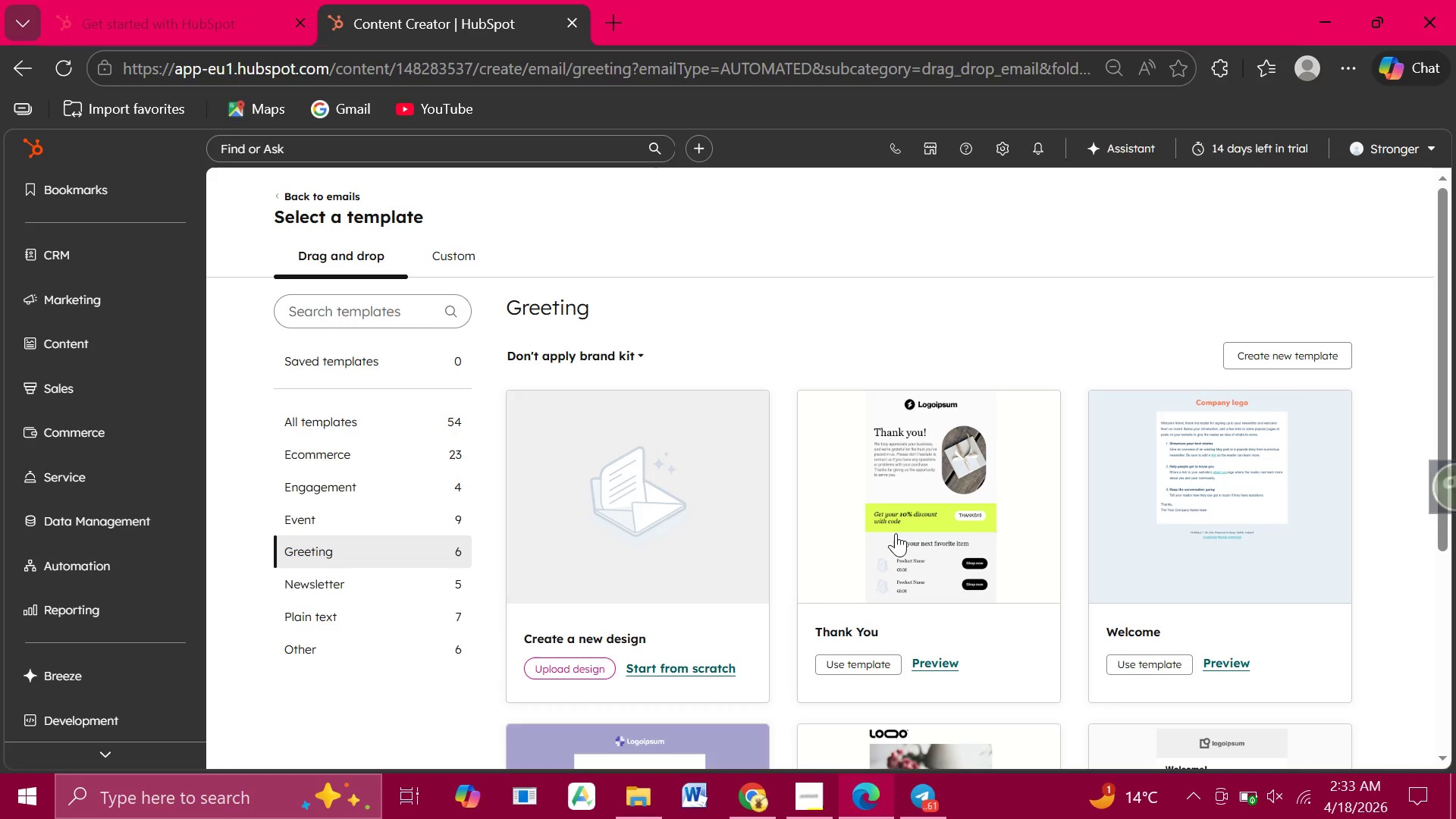 
left_click([1206, 504])
 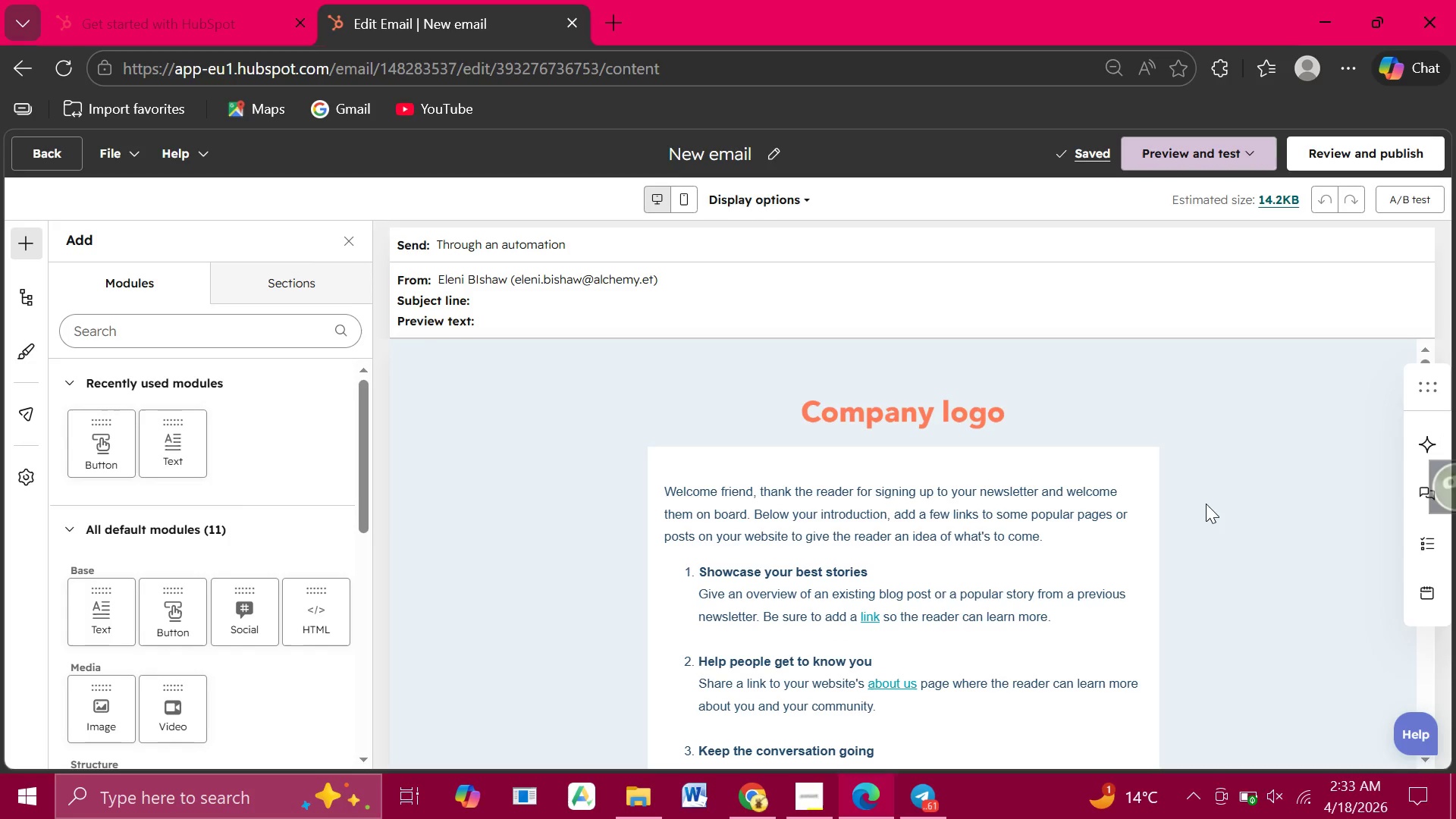 
wait(15.75)
 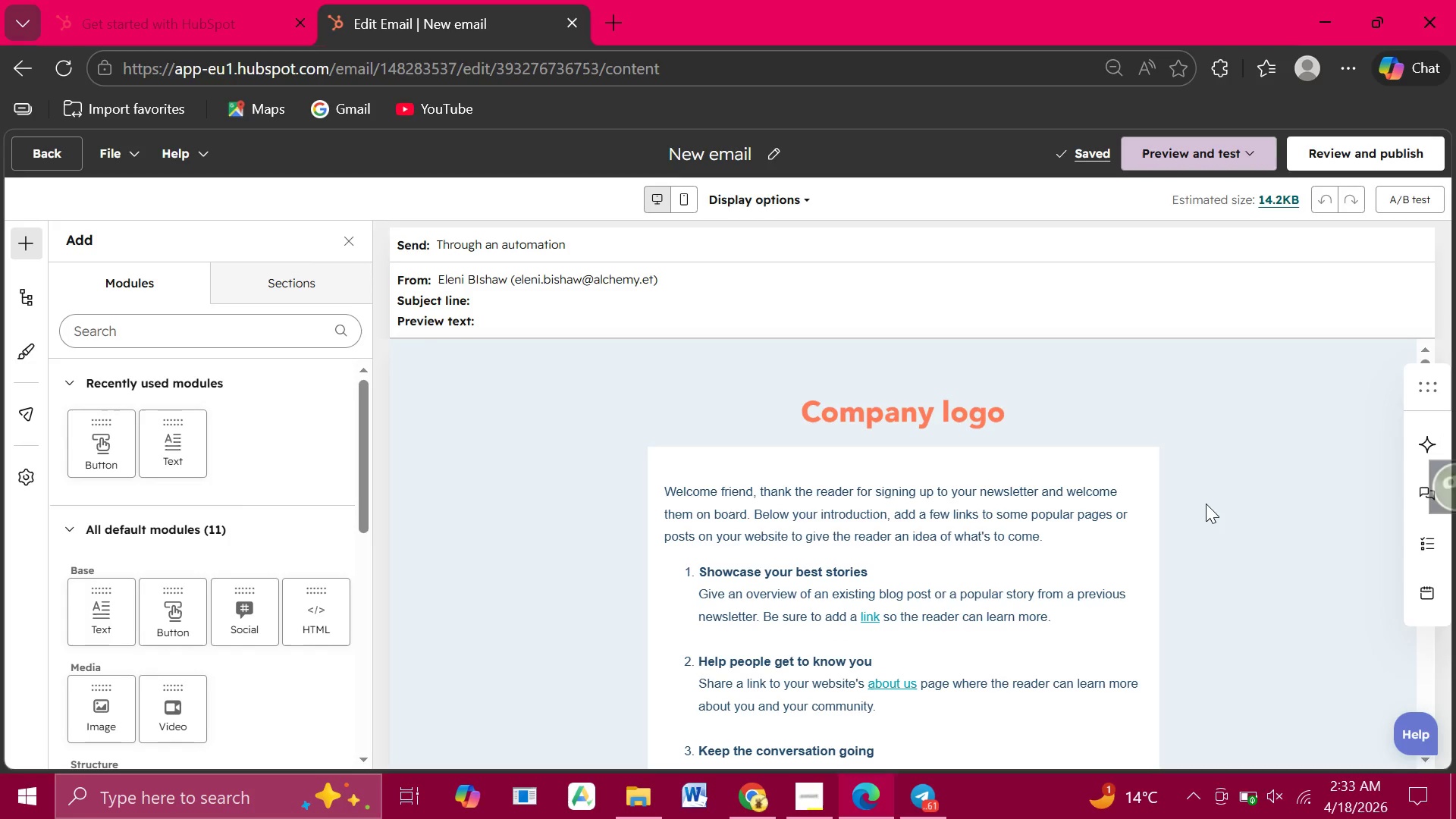 
left_click([667, 488])
 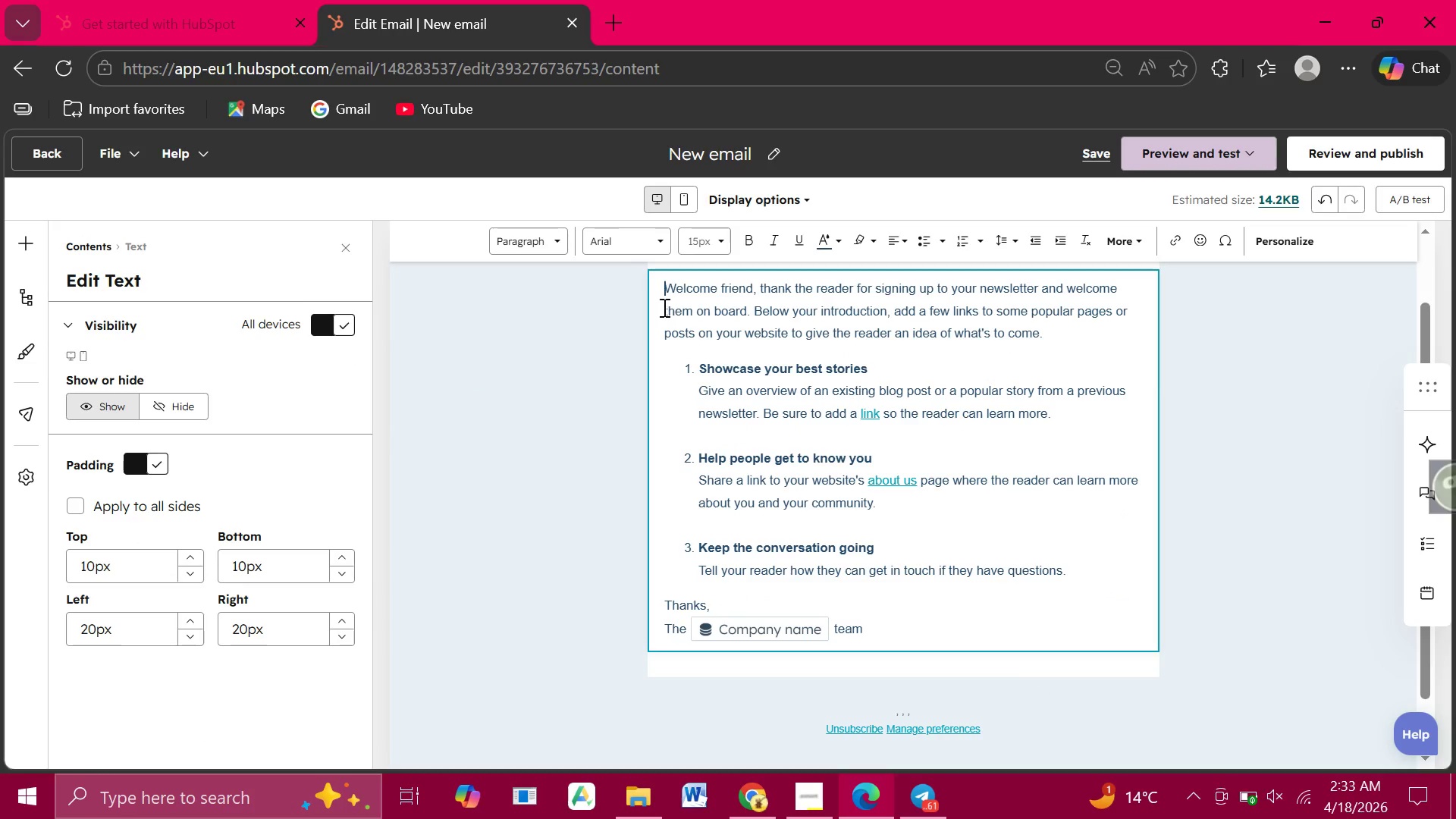 
left_click_drag(start_coordinate=[663, 287], to_coordinate=[865, 631])
 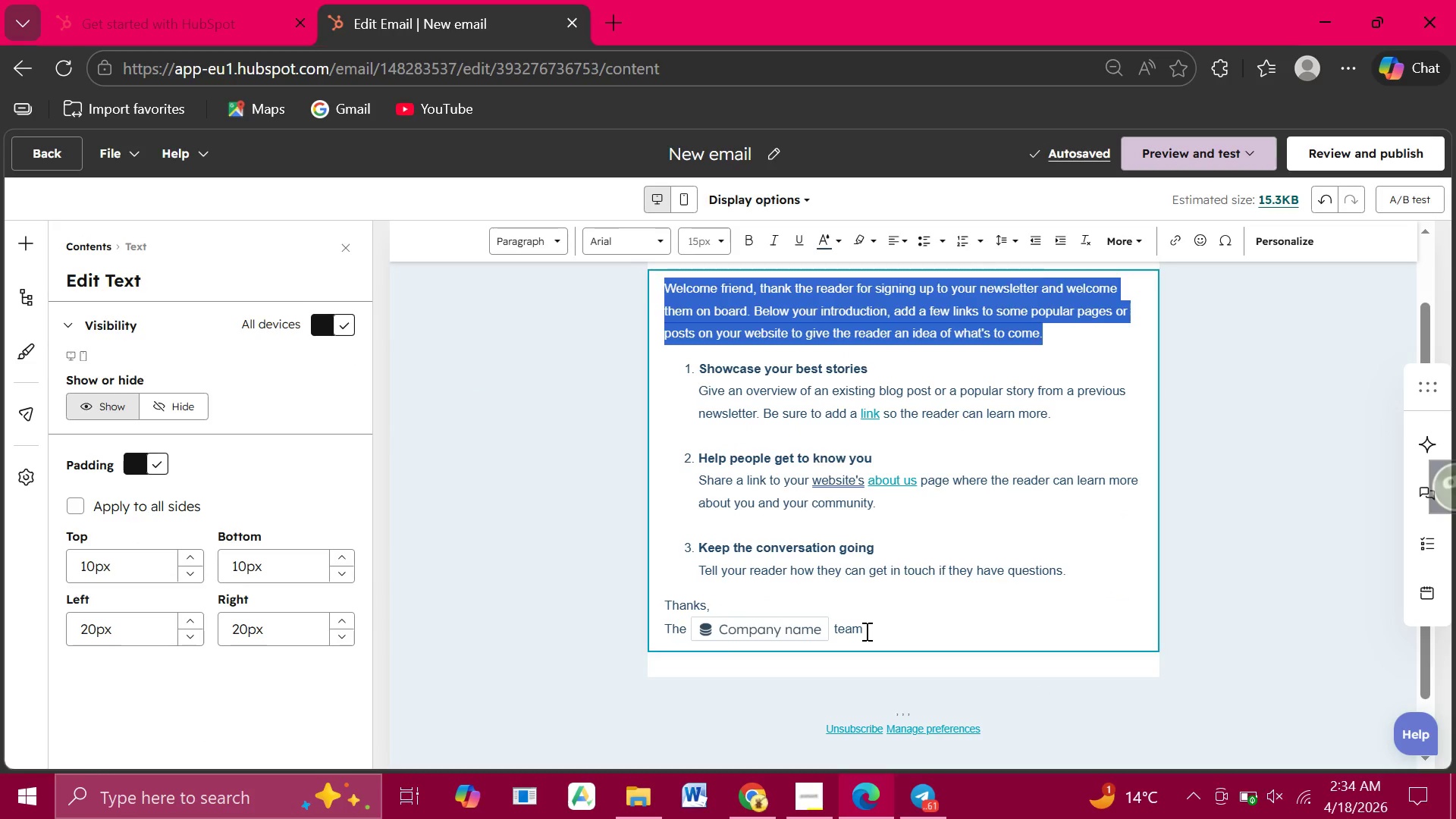 
left_click([865, 631])
 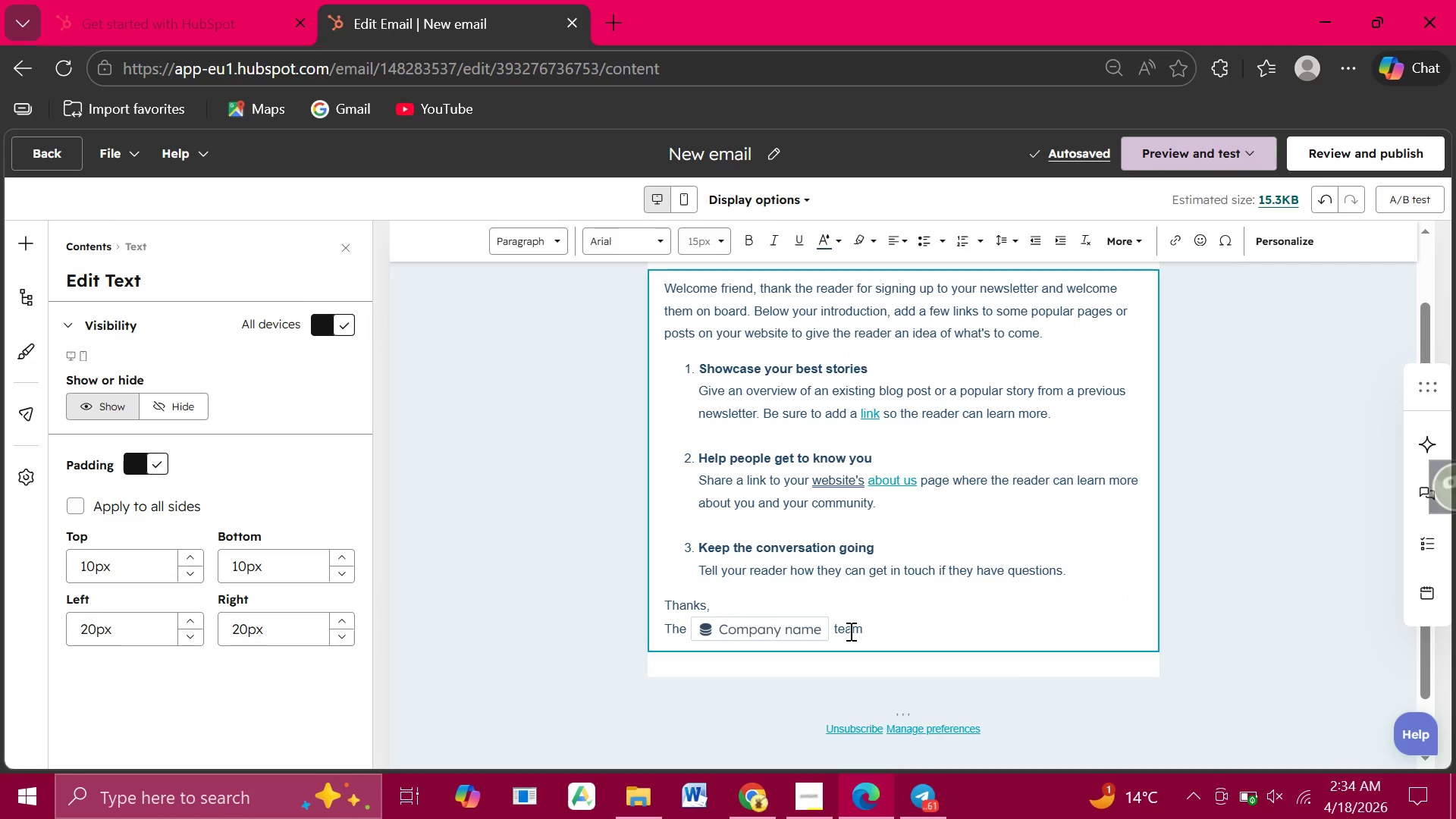 
left_click_drag(start_coordinate=[865, 631], to_coordinate=[668, 487])
 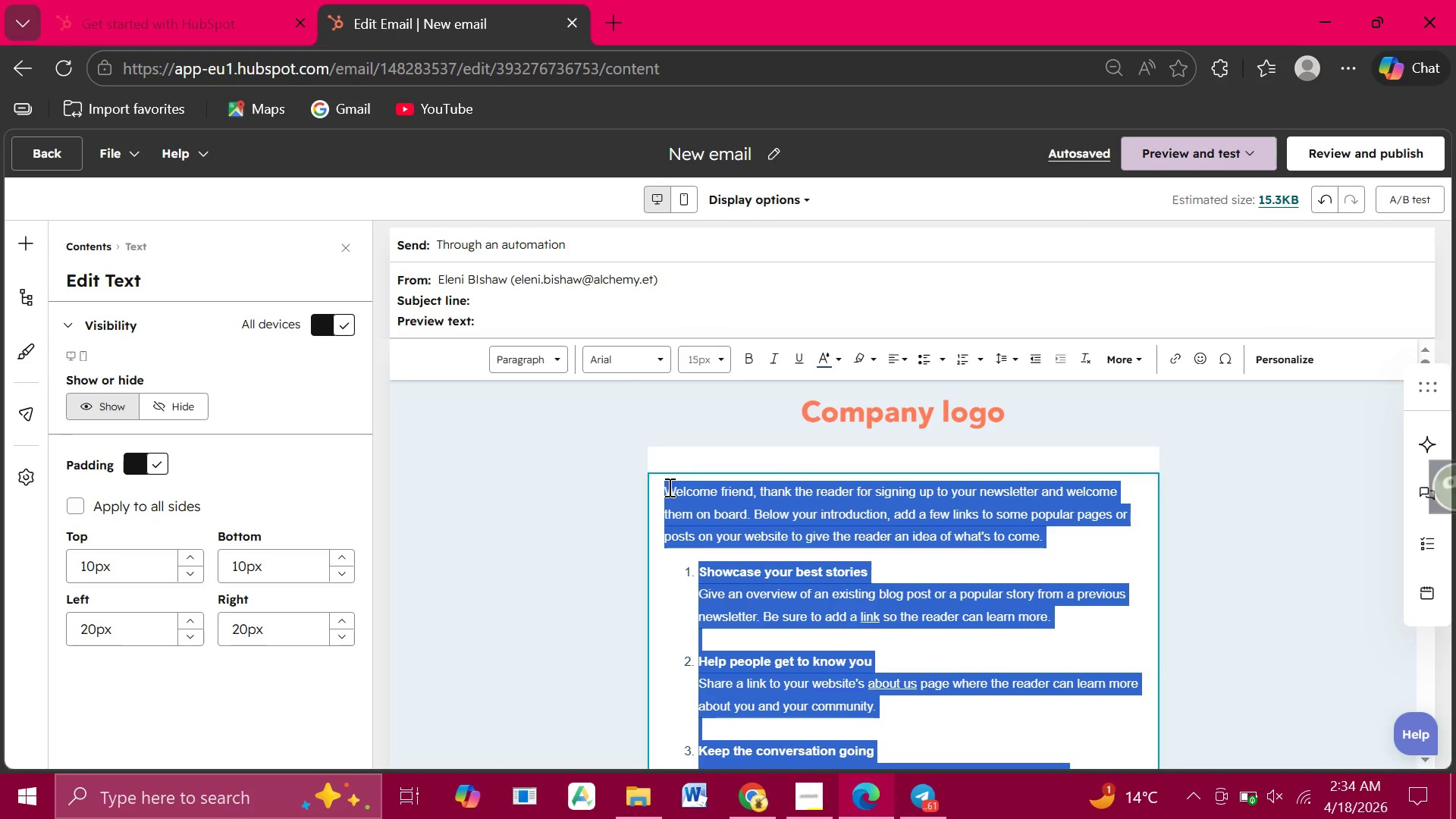 
key(Control+V)
 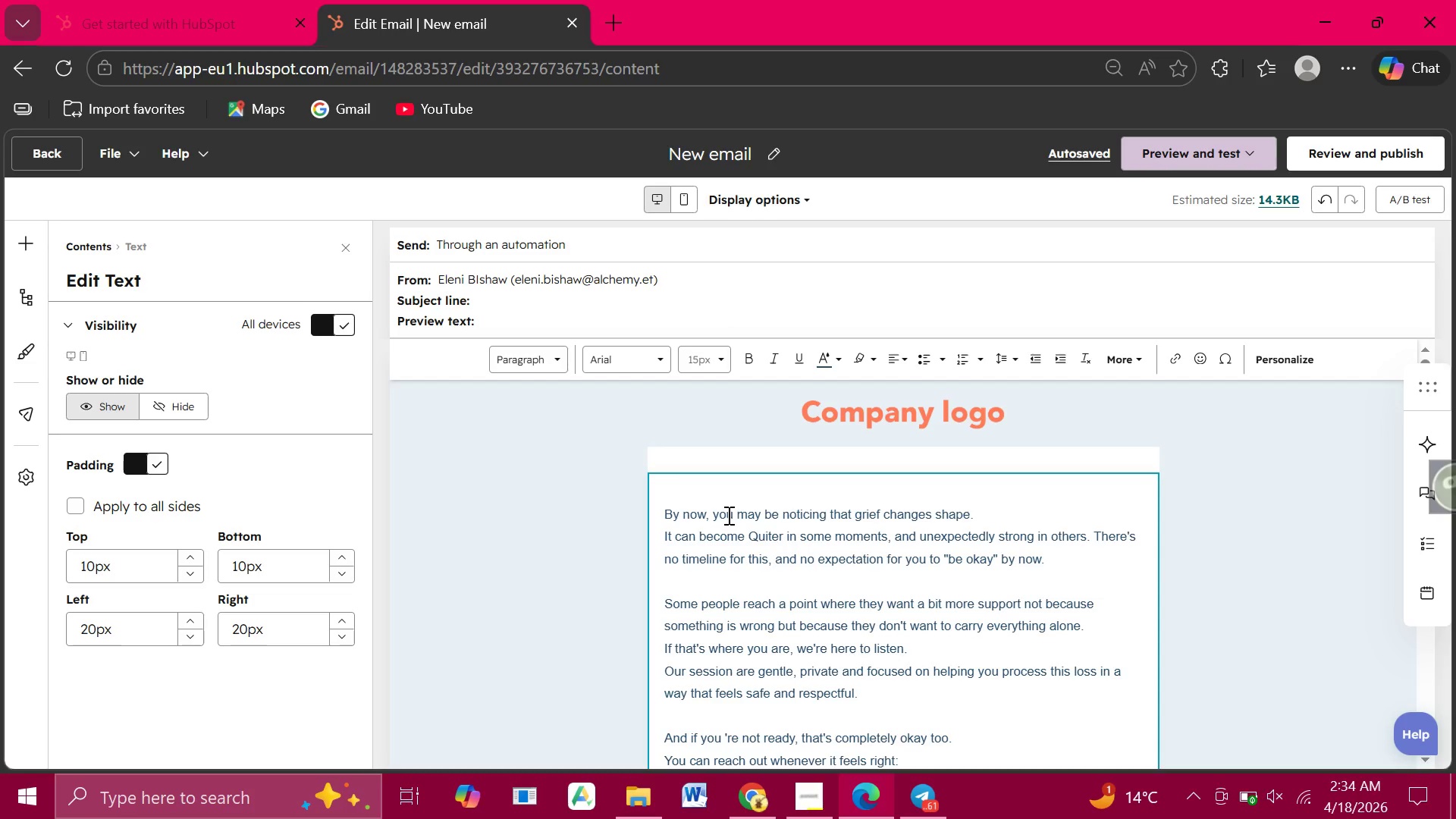 
wait(22.62)
 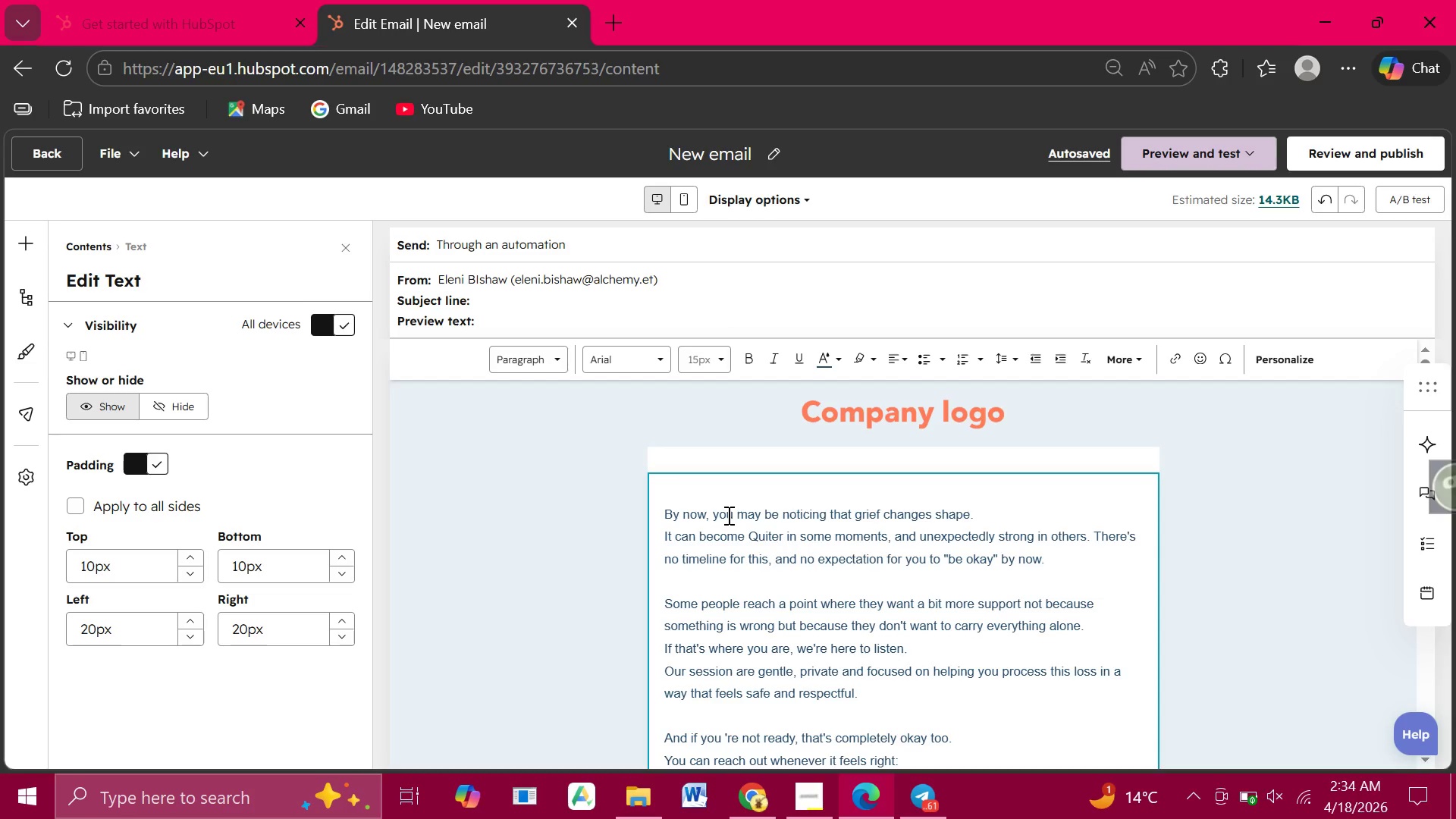 
left_click([657, 497])
 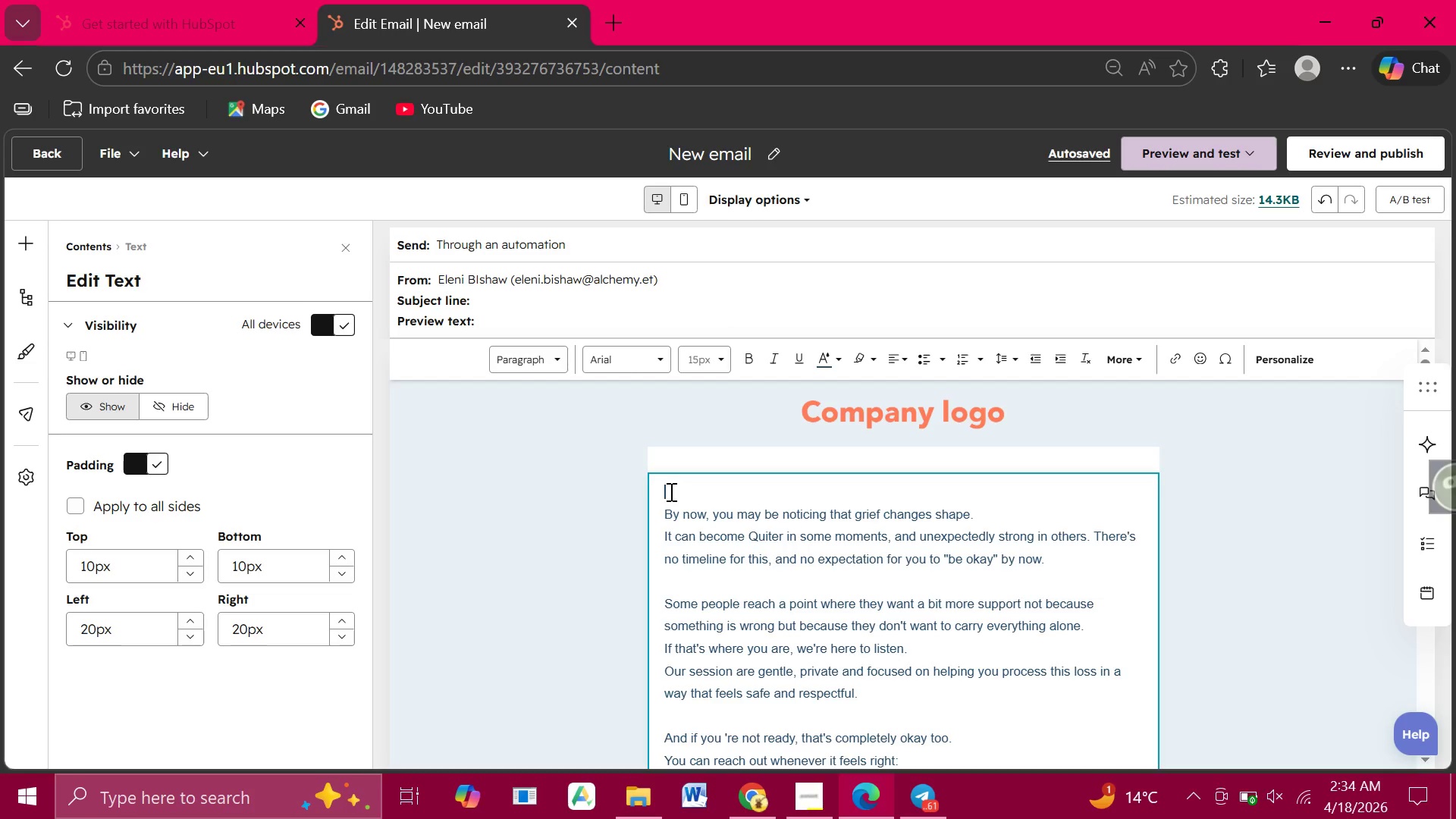 
double_click([670, 491])
 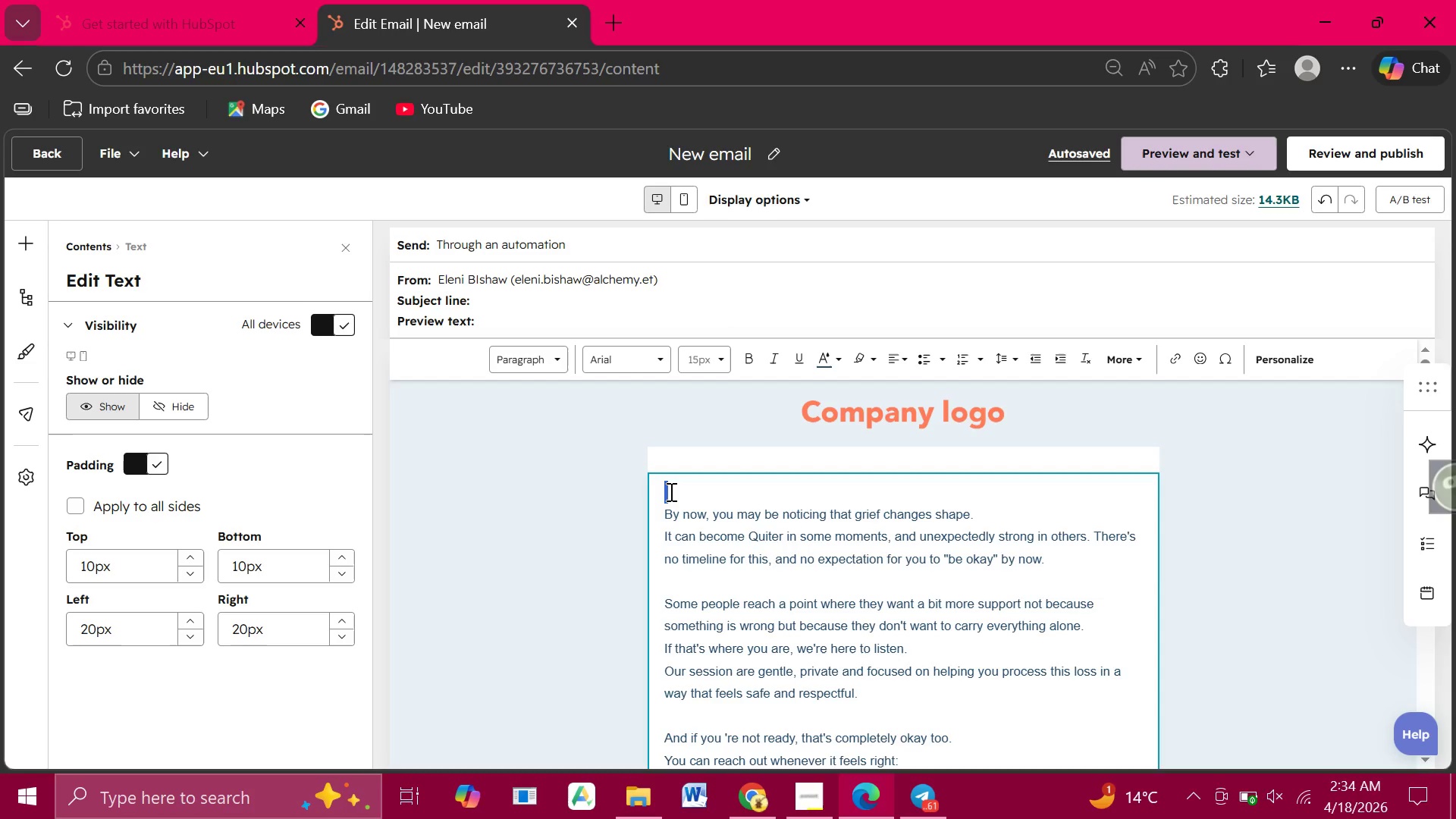 
left_click([670, 491])
 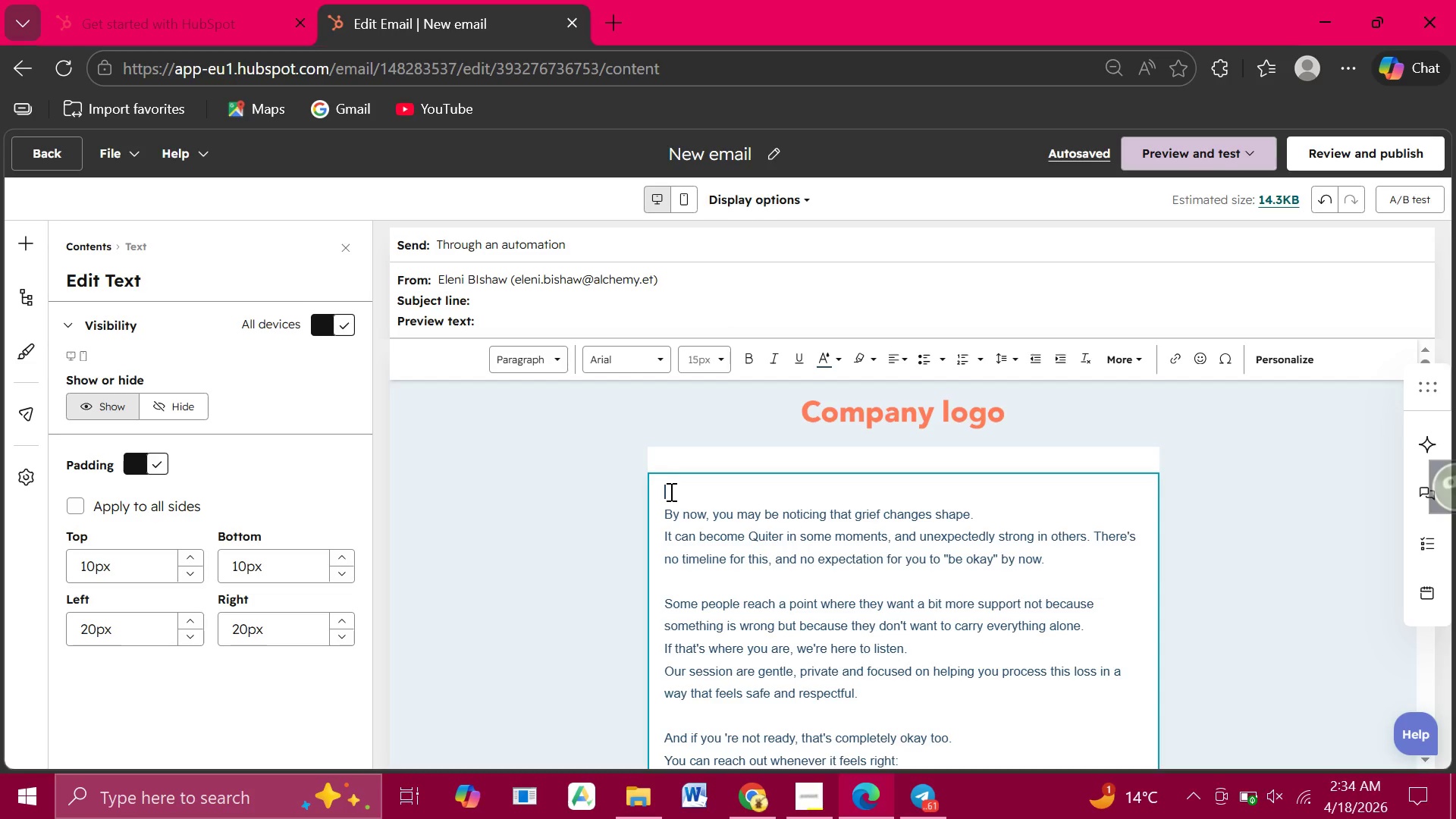 
type(Hi )
 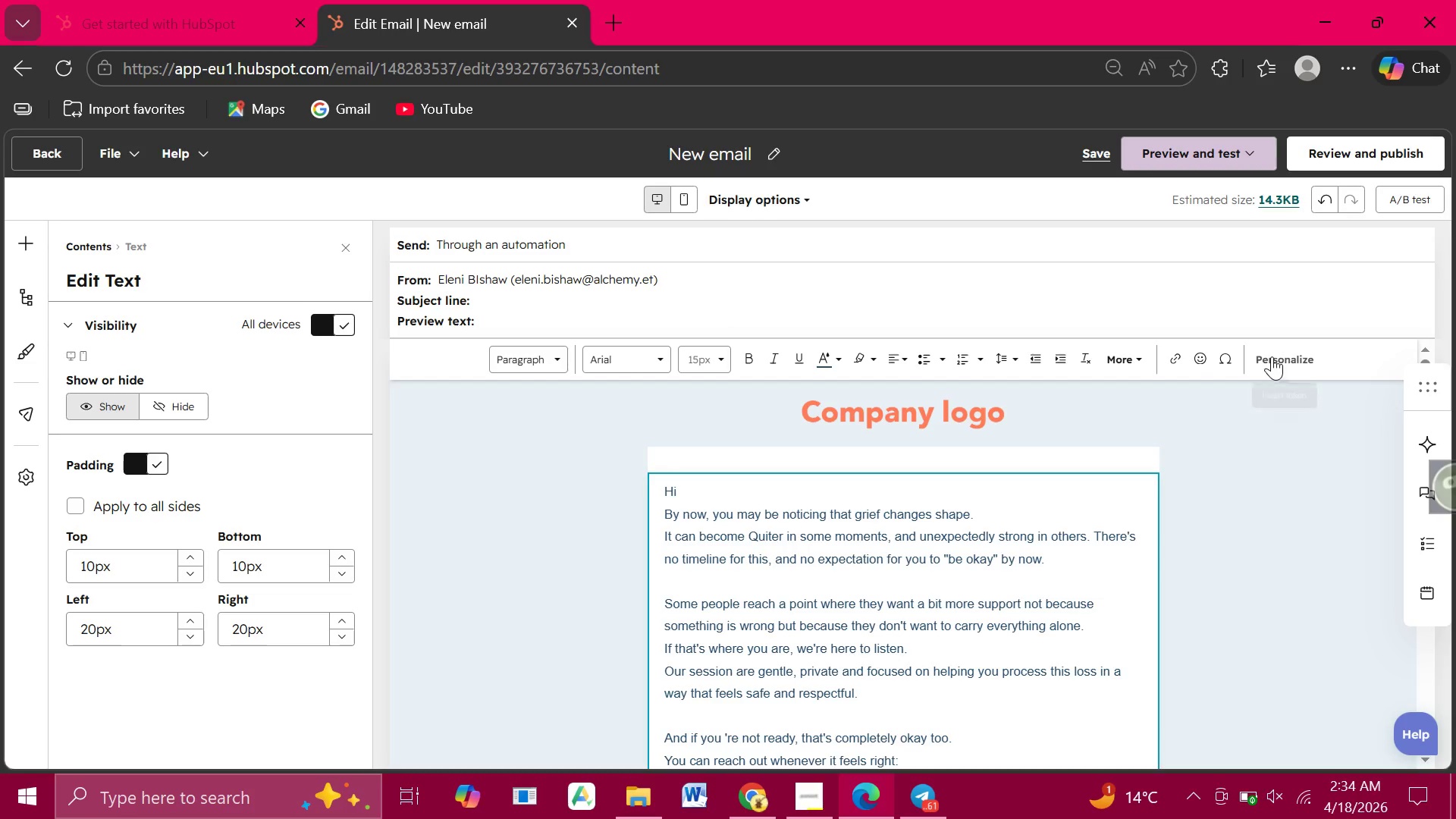 
left_click([1272, 356])
 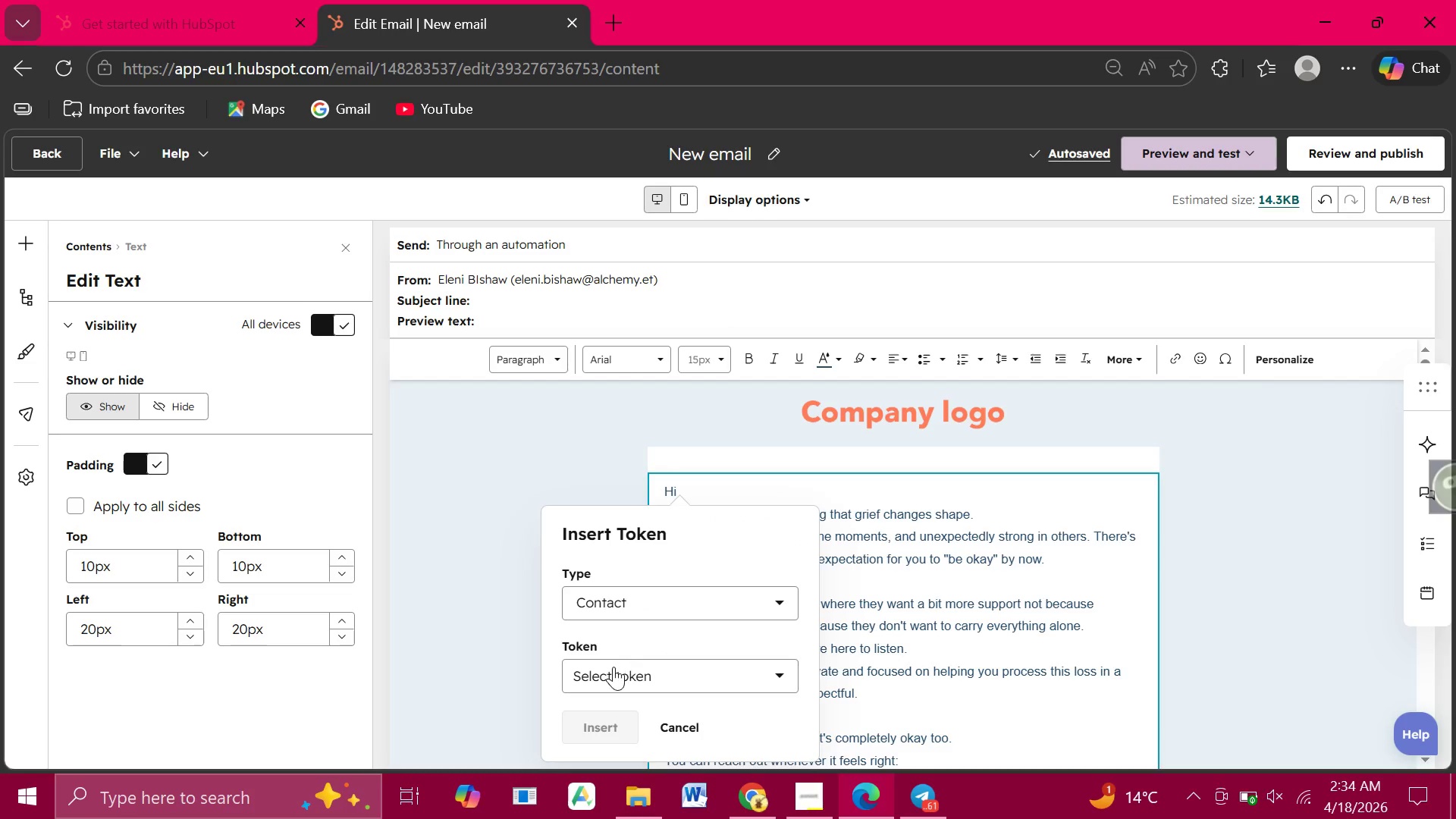 
left_click([613, 667])
 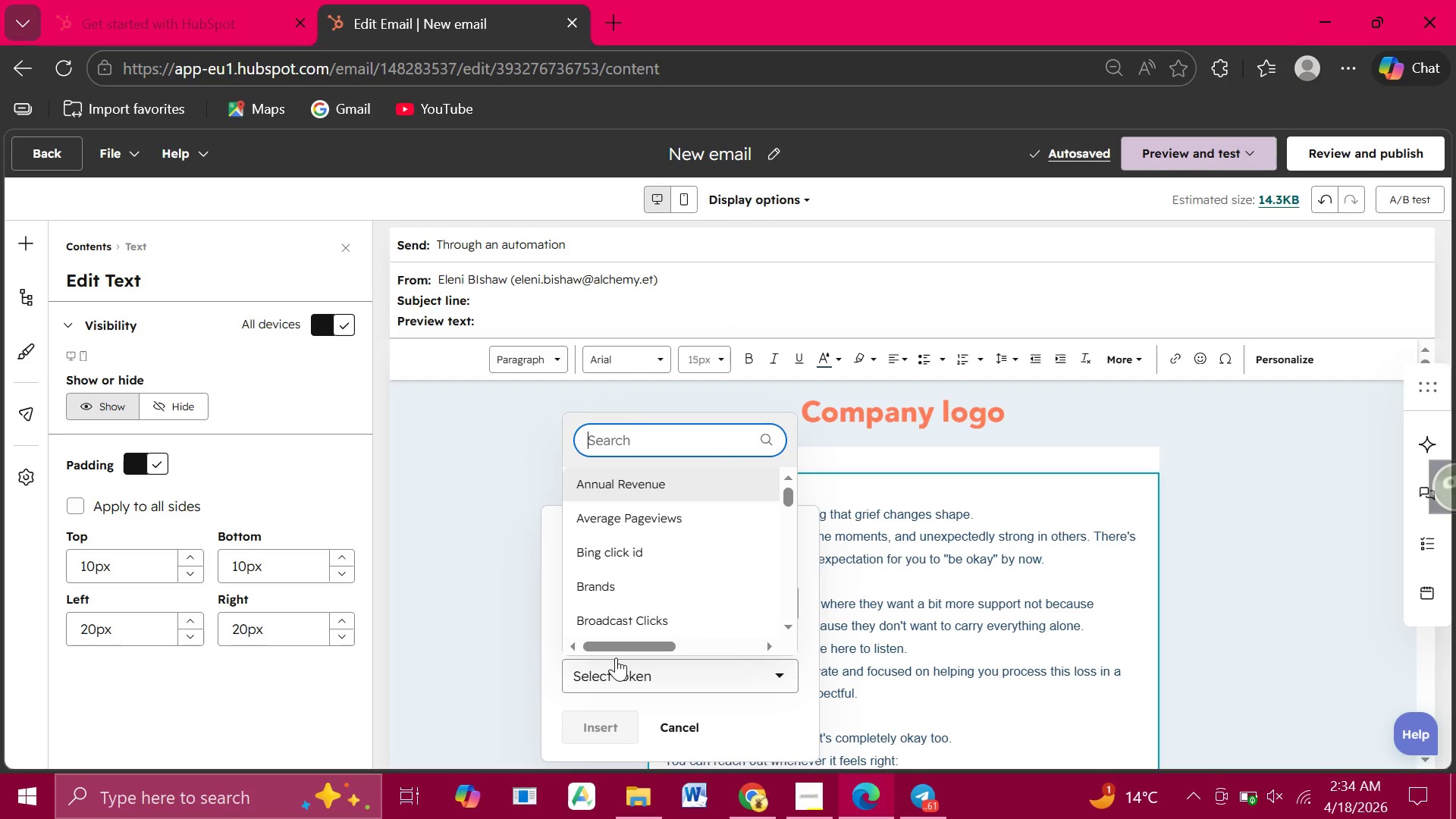 
type(first na)
 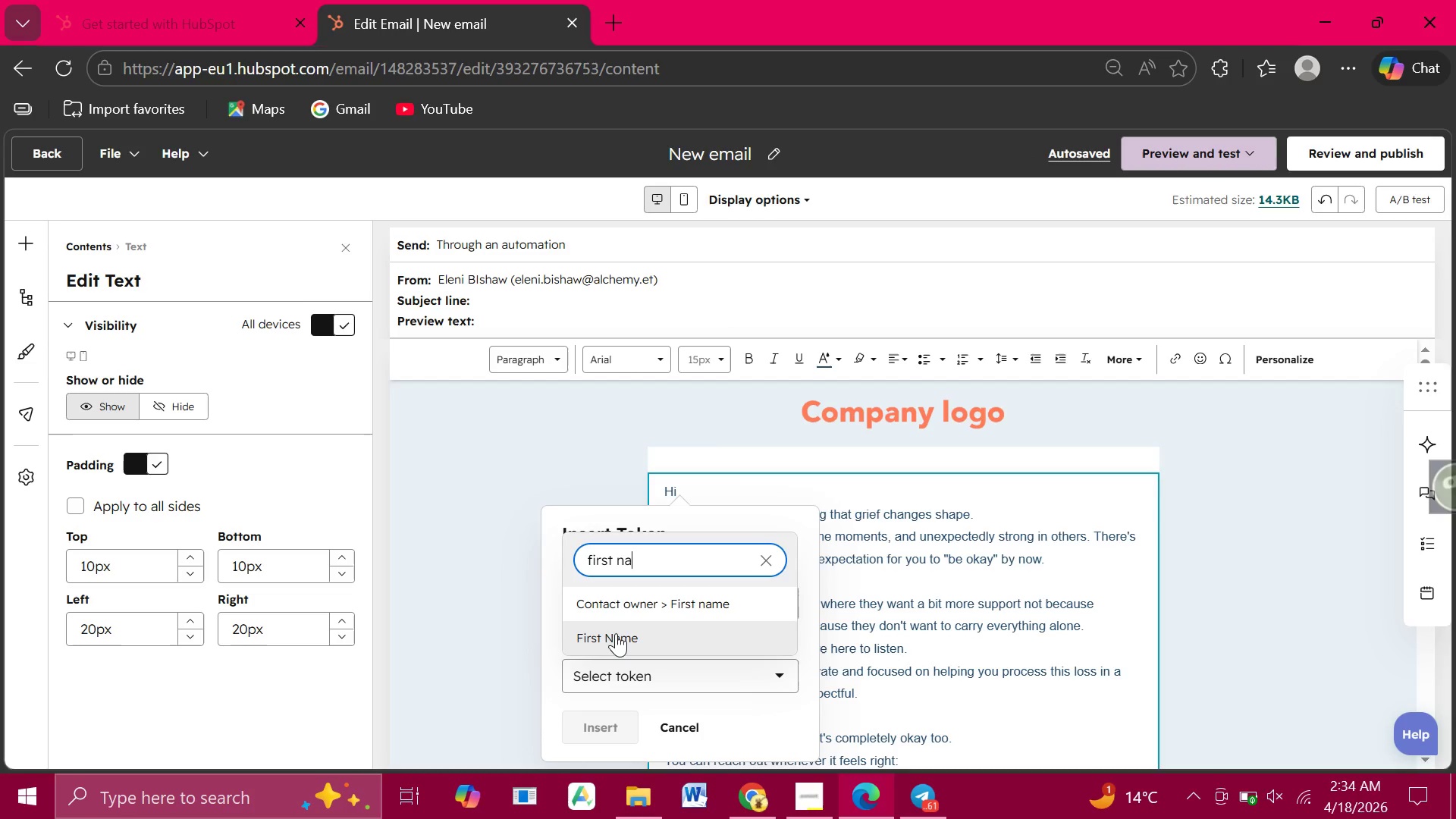 
left_click([616, 633])
 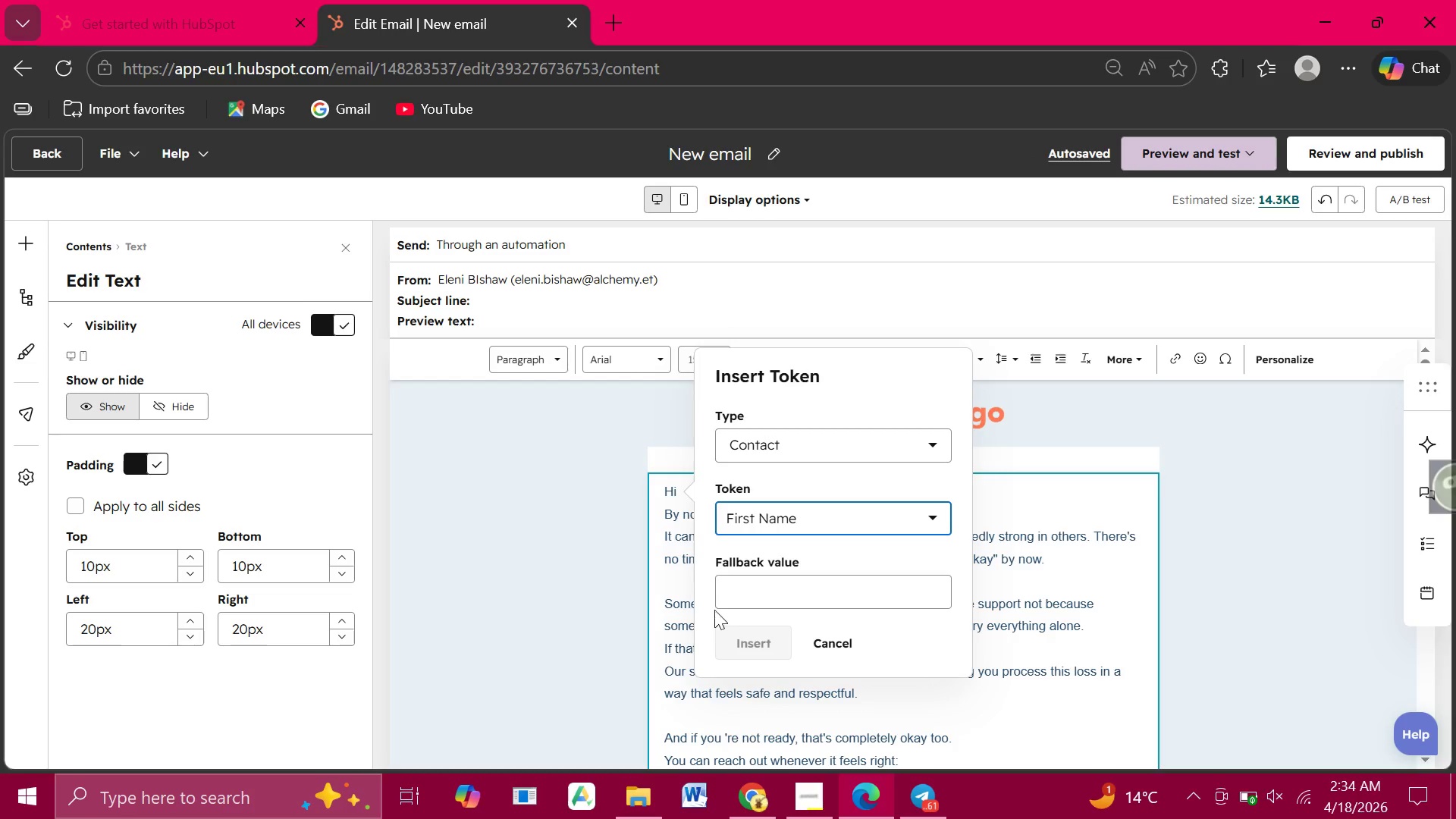 
left_click([789, 602])
 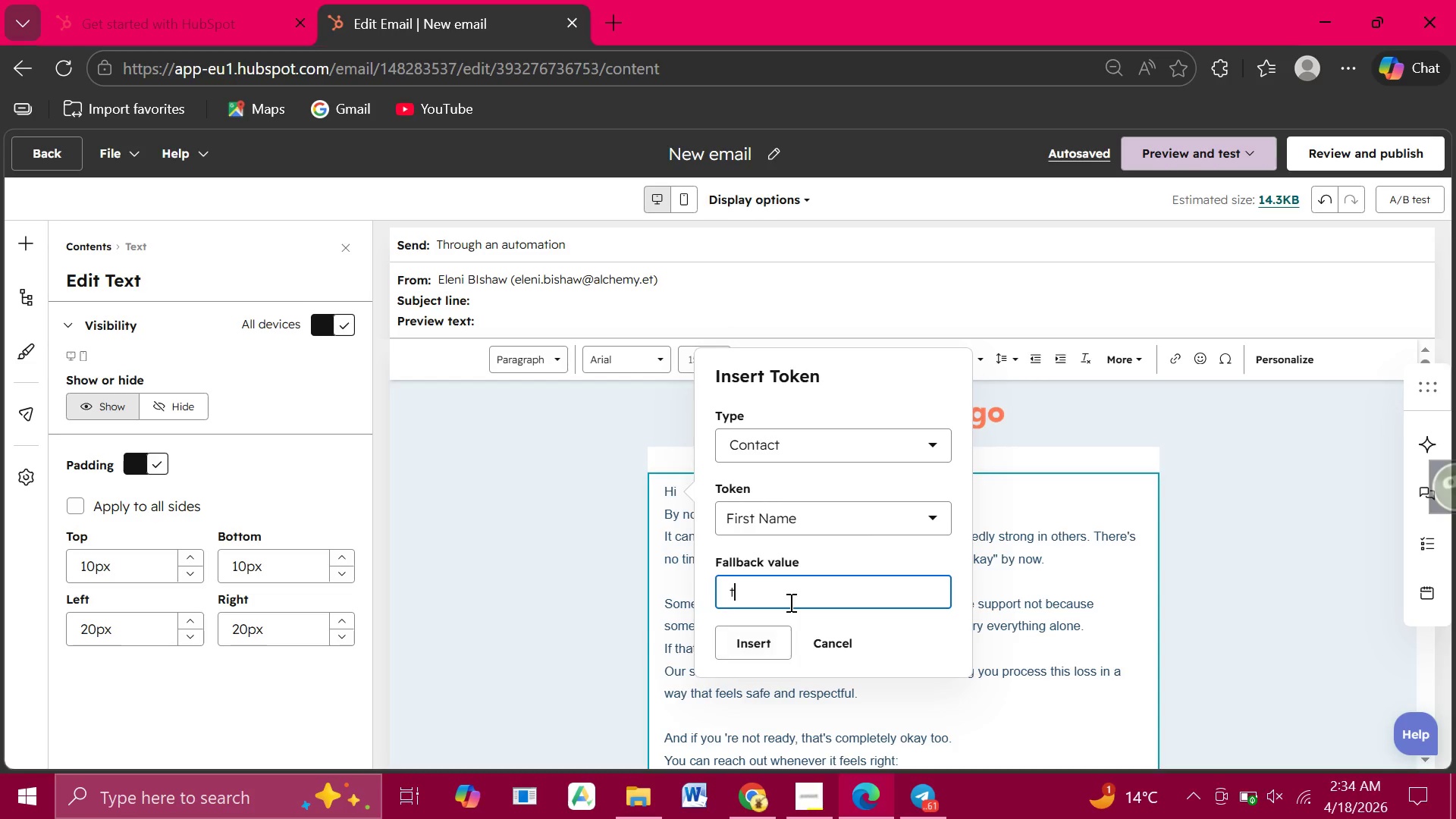 
type(there)
 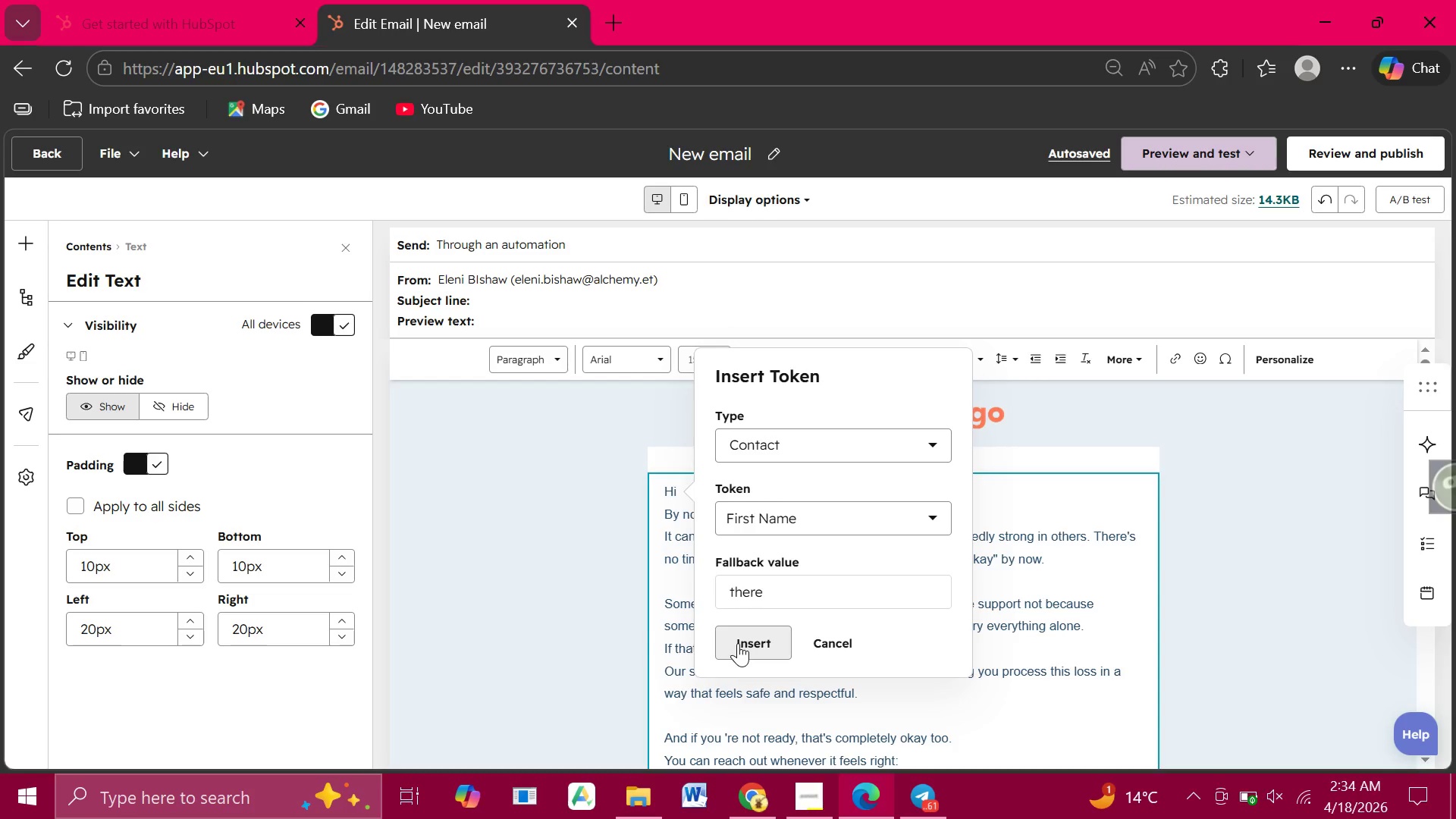 
left_click([738, 643])
 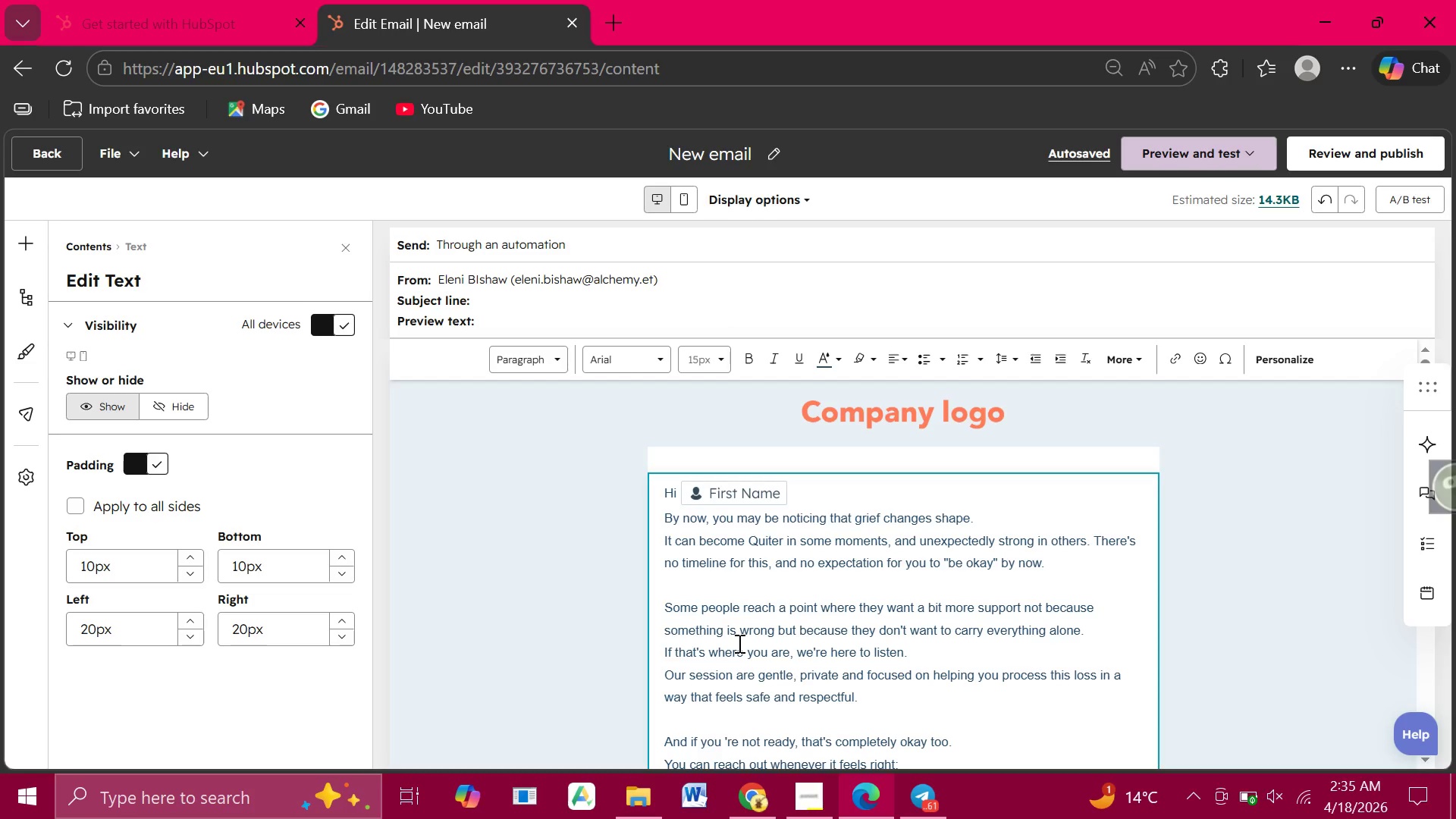 
wait(25.03)
 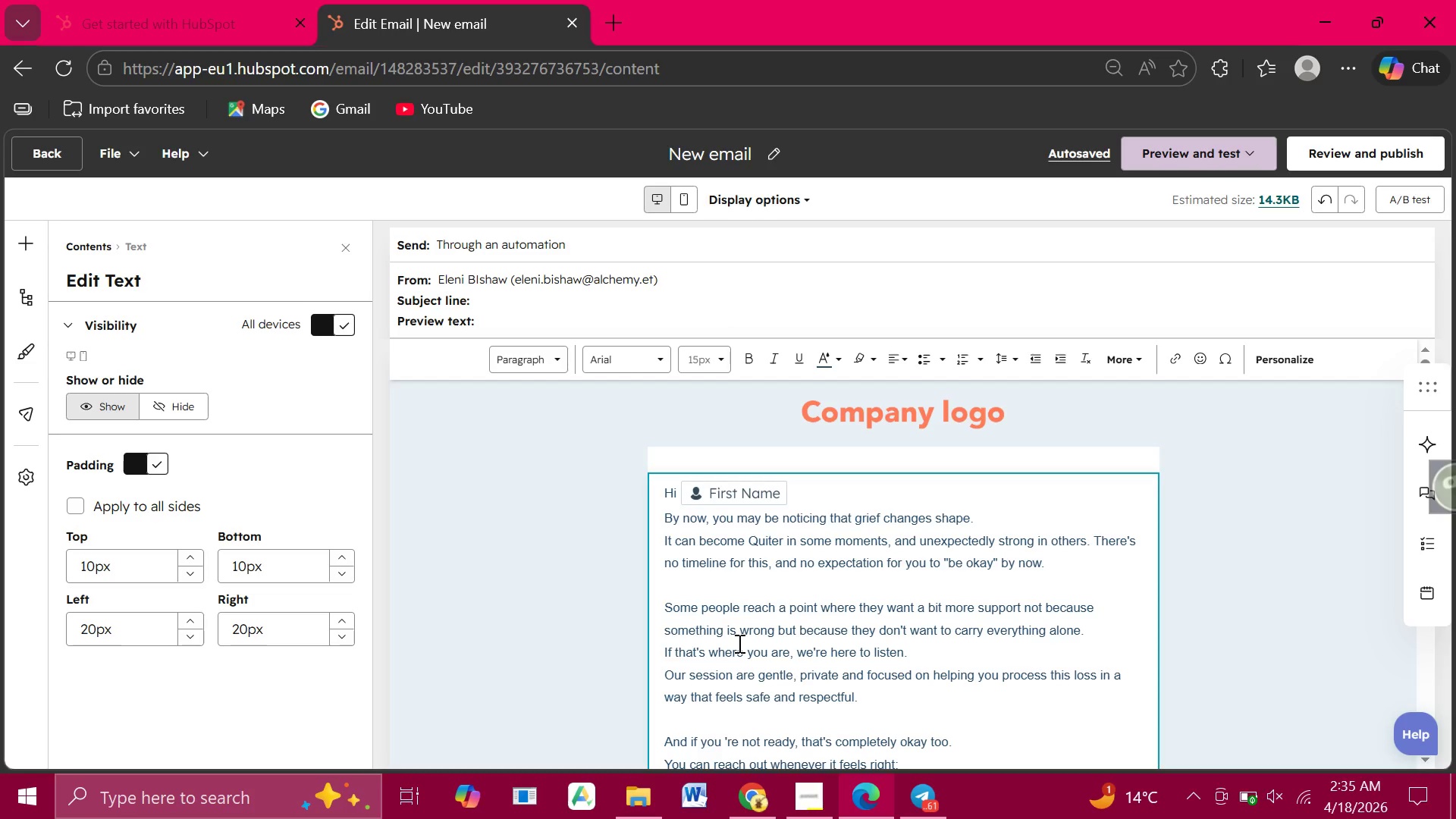 
left_click([839, 566])
 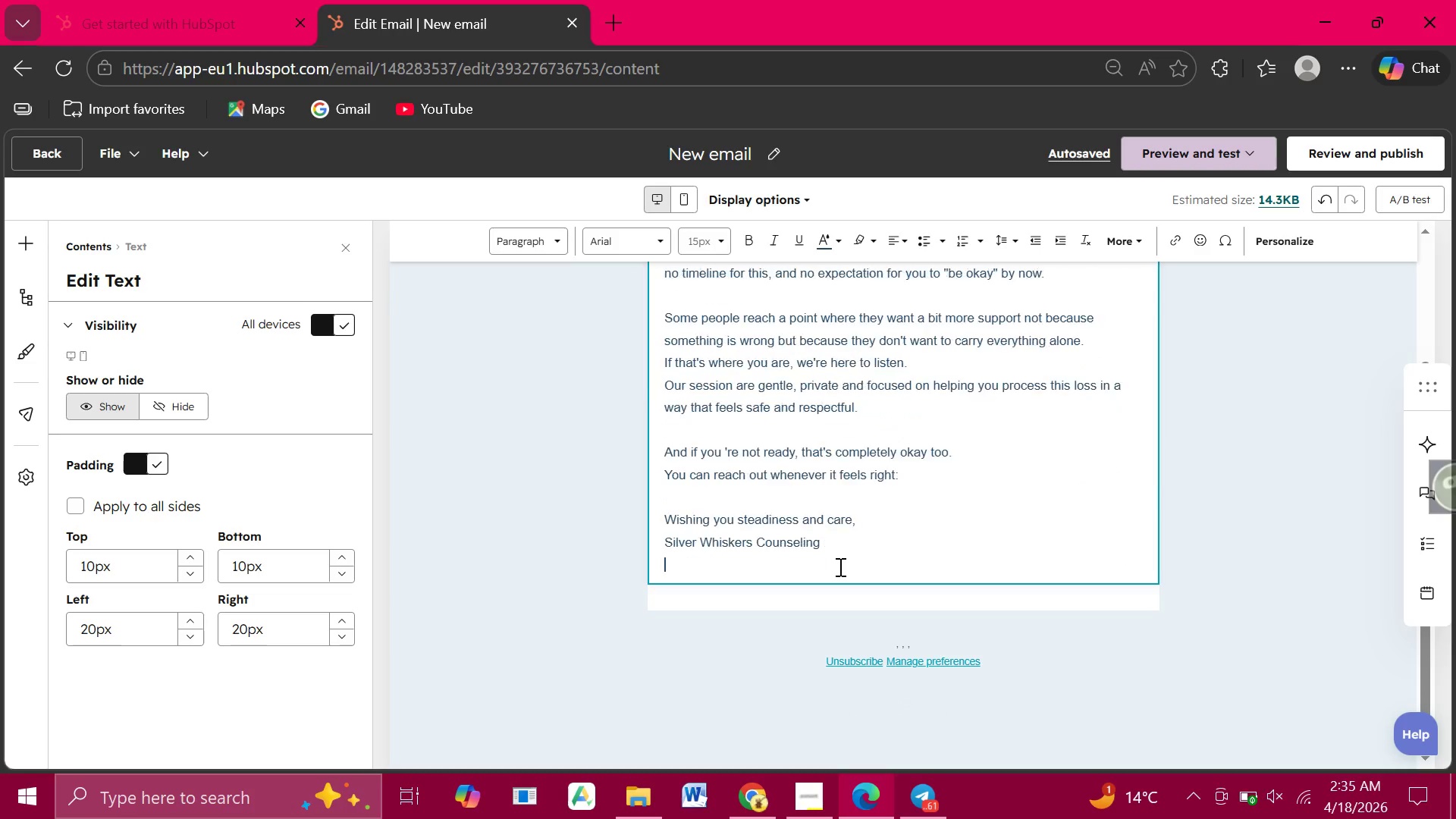 
key(Enter)
 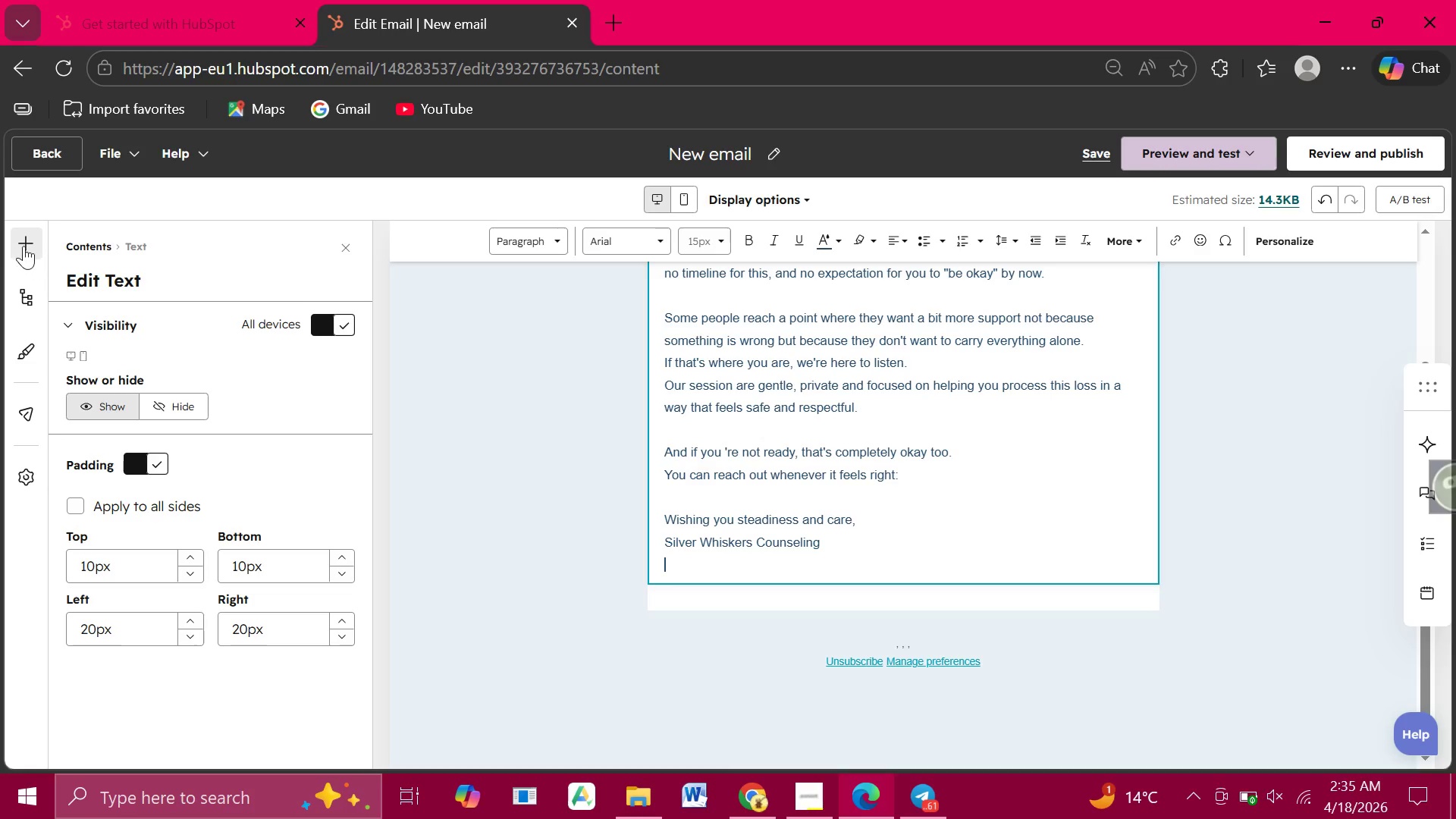 
left_click([23, 246])
 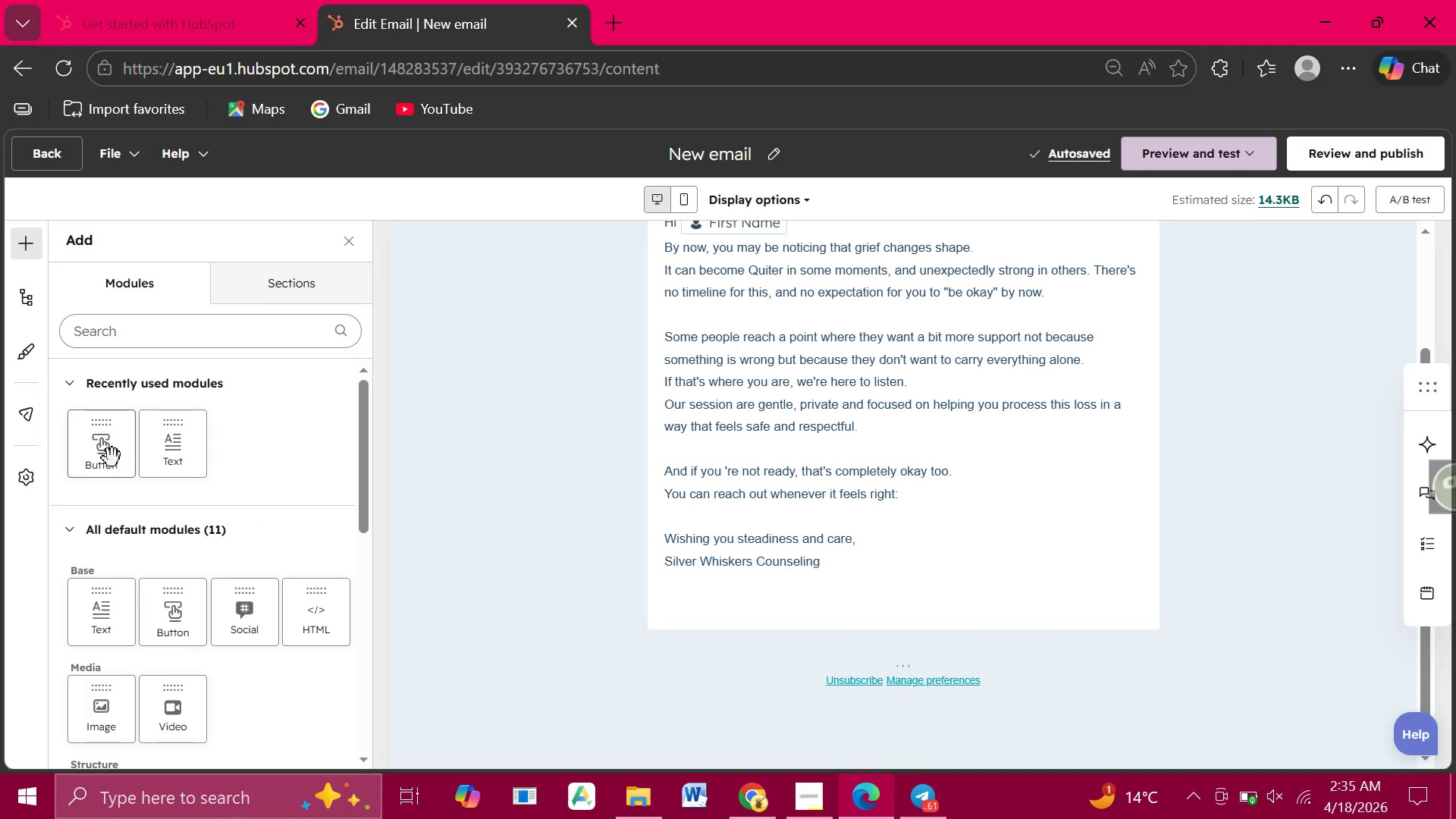 
left_click_drag(start_coordinate=[103, 456], to_coordinate=[784, 563])
 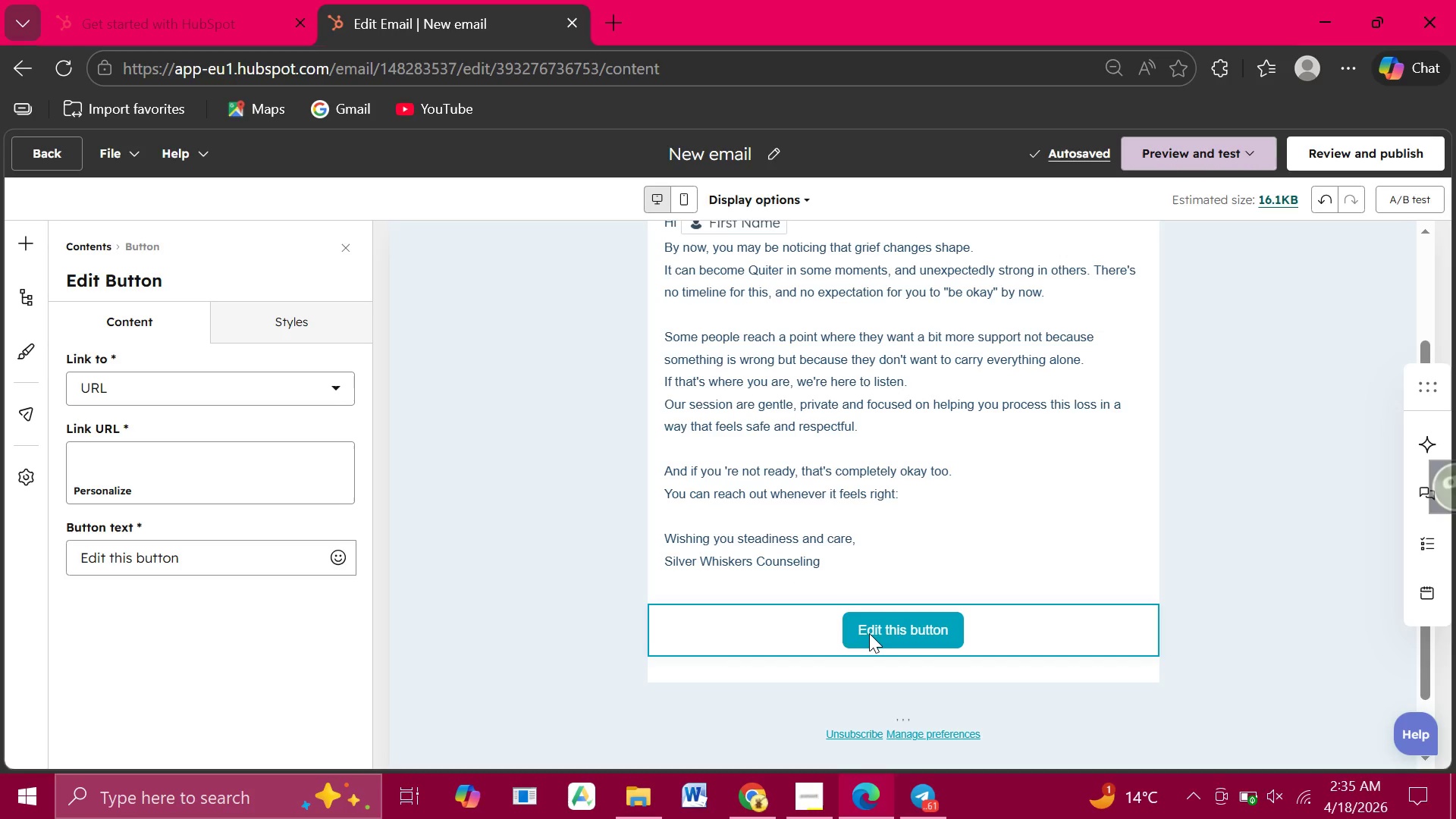 
wait(7.49)
 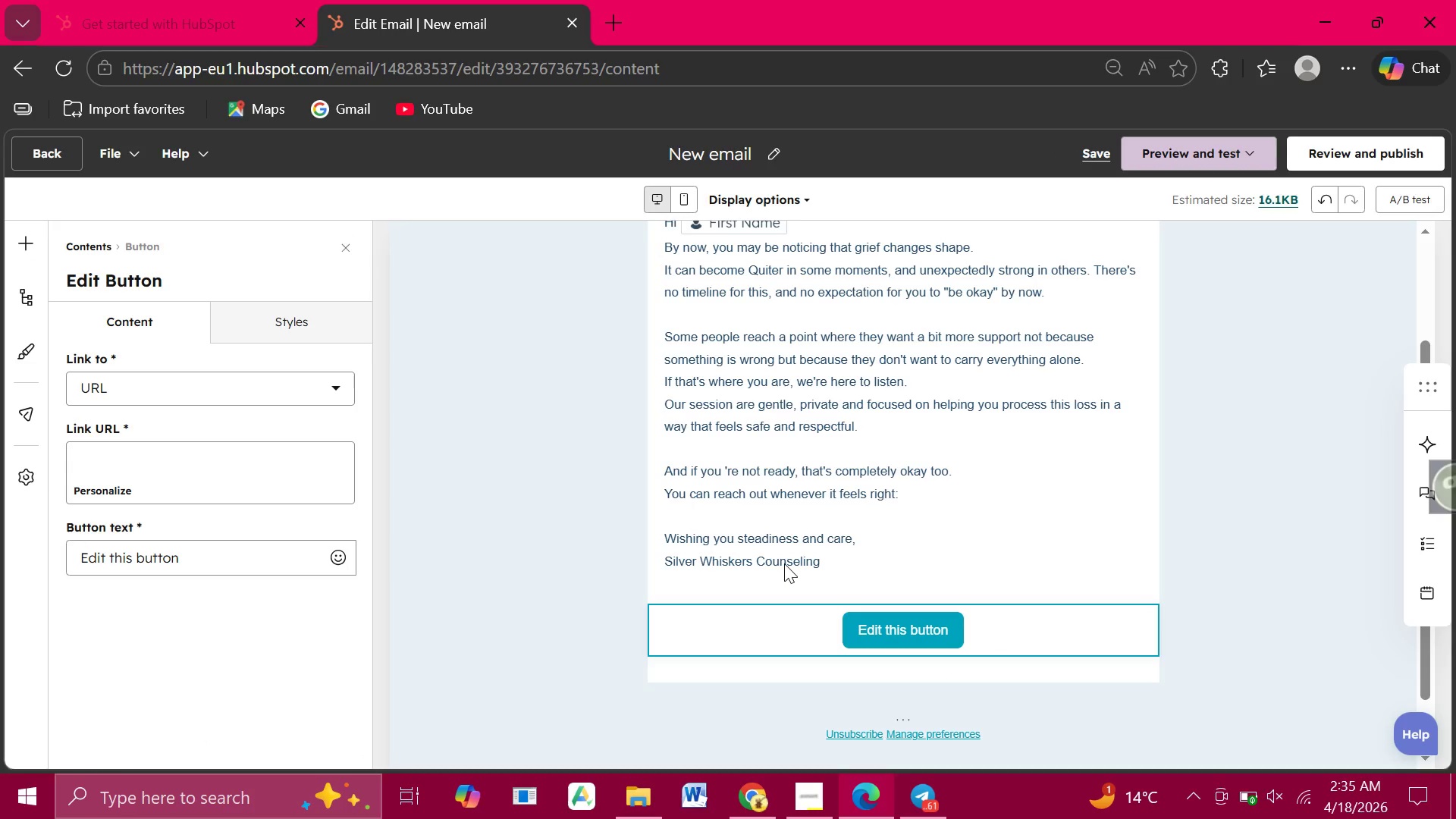 
mouse_move([779, 394])
 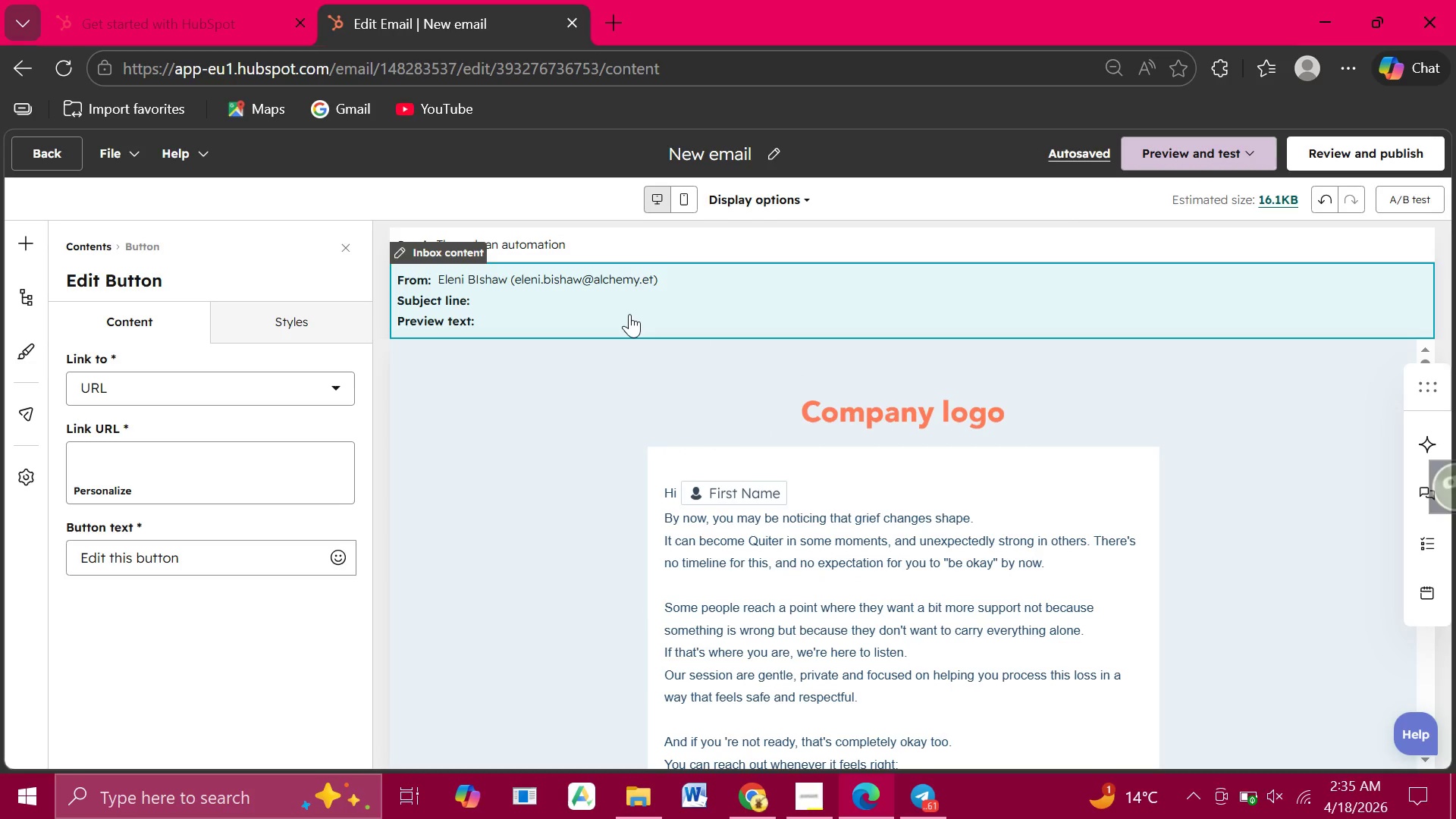 
left_click([629, 314])
 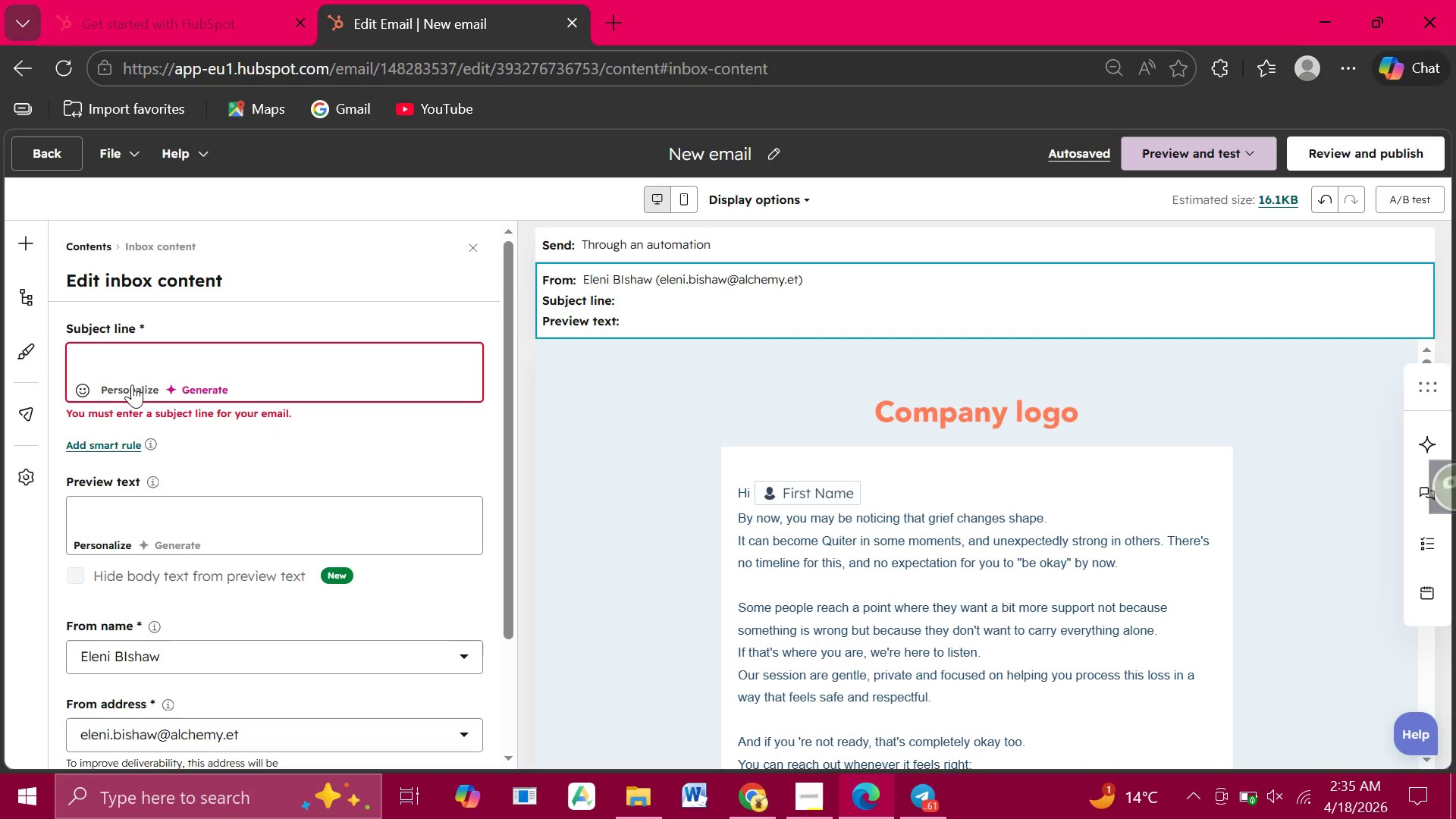 
left_click([109, 359])
 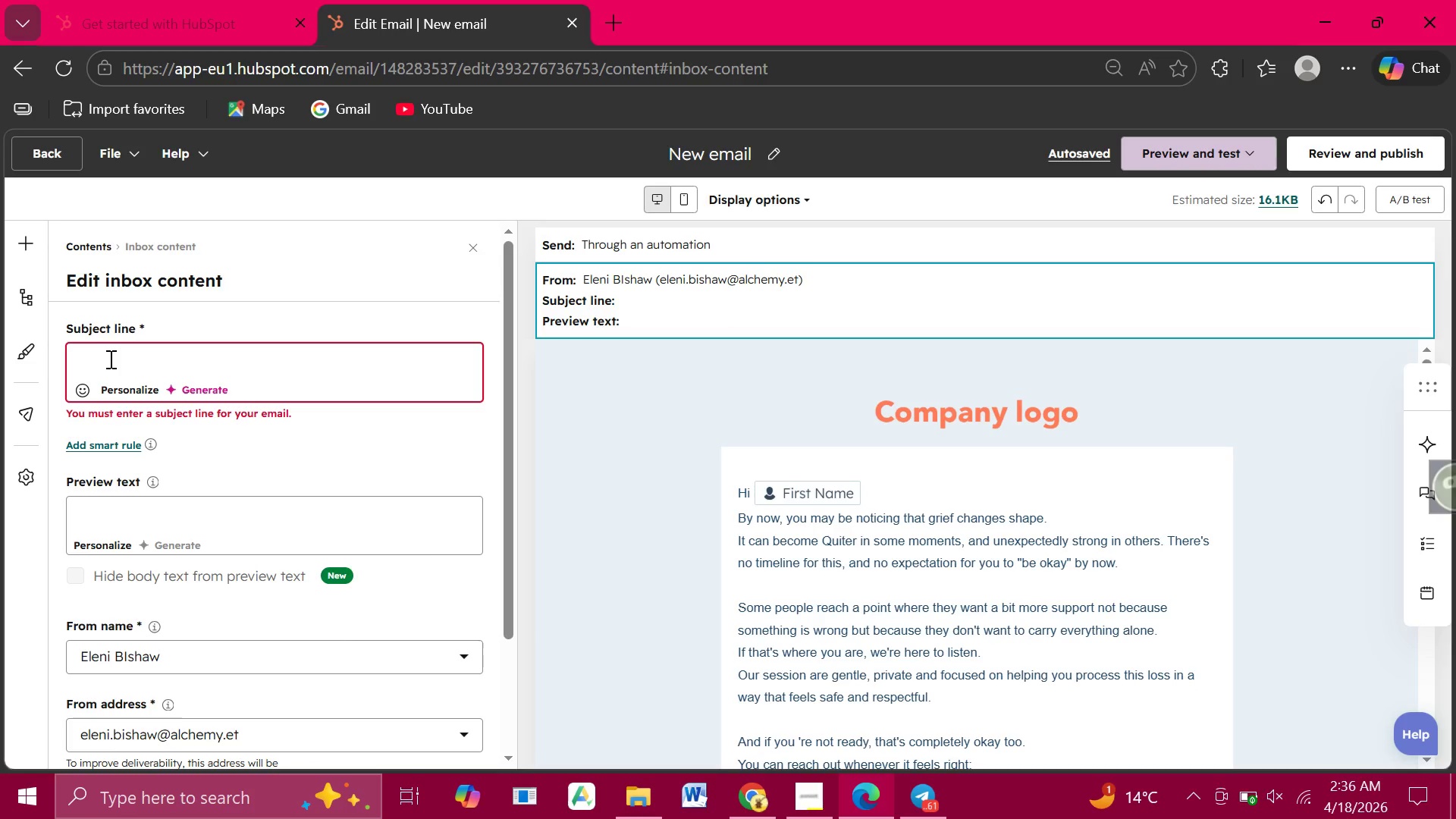 
wait(20.34)
 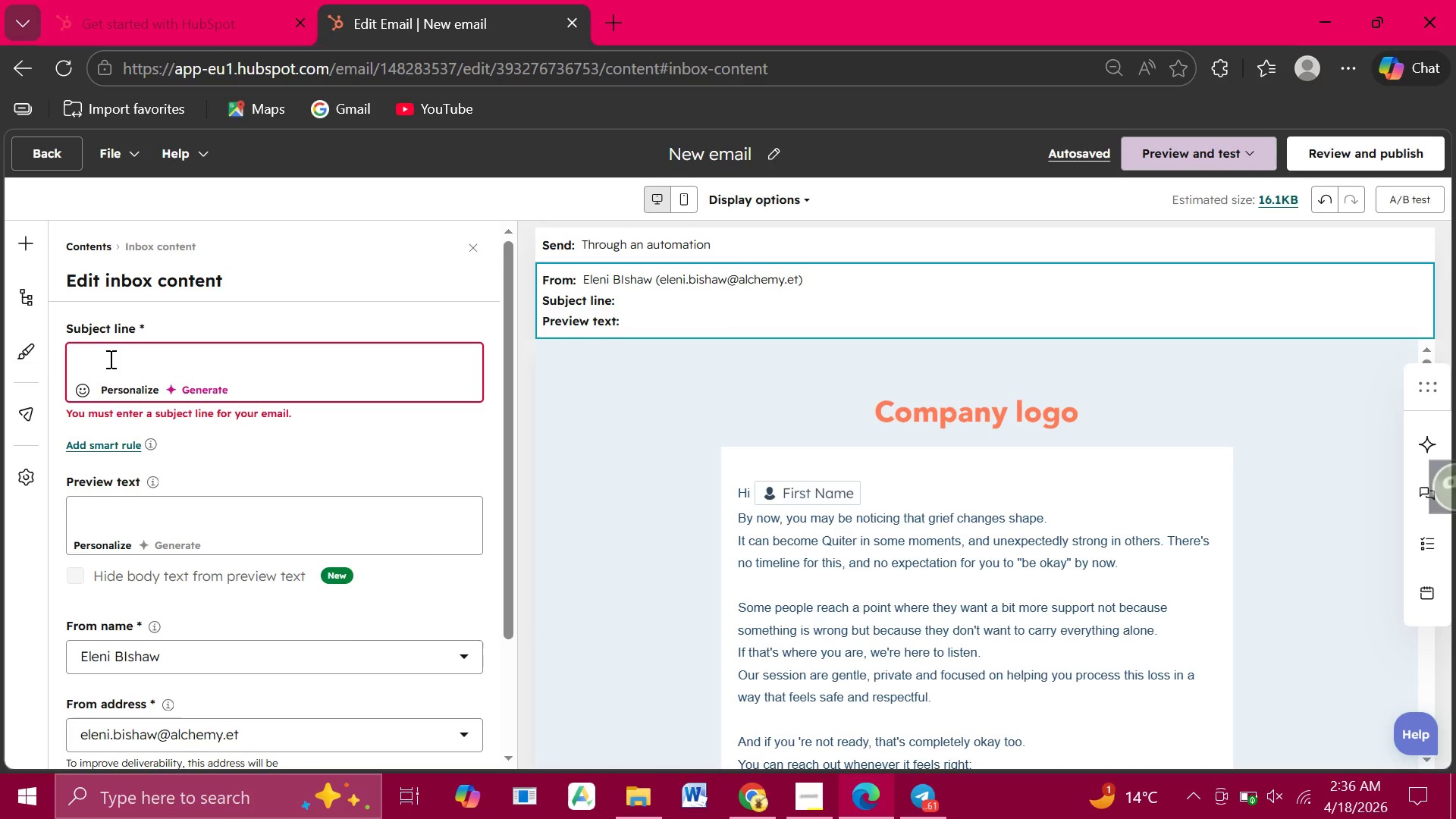 
type(When you feel ready, )
 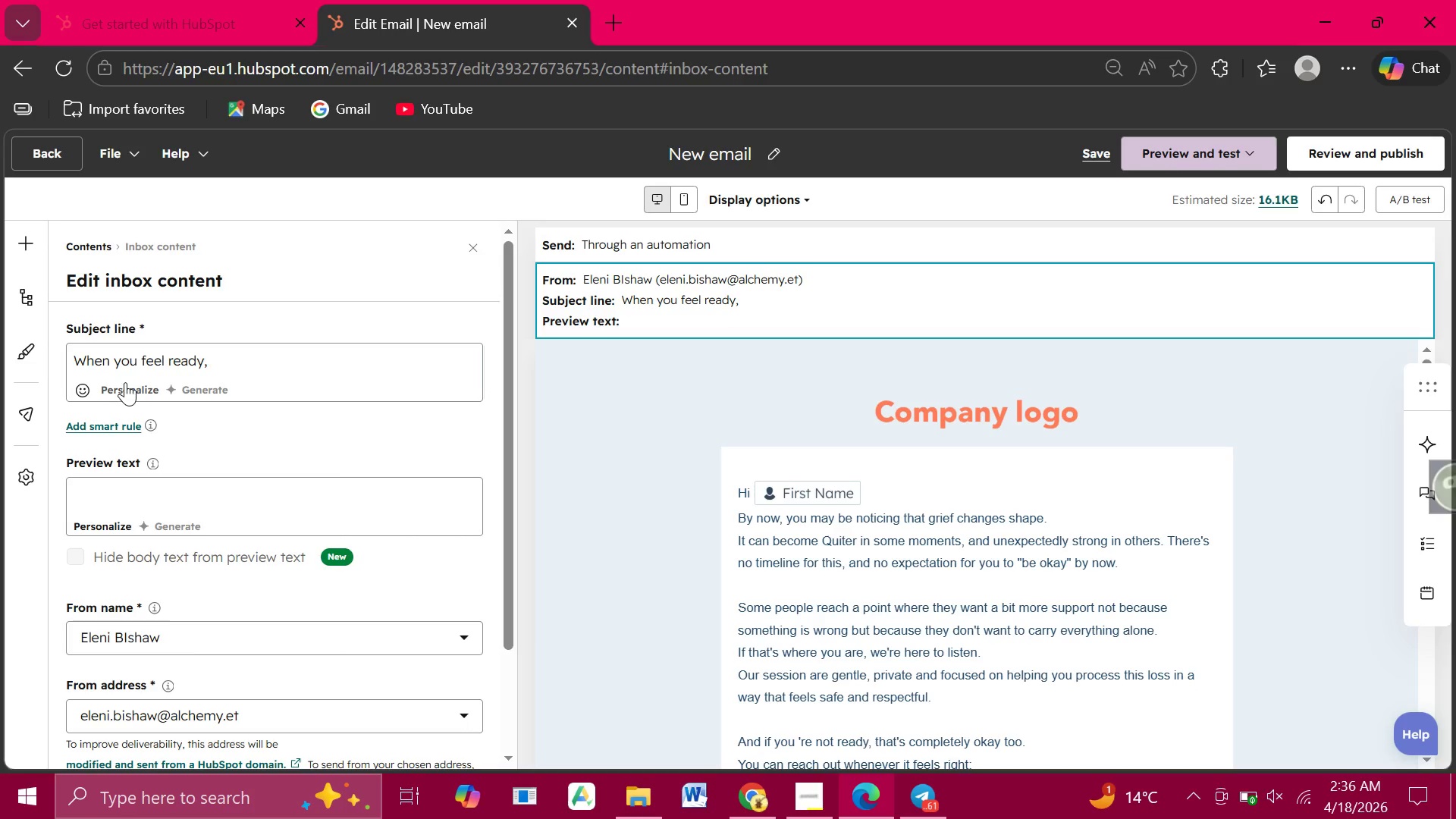 
left_click([125, 382])
 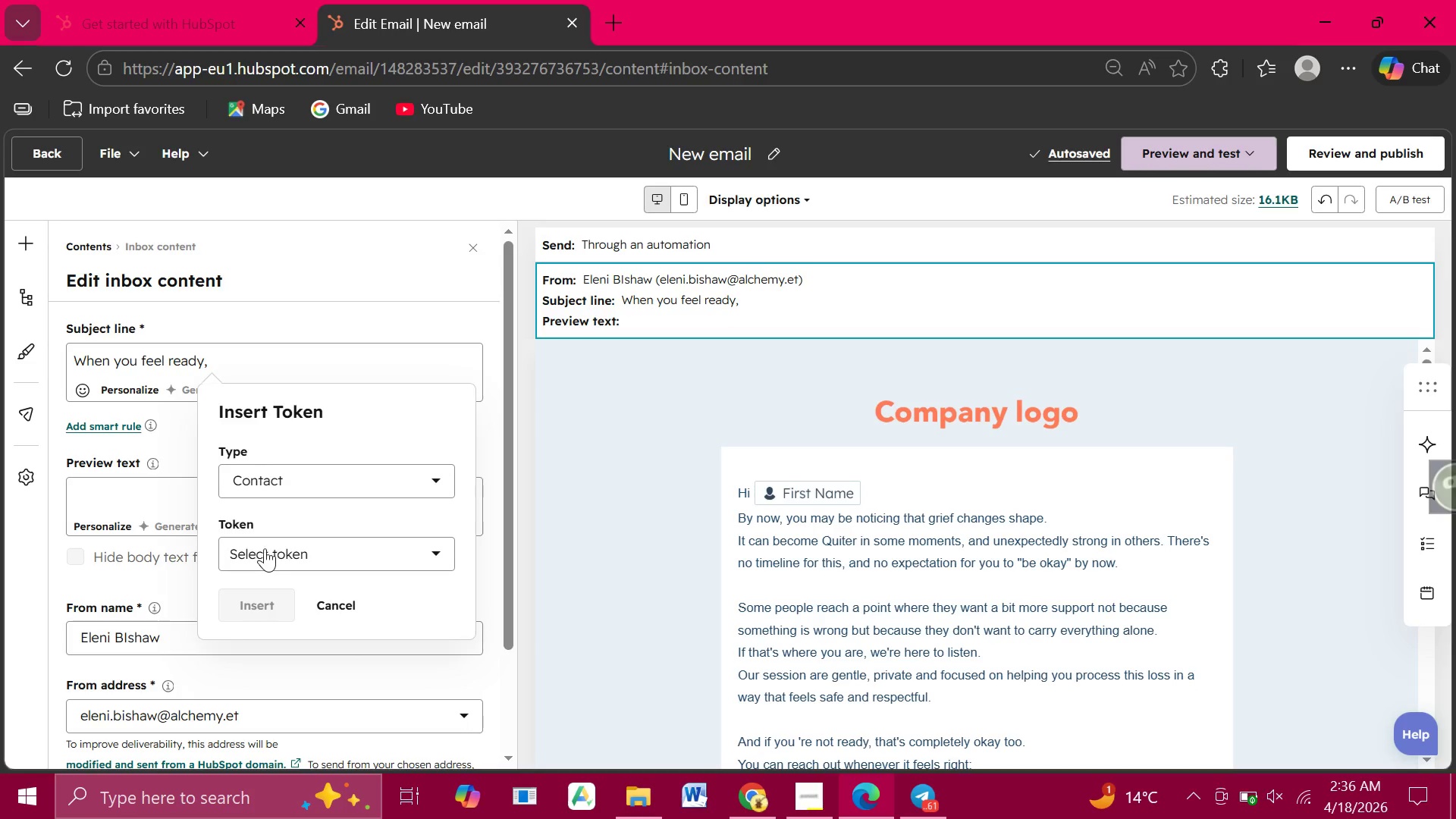 
left_click([259, 549])
 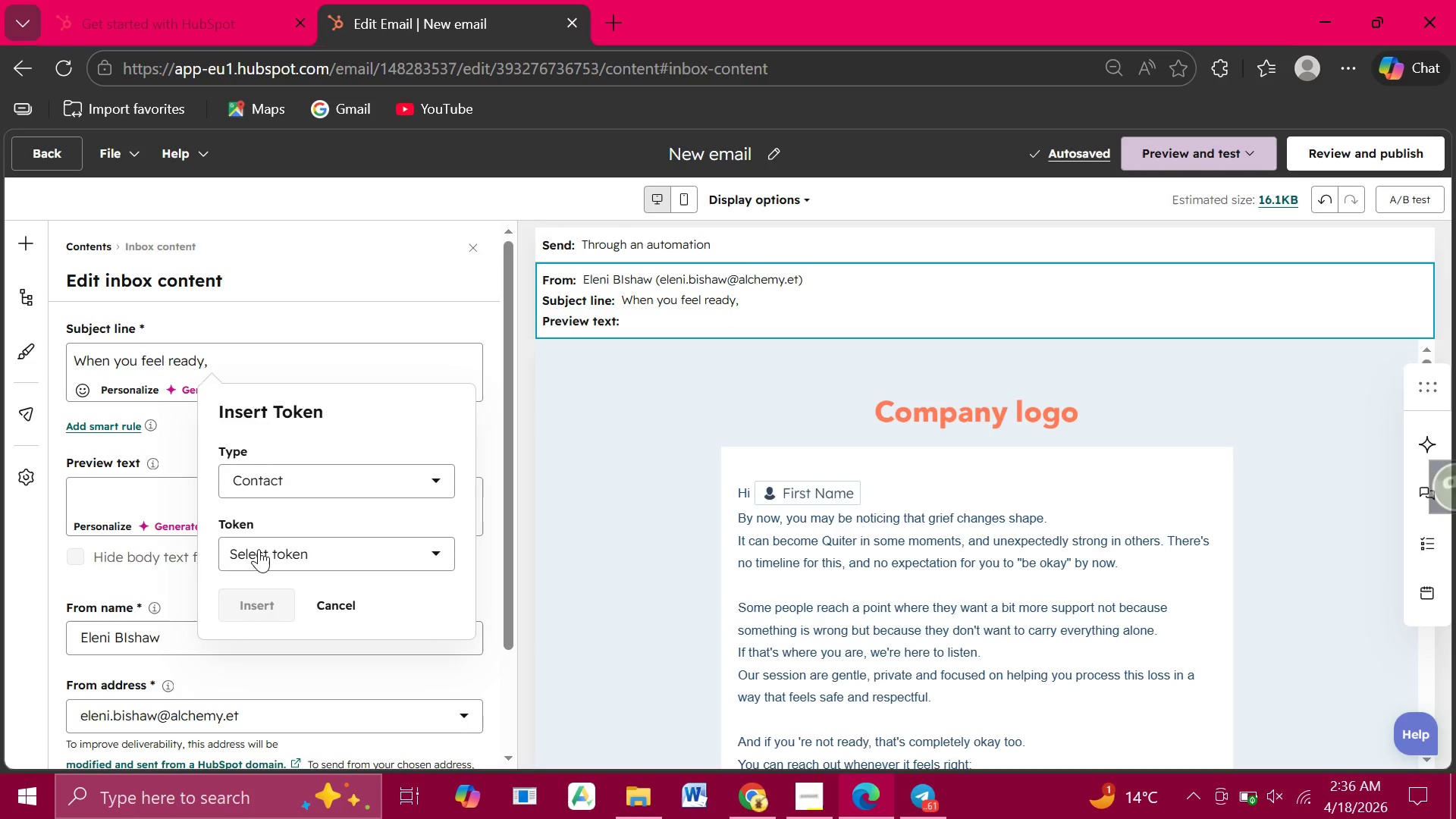 
type(firat )
key(Backspace)
key(Backspace)
key(Backspace)
type(st name)
 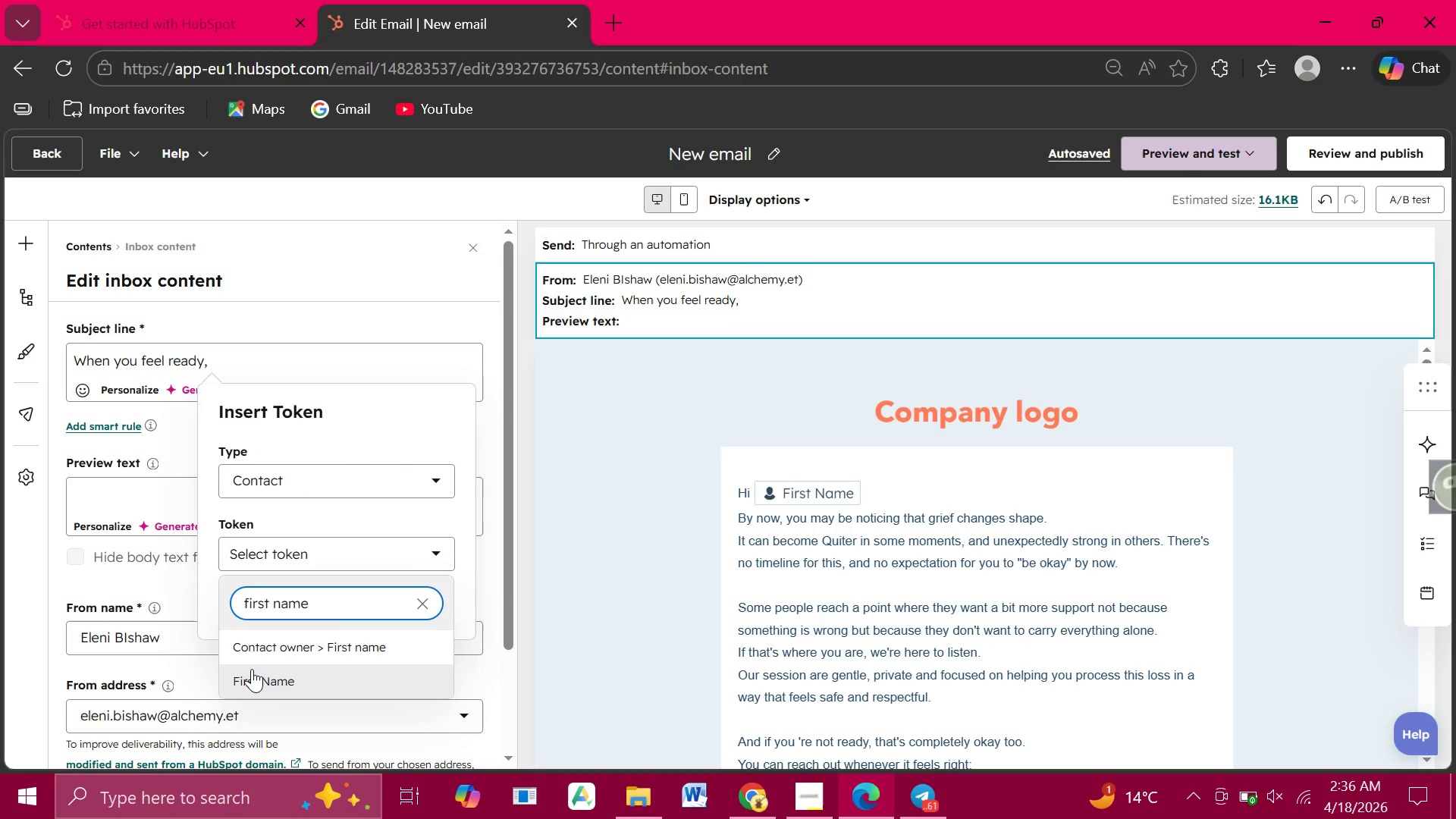 
left_click([252, 669])
 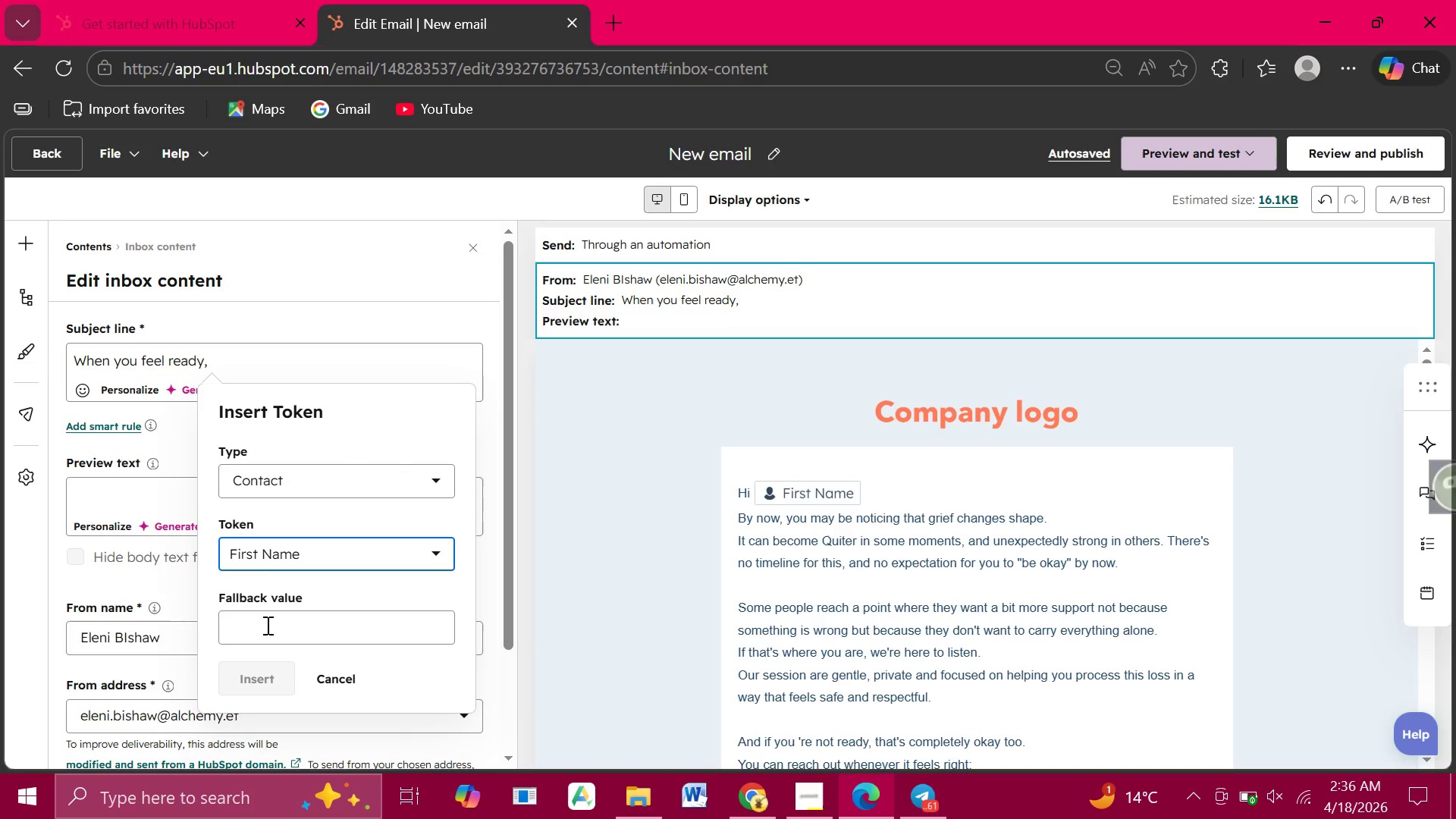 
left_click([266, 625])
 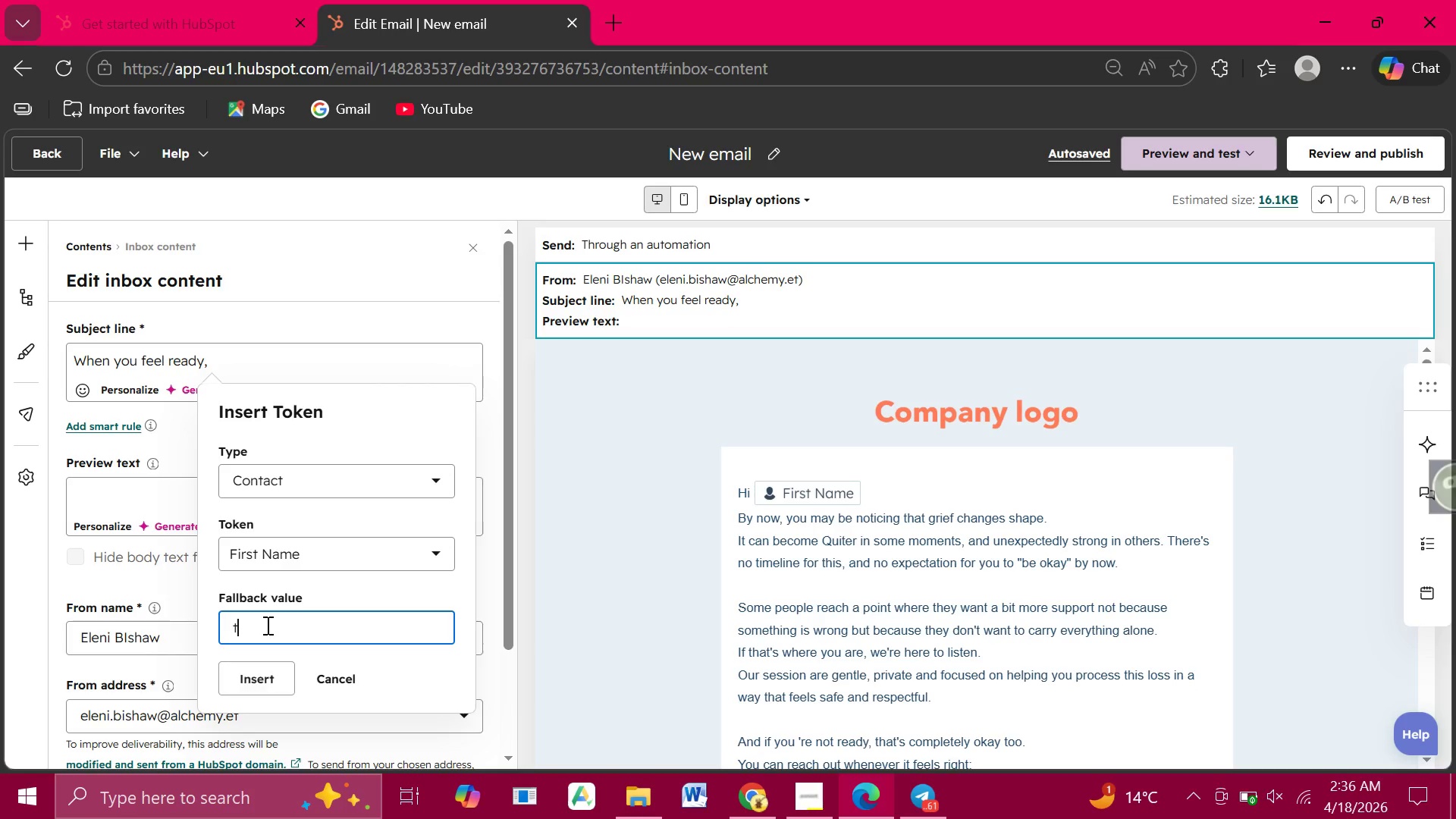 
type(there)
 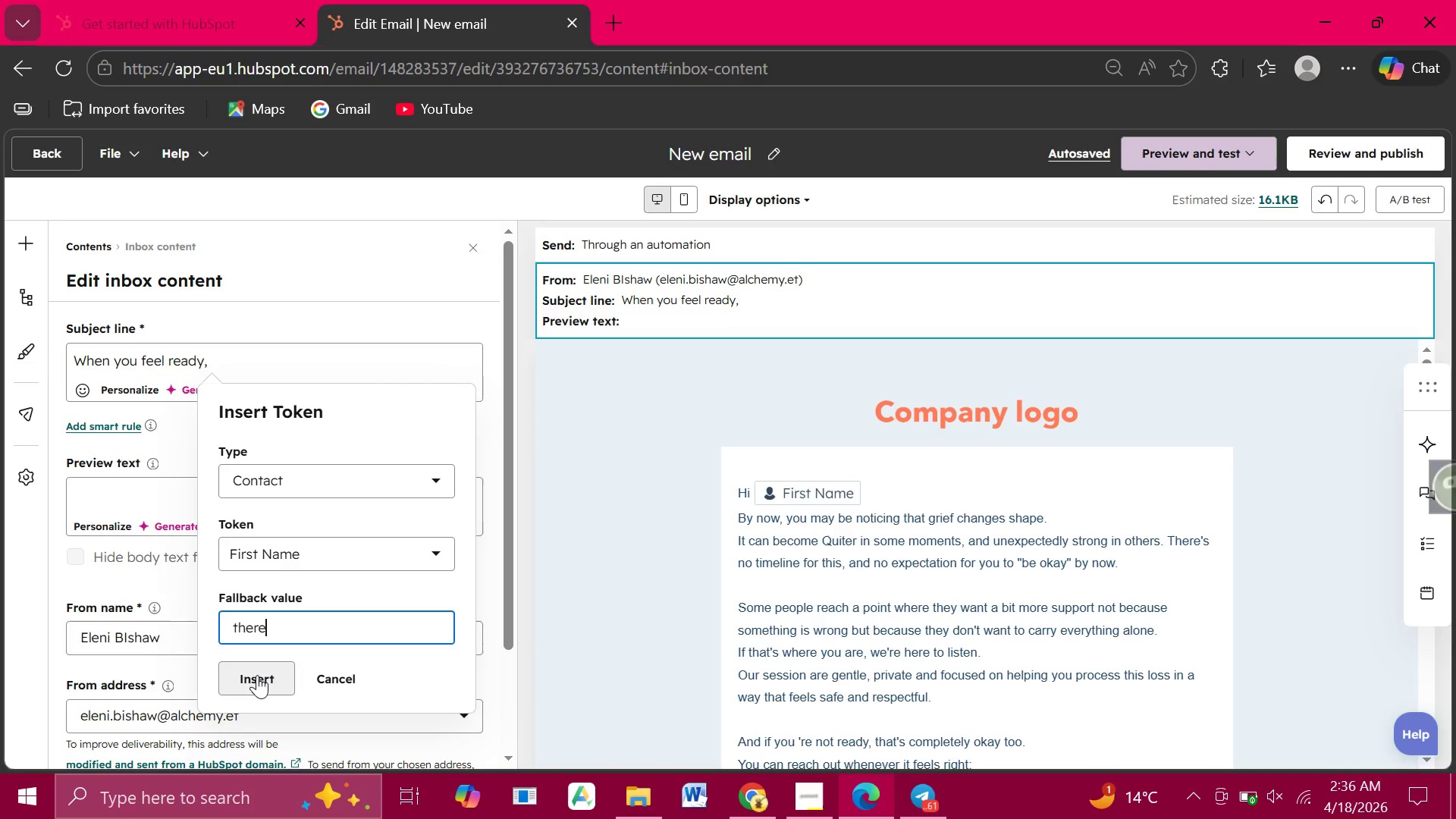 
wait(21.5)
 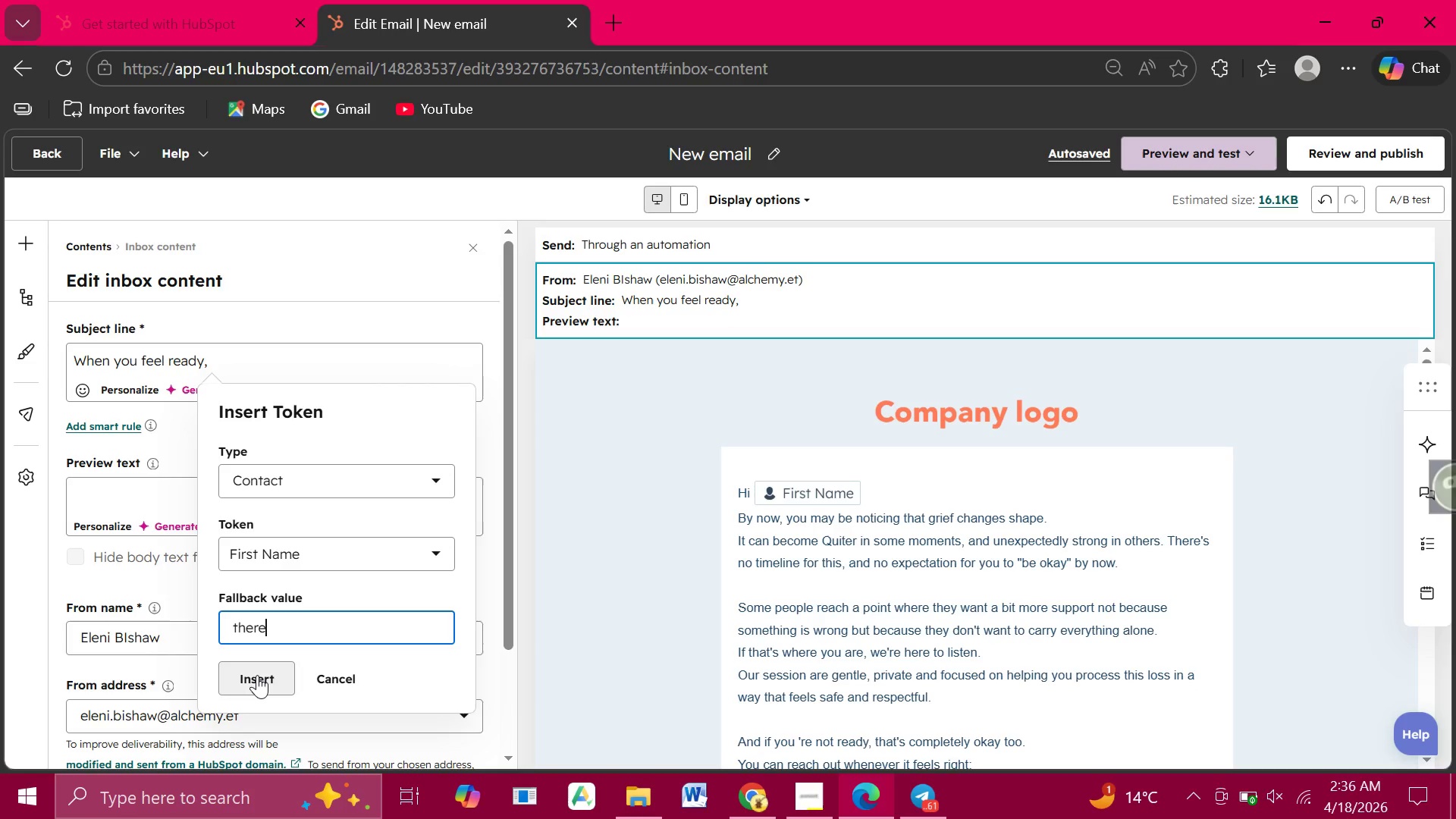 
left_click([257, 676])
 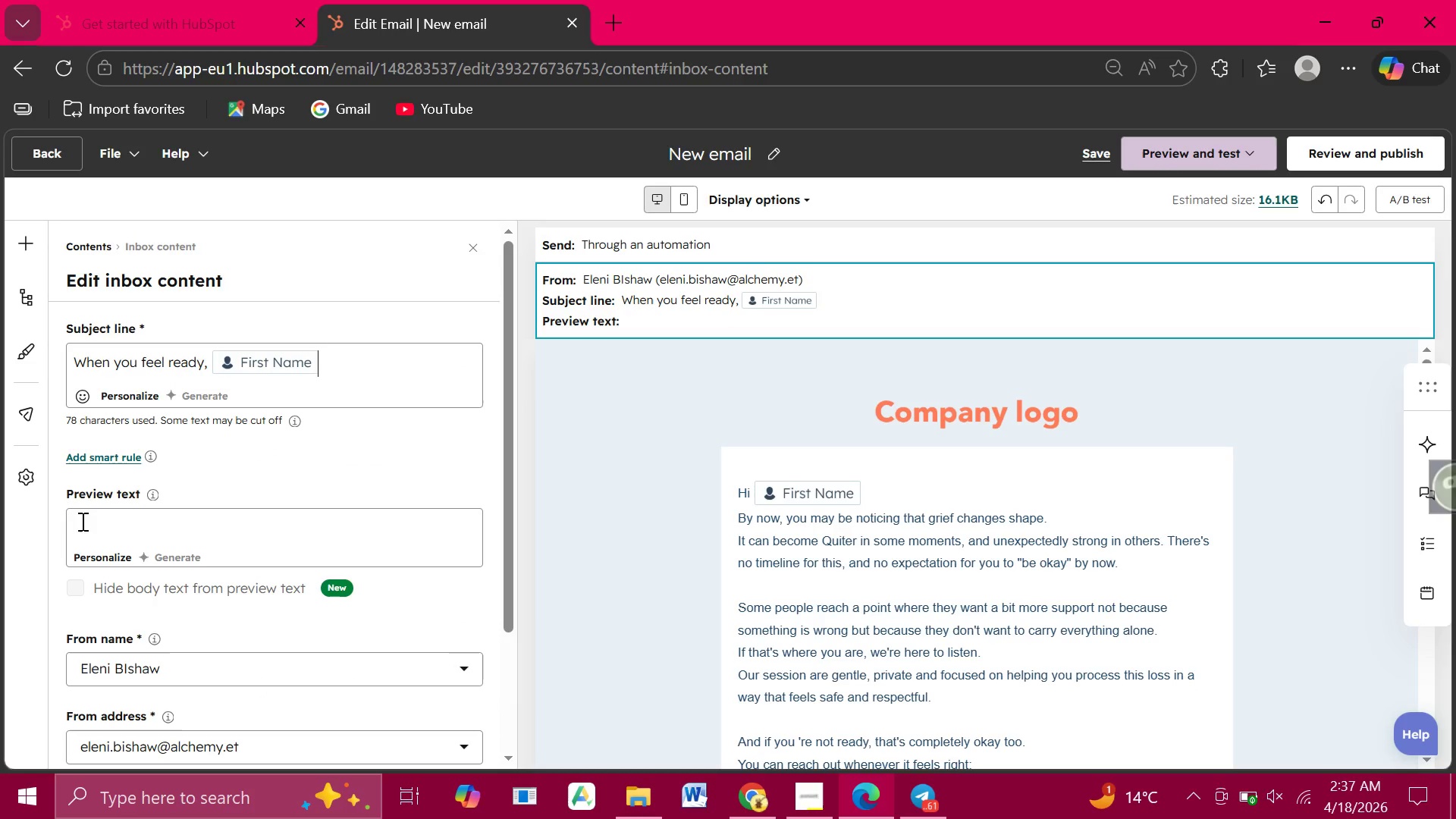 
left_click([81, 521])
 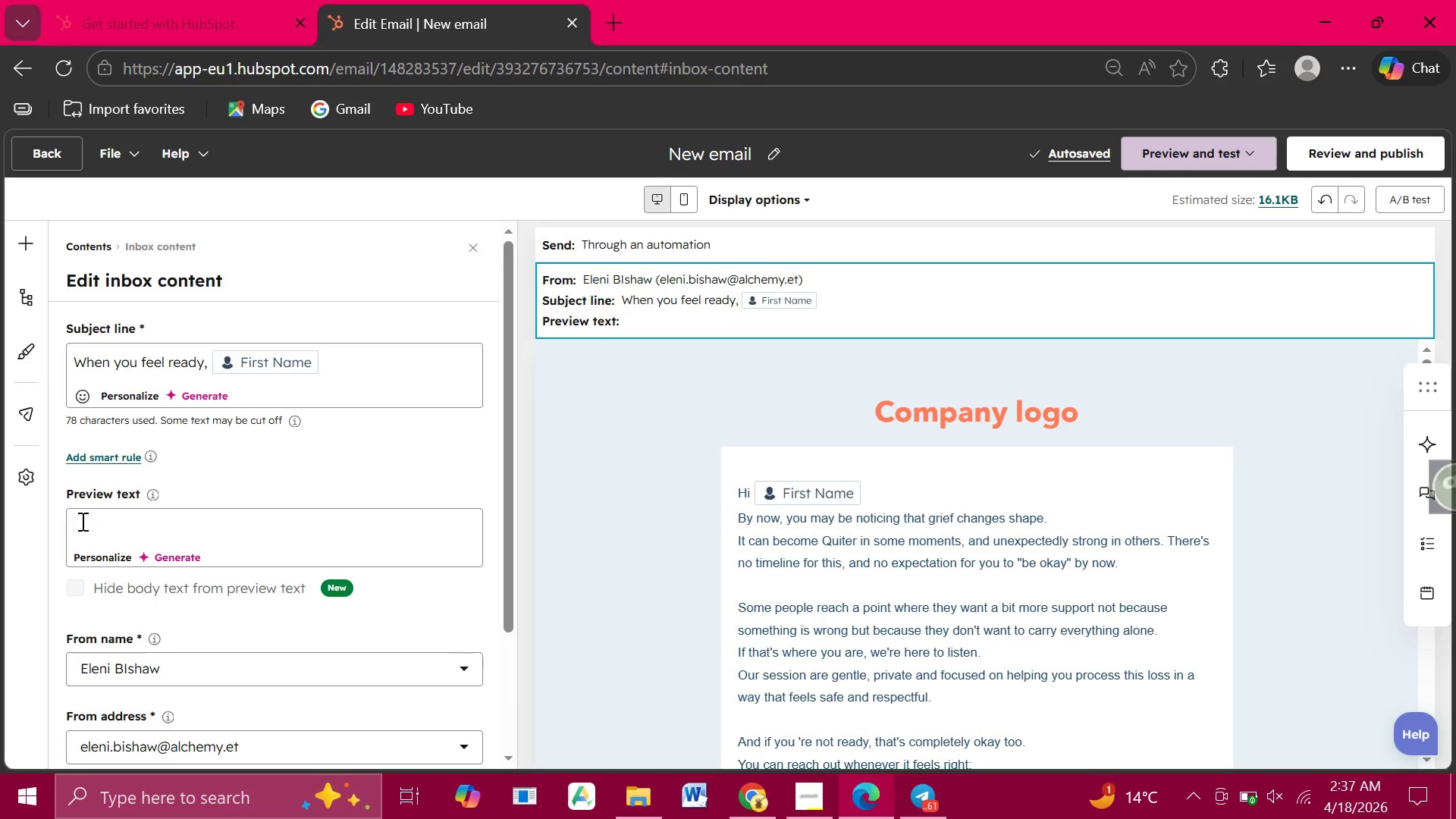 
type(Support is here whenever you feel ready.)
 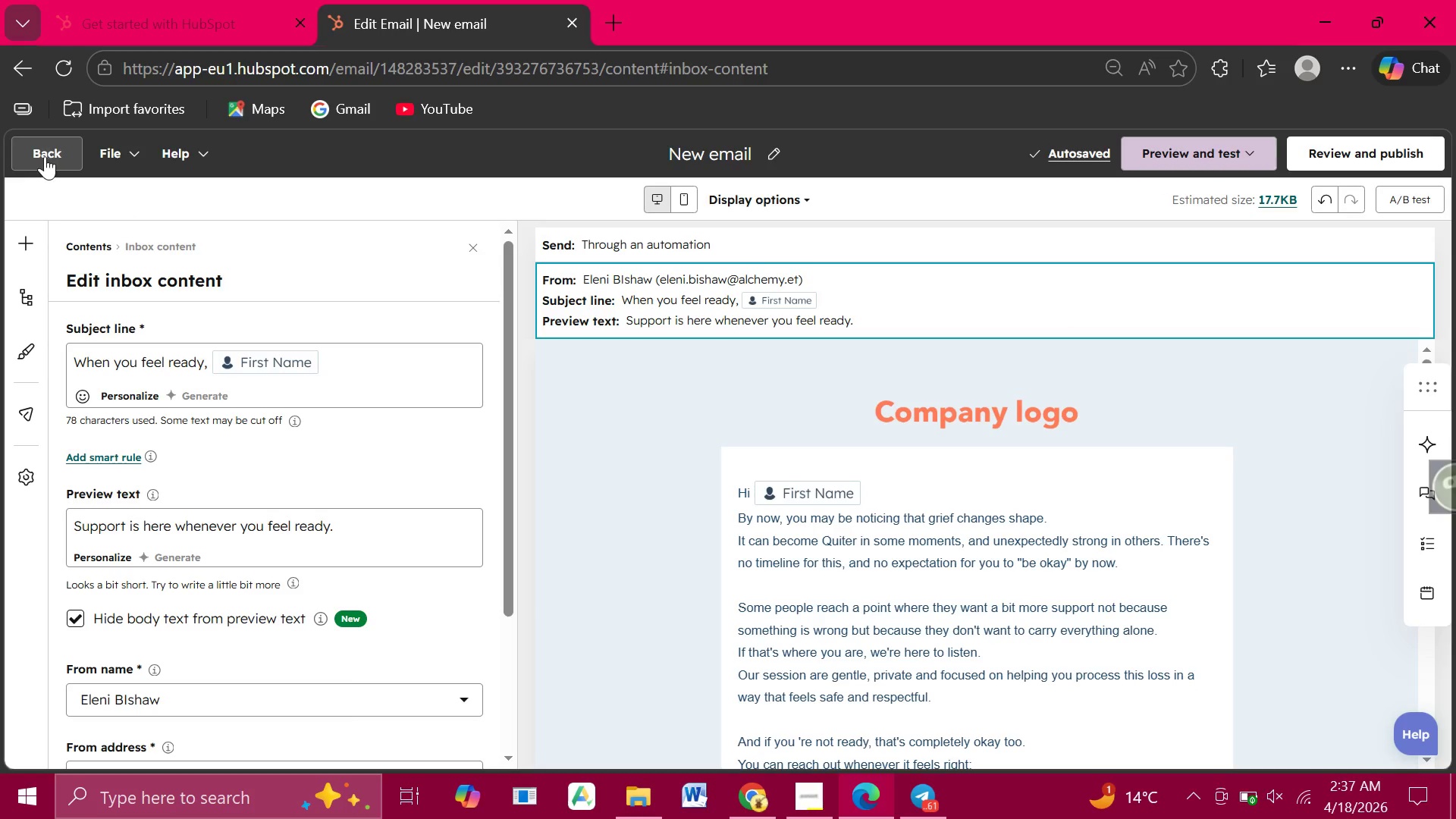 
wait(5.08)
 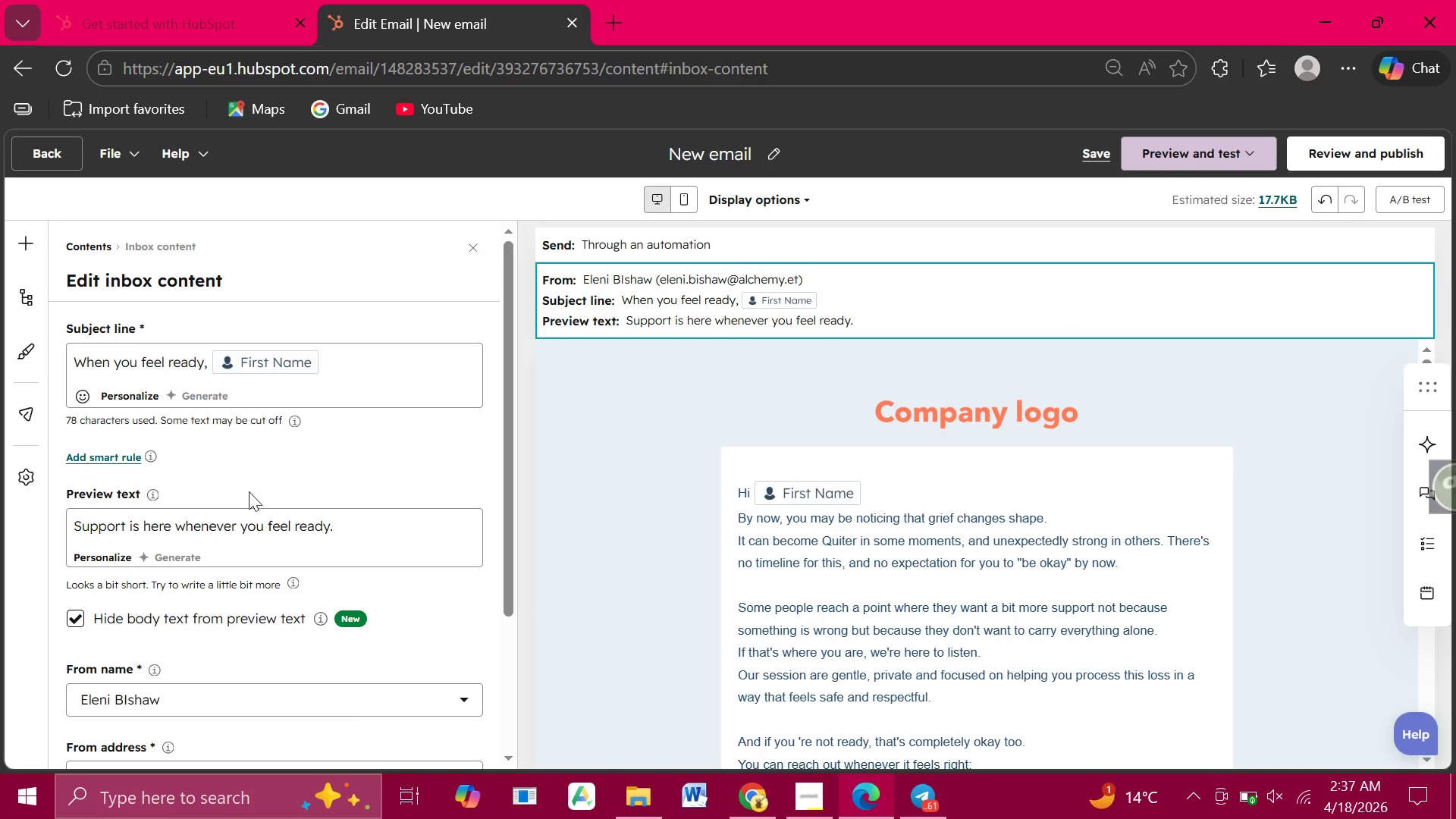 
left_click([42, 156])
 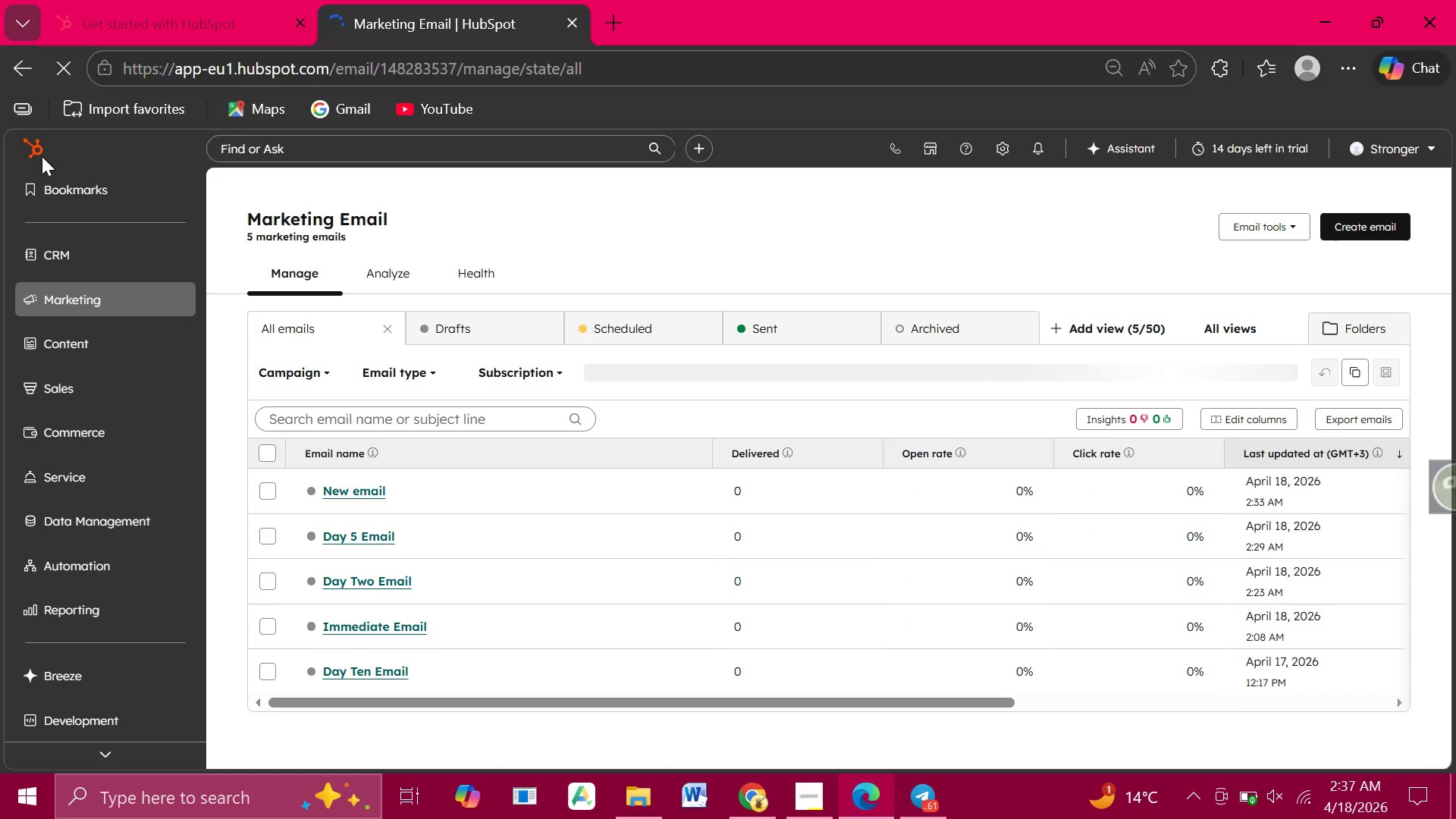 
wait(16.73)
 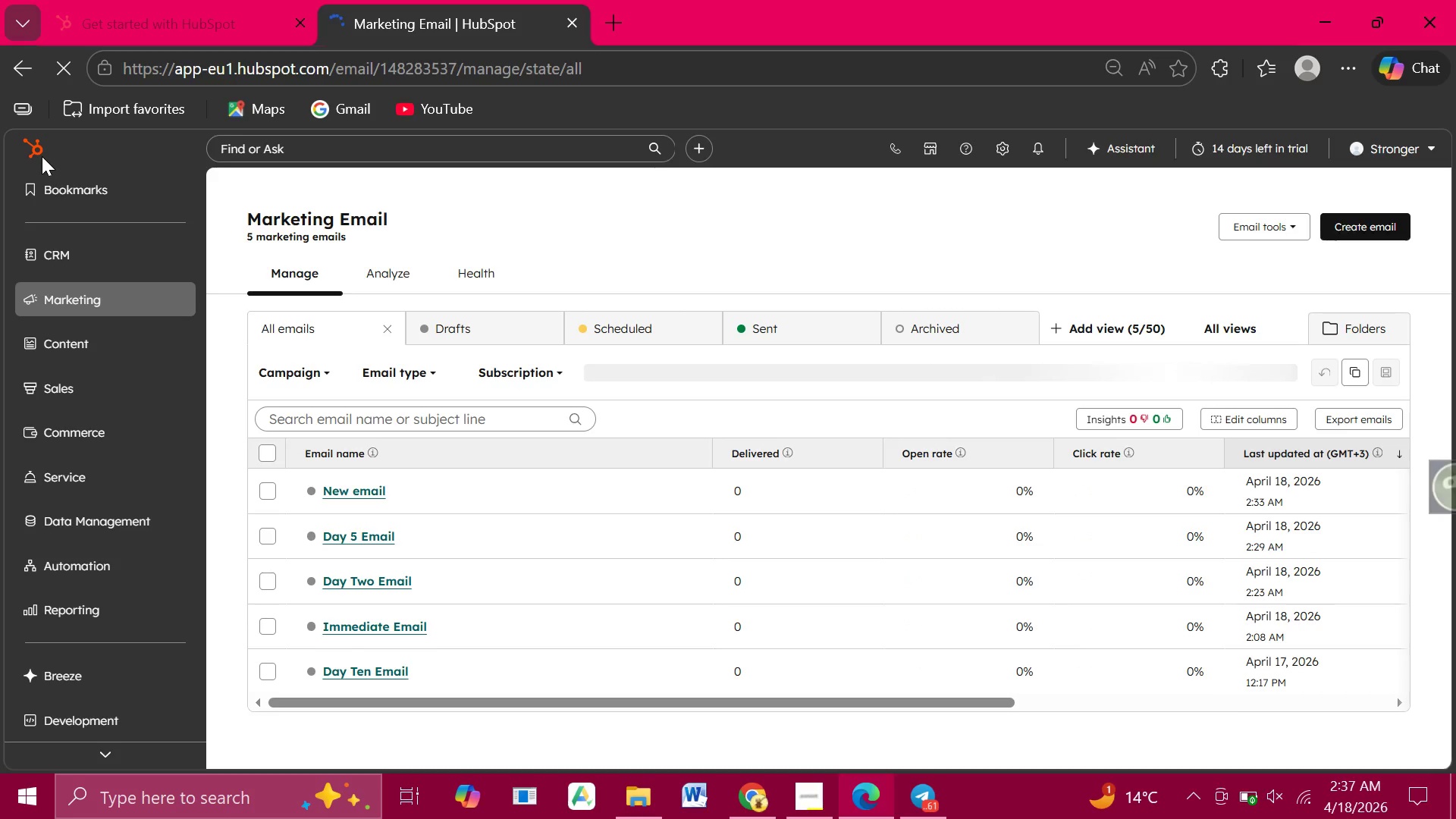 
left_click([336, 676])
 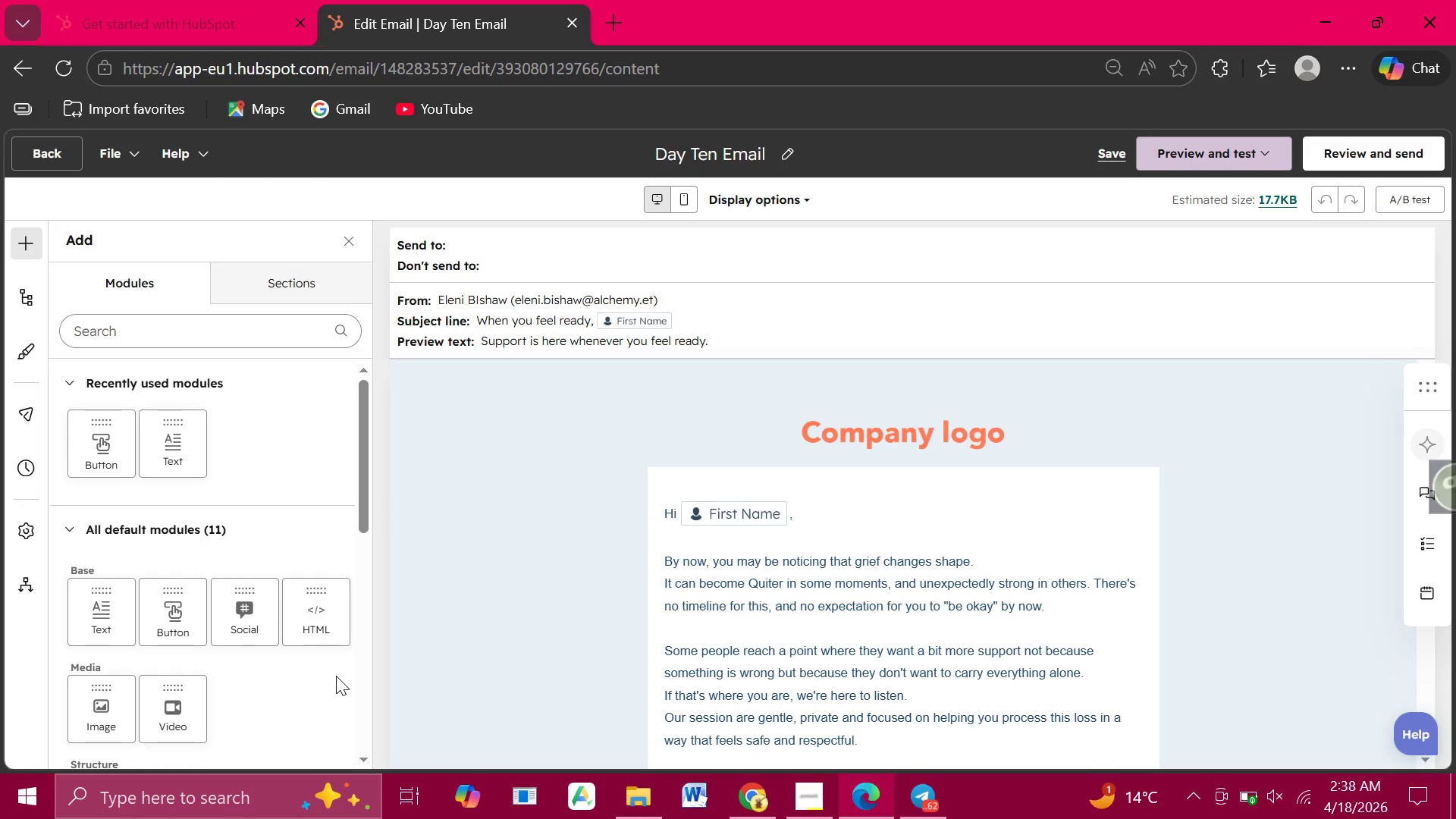 
wait(14.81)
 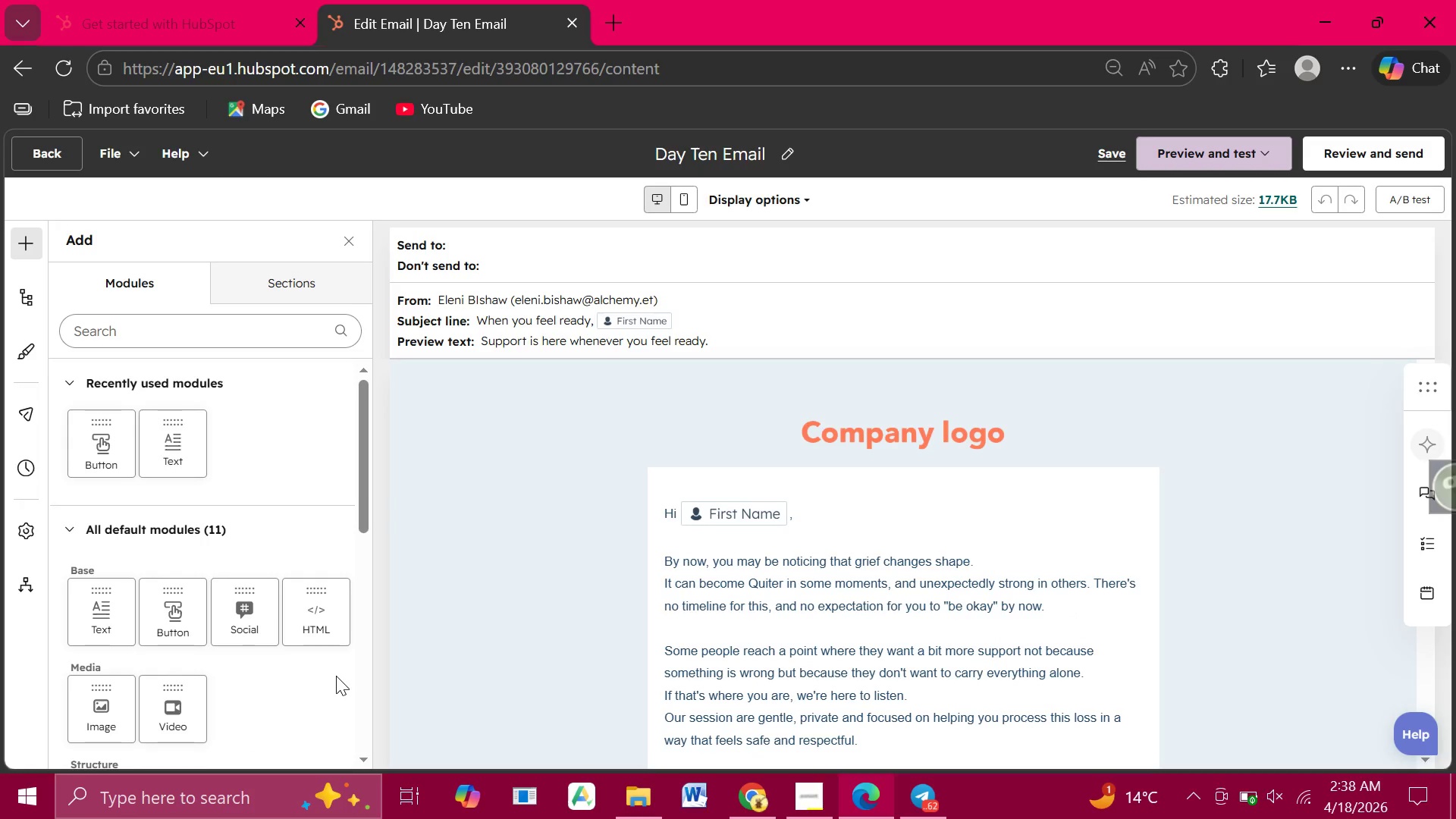 
left_click([890, 558])
 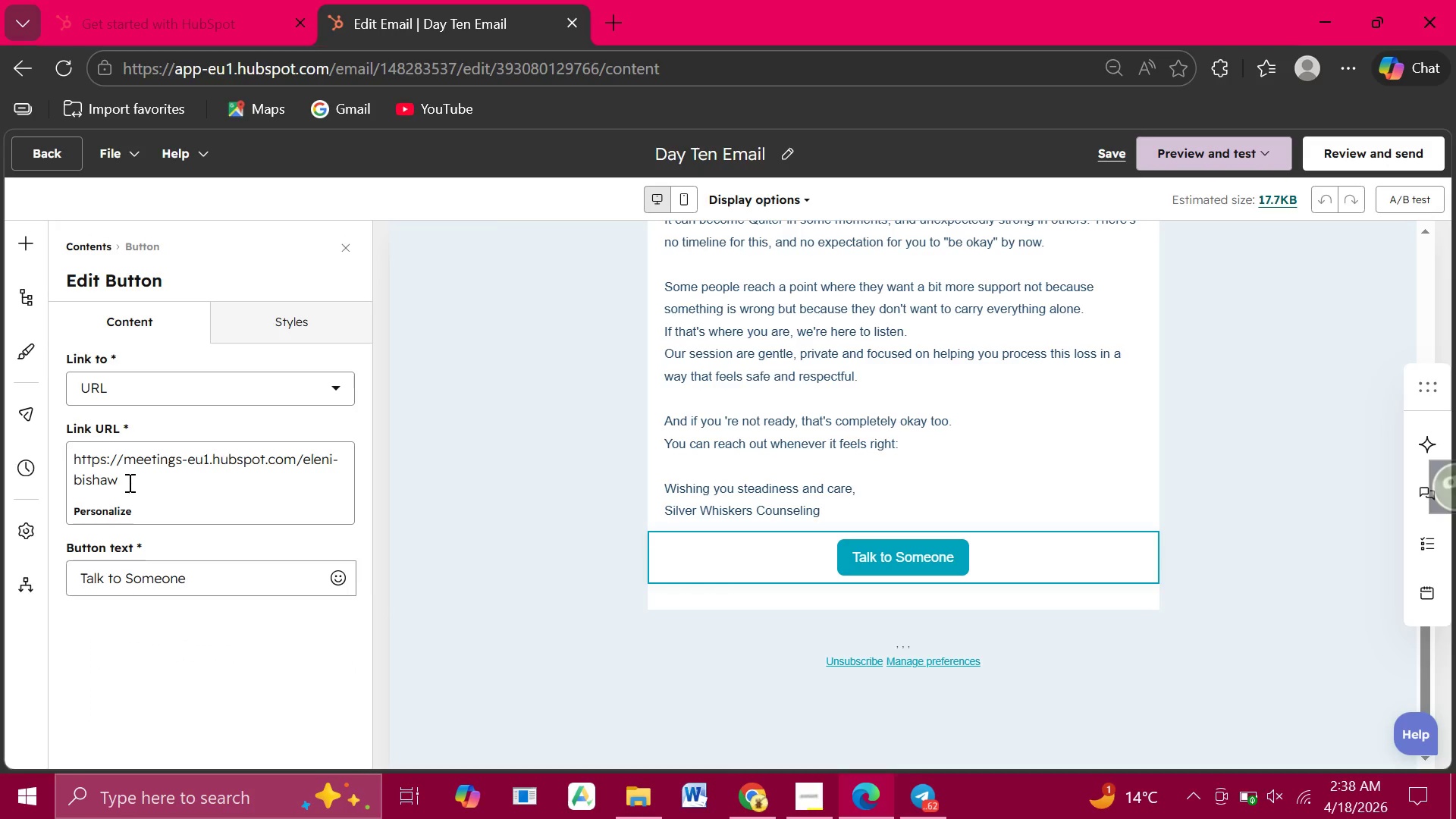 
left_click_drag(start_coordinate=[120, 480], to_coordinate=[65, 457])
 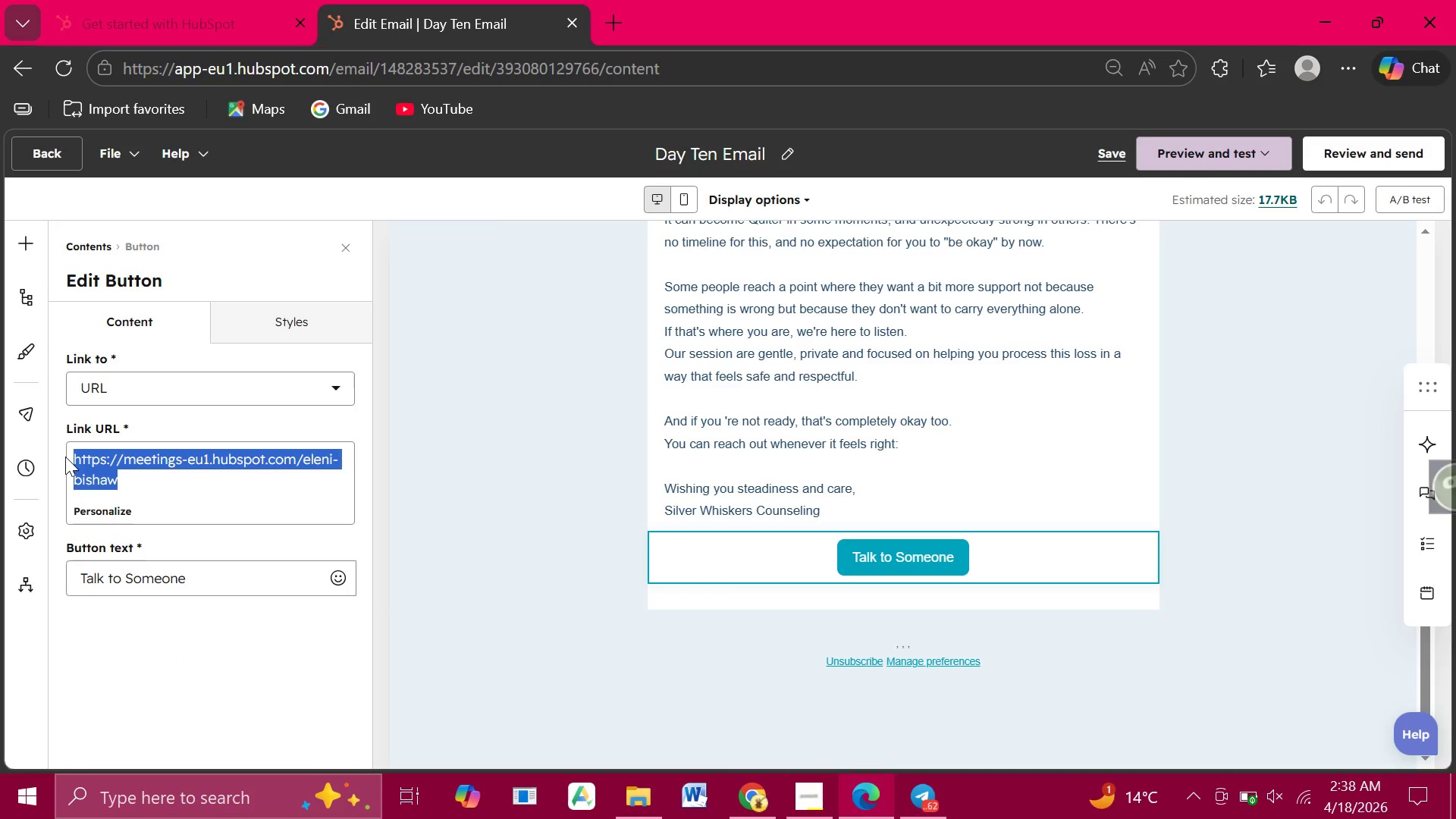 
key(Control+C)
 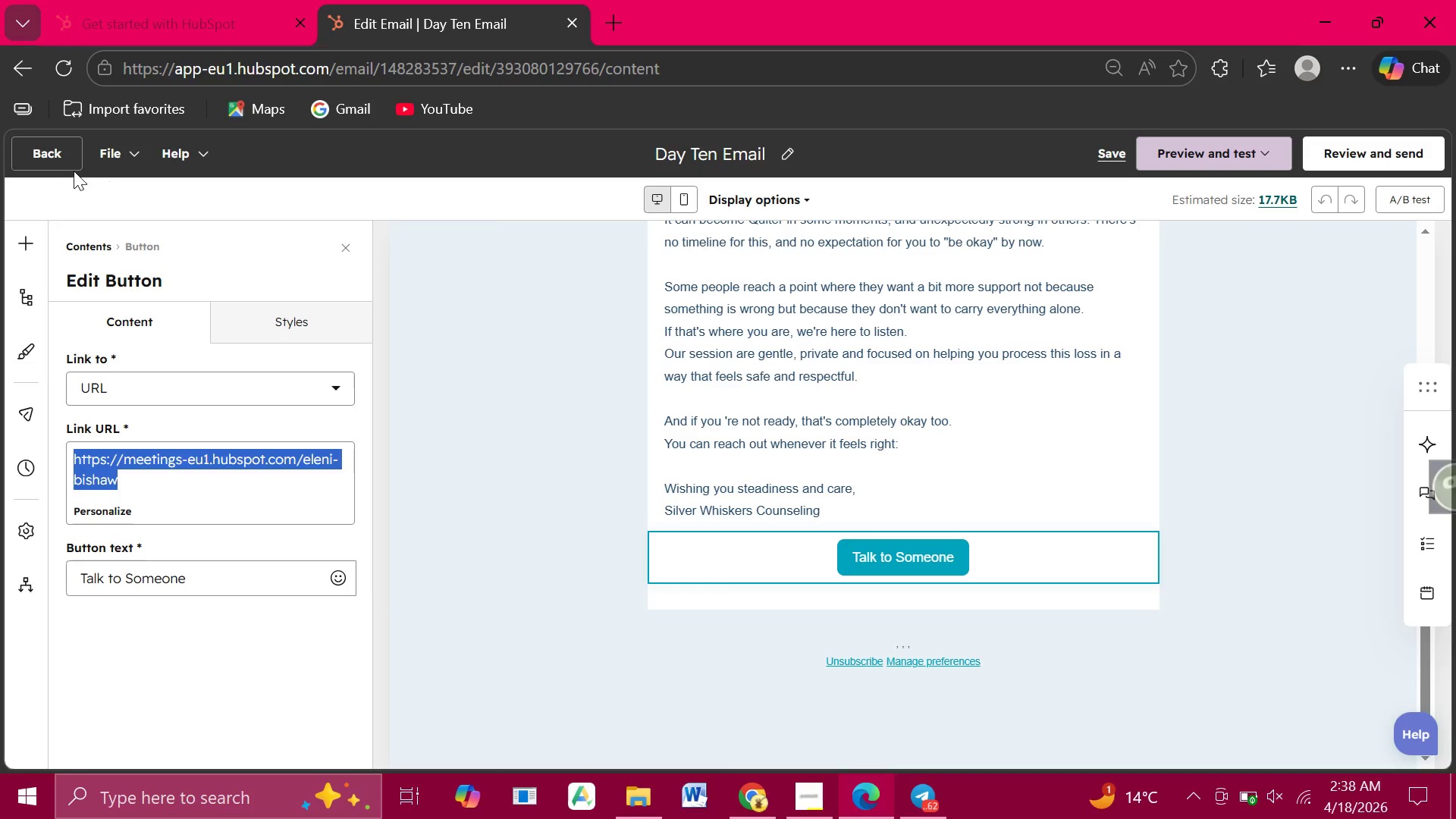 
left_click([37, 155])
 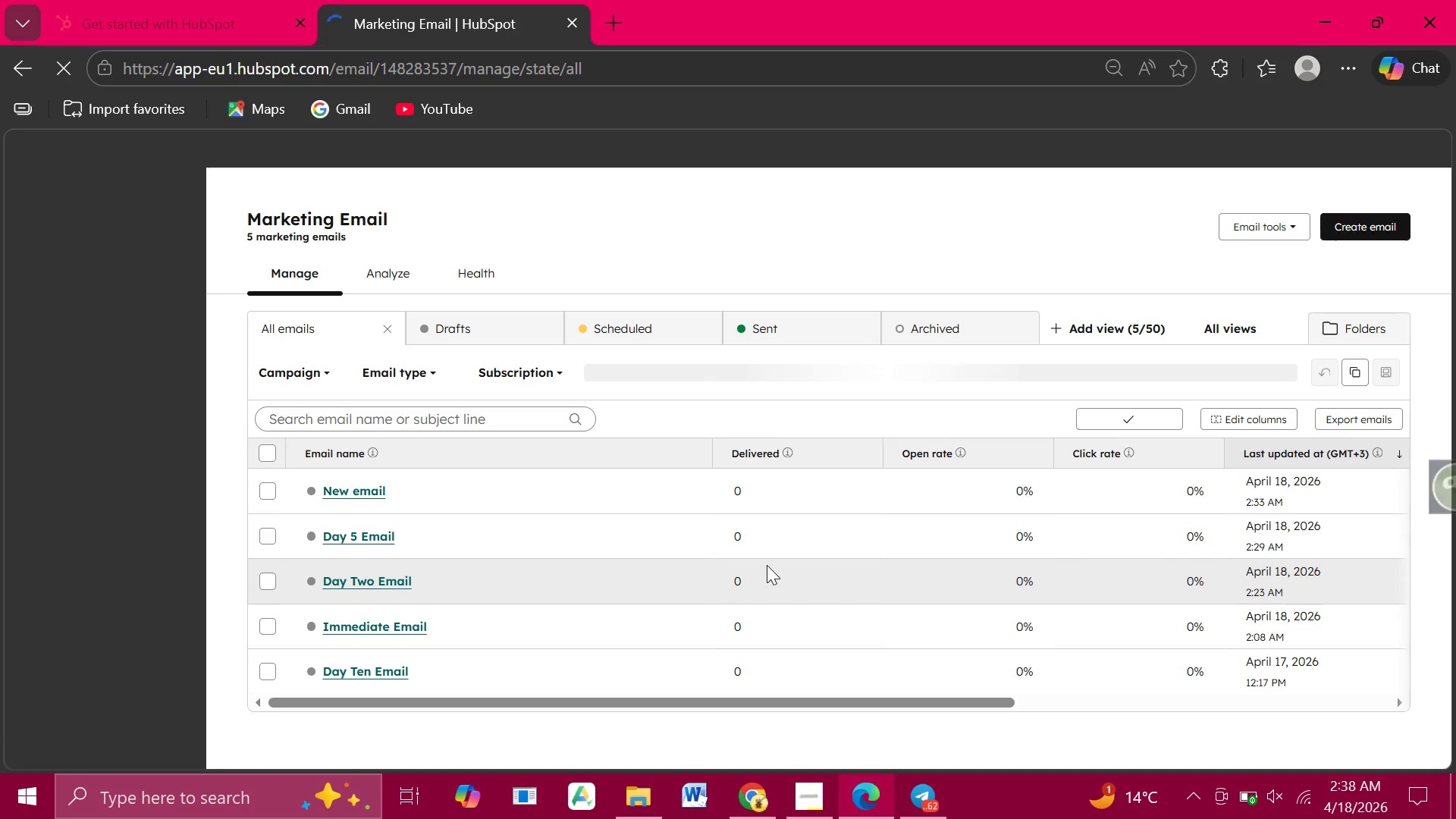 
wait(16.36)
 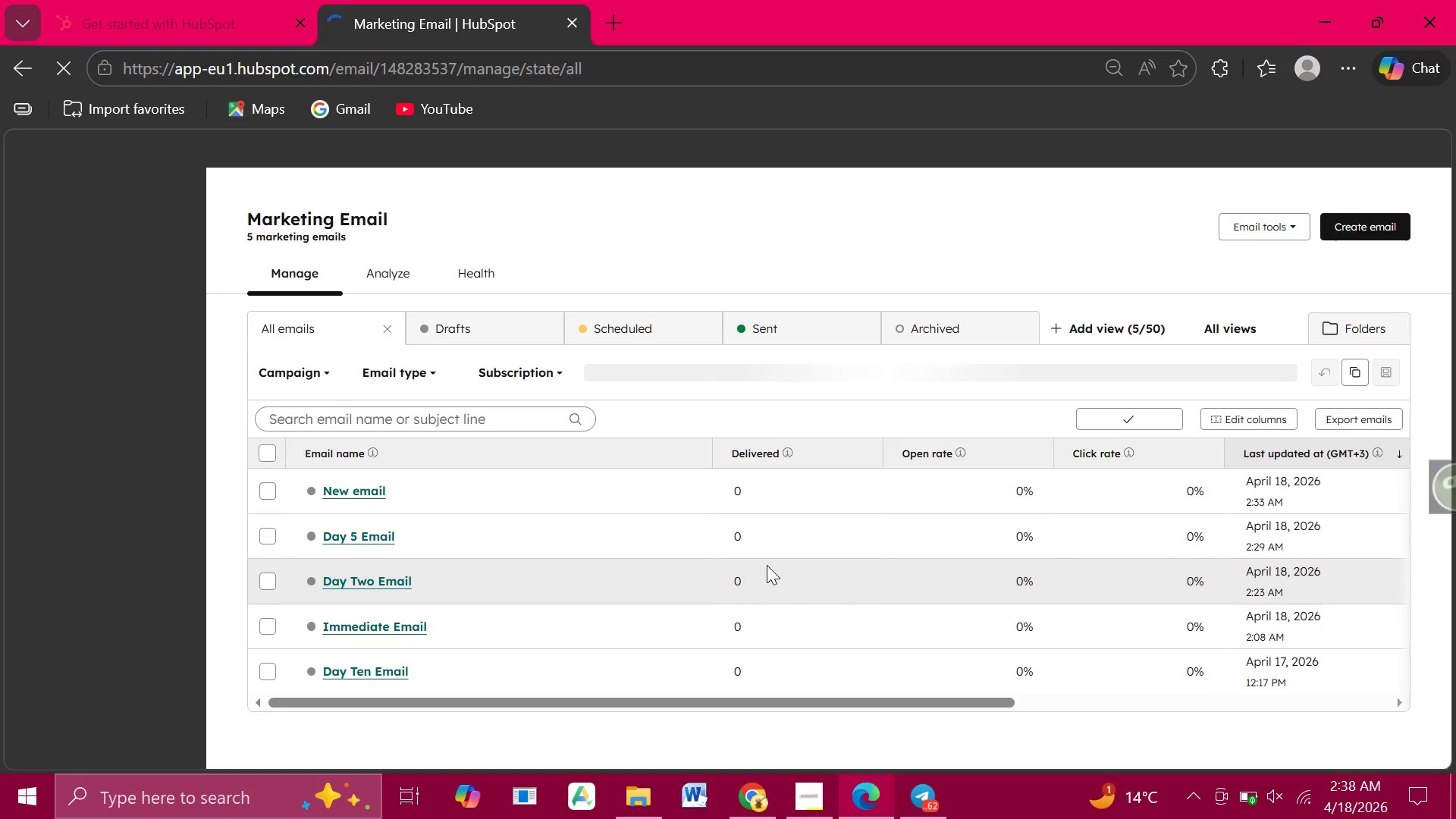 
left_click([662, 670])
 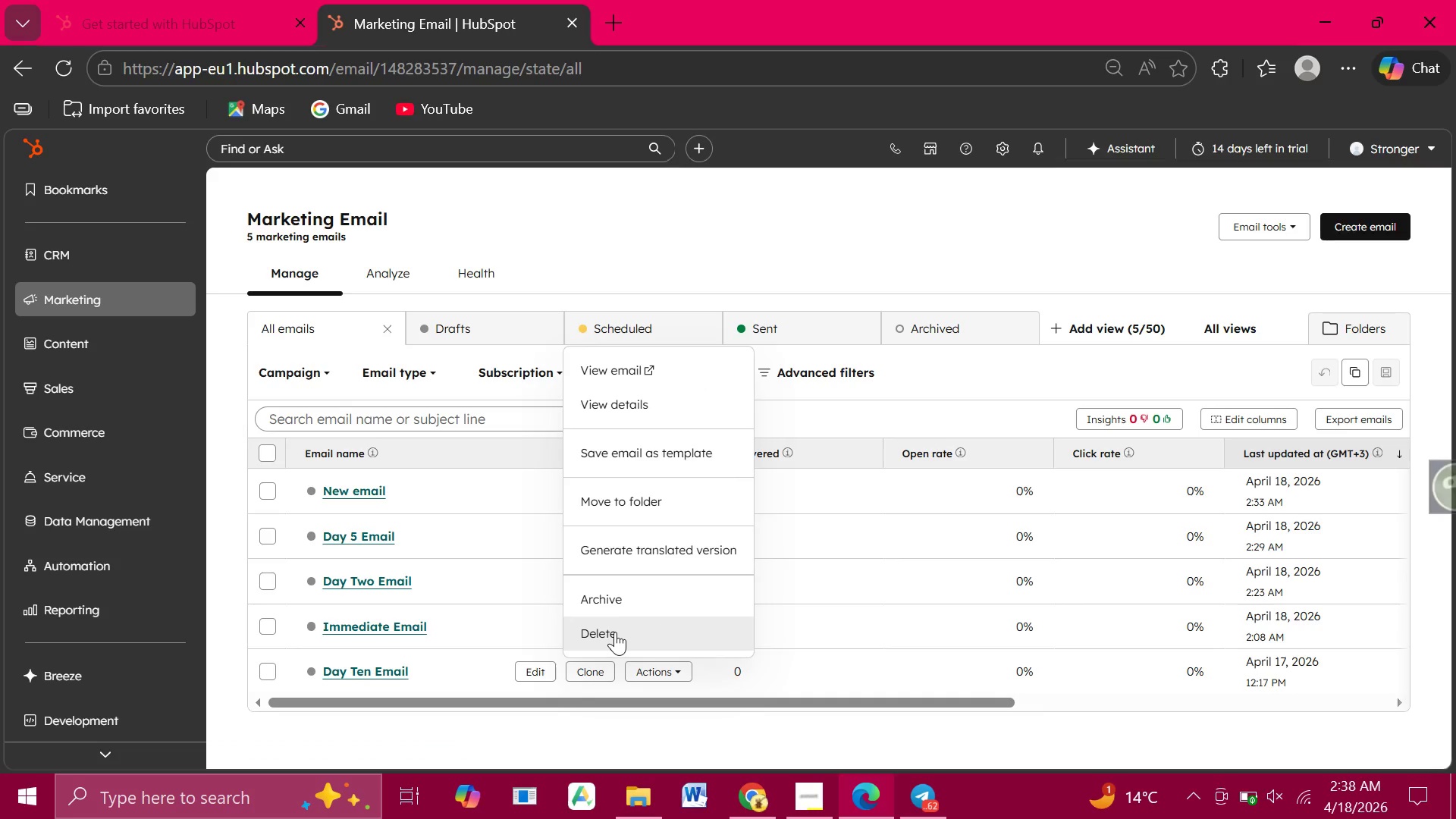 
left_click([615, 632])
 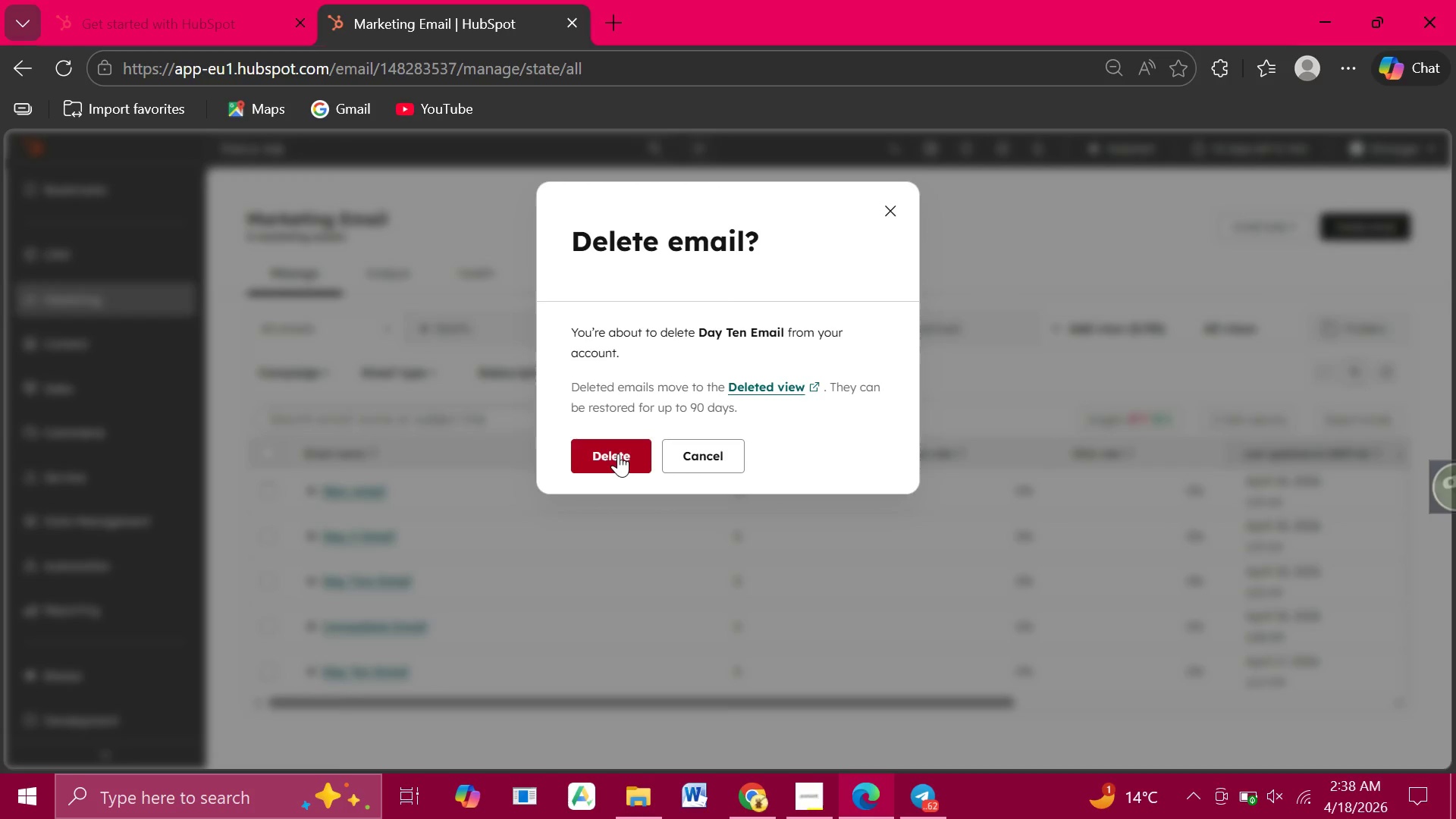 
left_click([618, 453])
 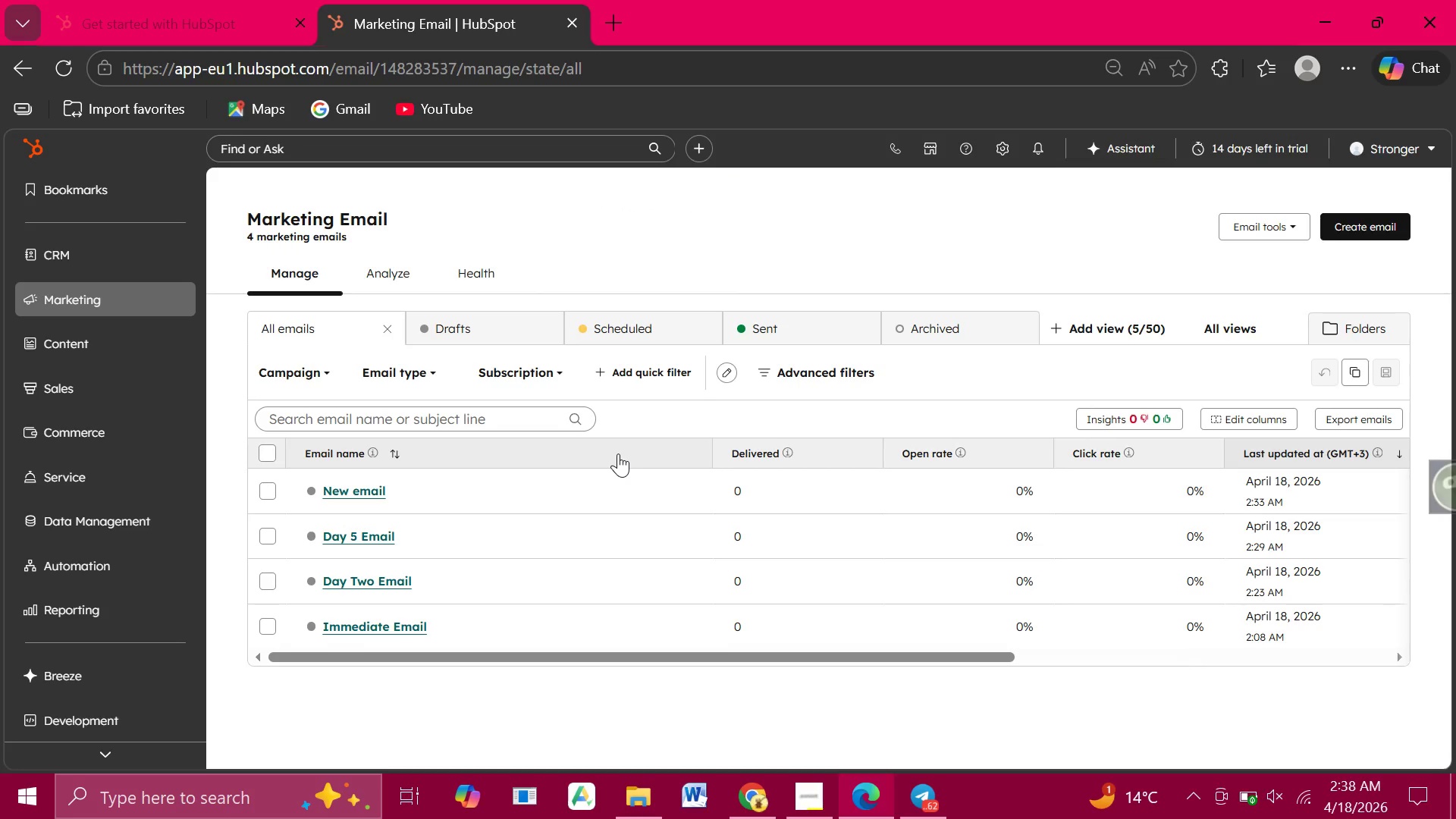 
wait(12.94)
 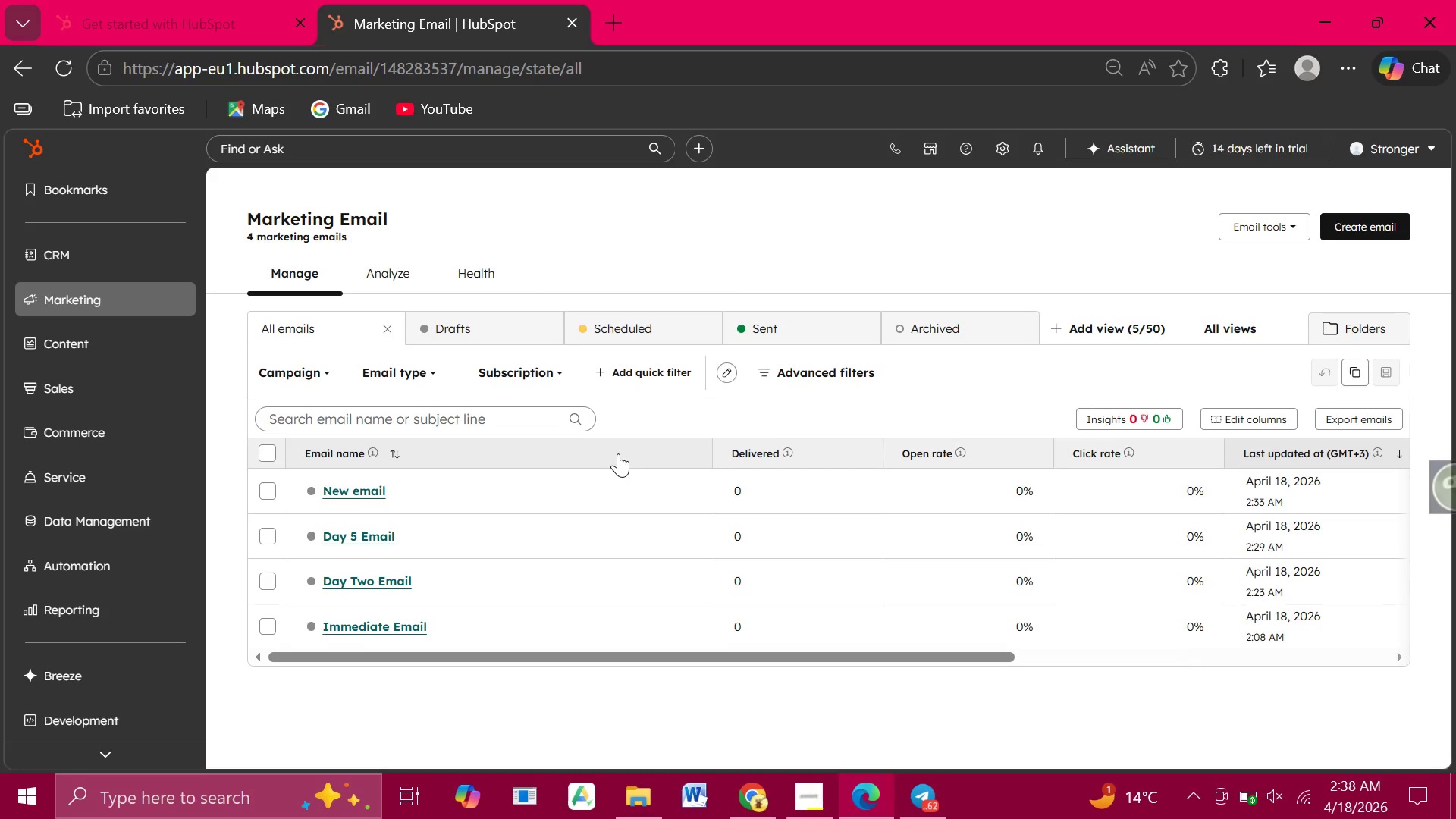 
left_click([354, 488])
 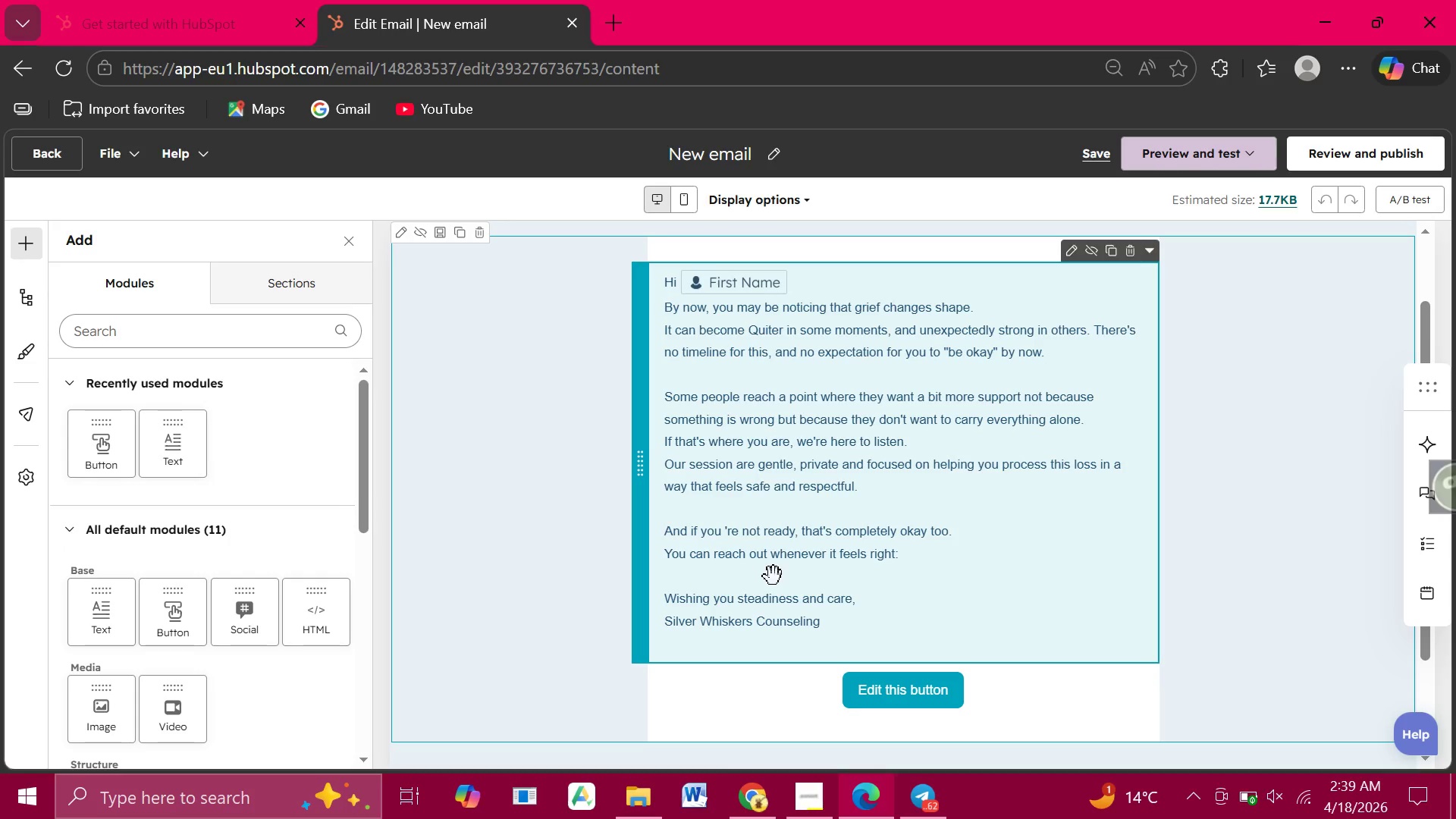 
wait(17.41)
 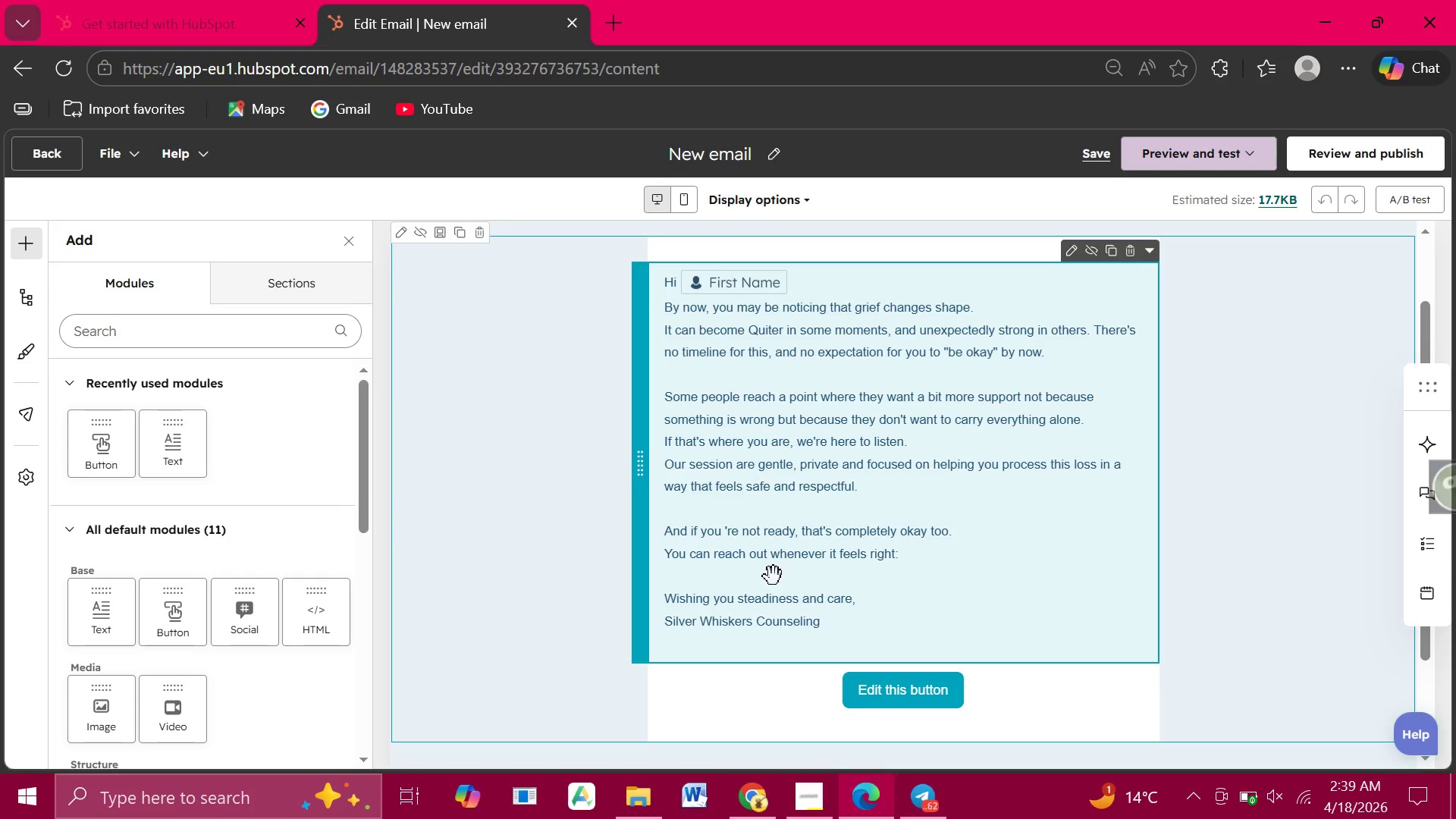 
left_click([898, 695])
 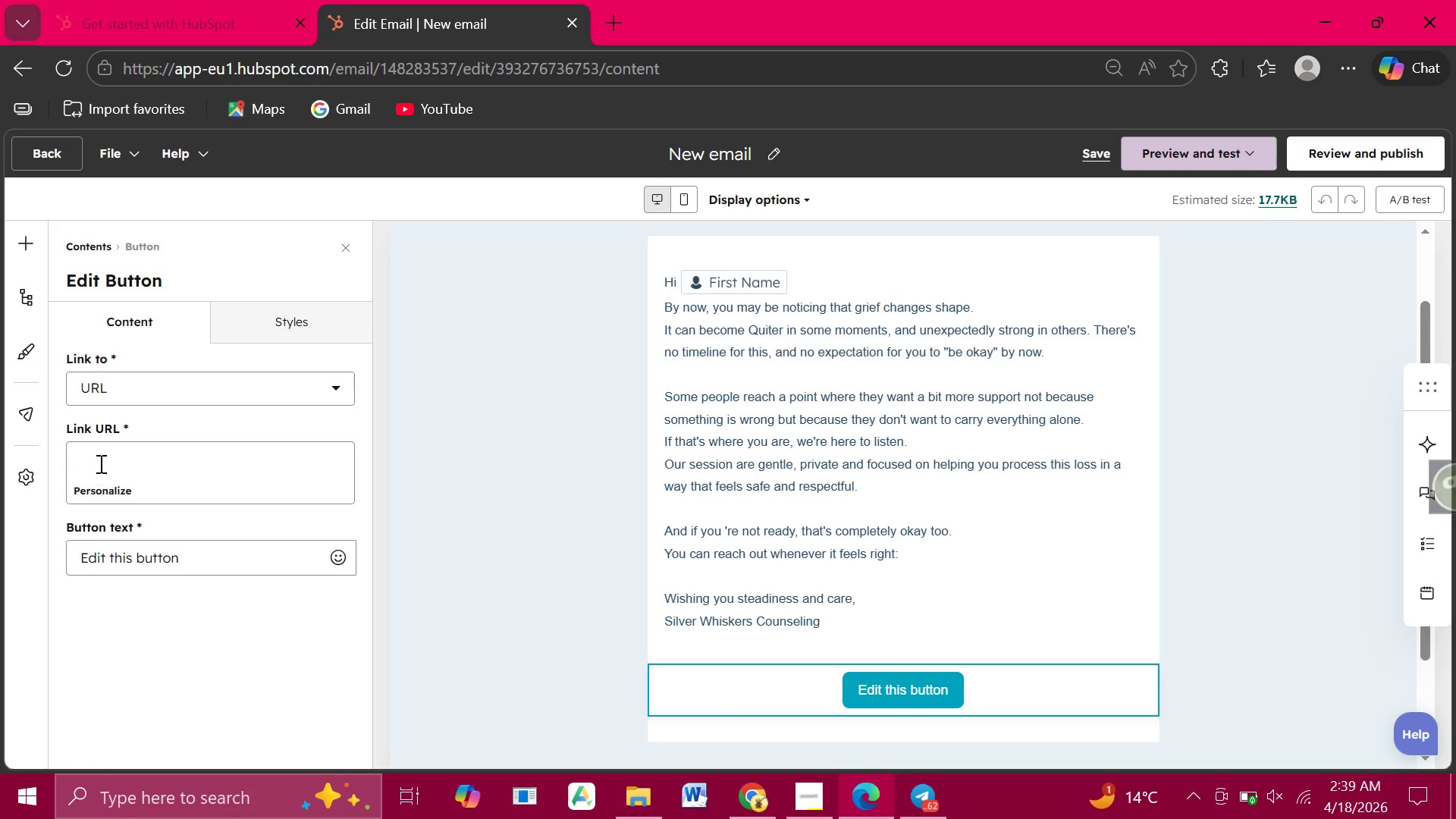 
left_click([95, 460])
 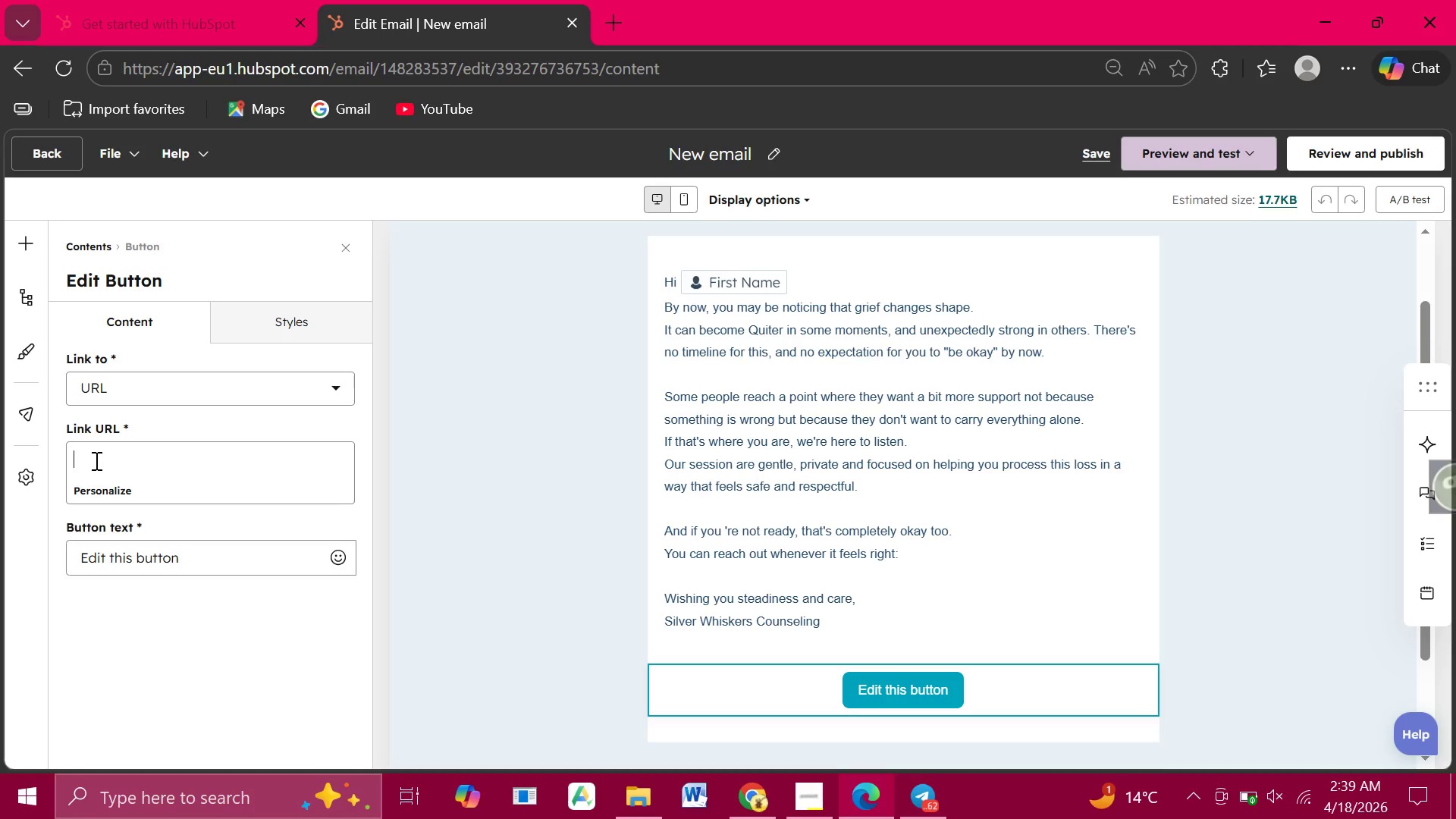 
key(Control+V)
 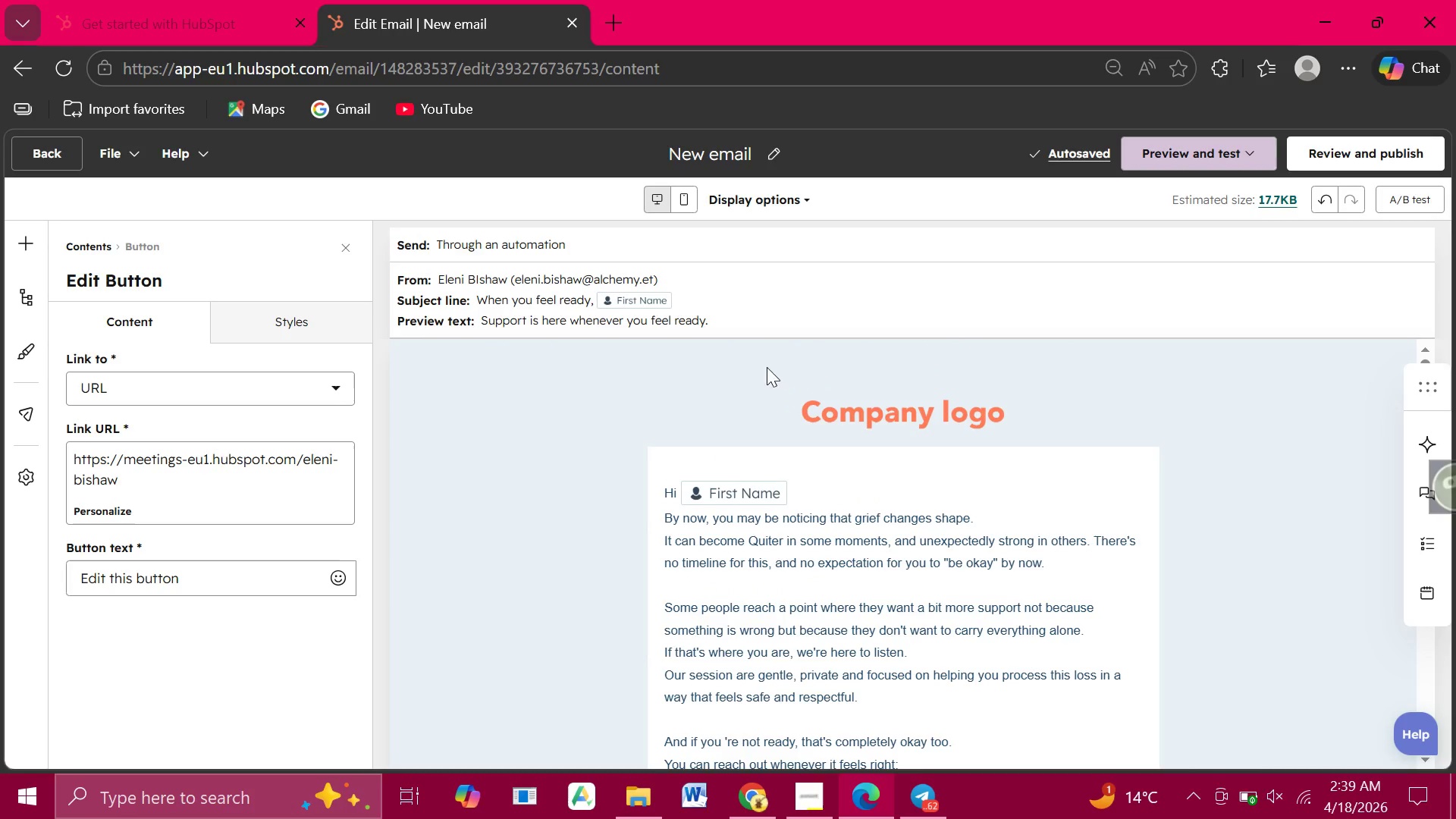 
wait(7.22)
 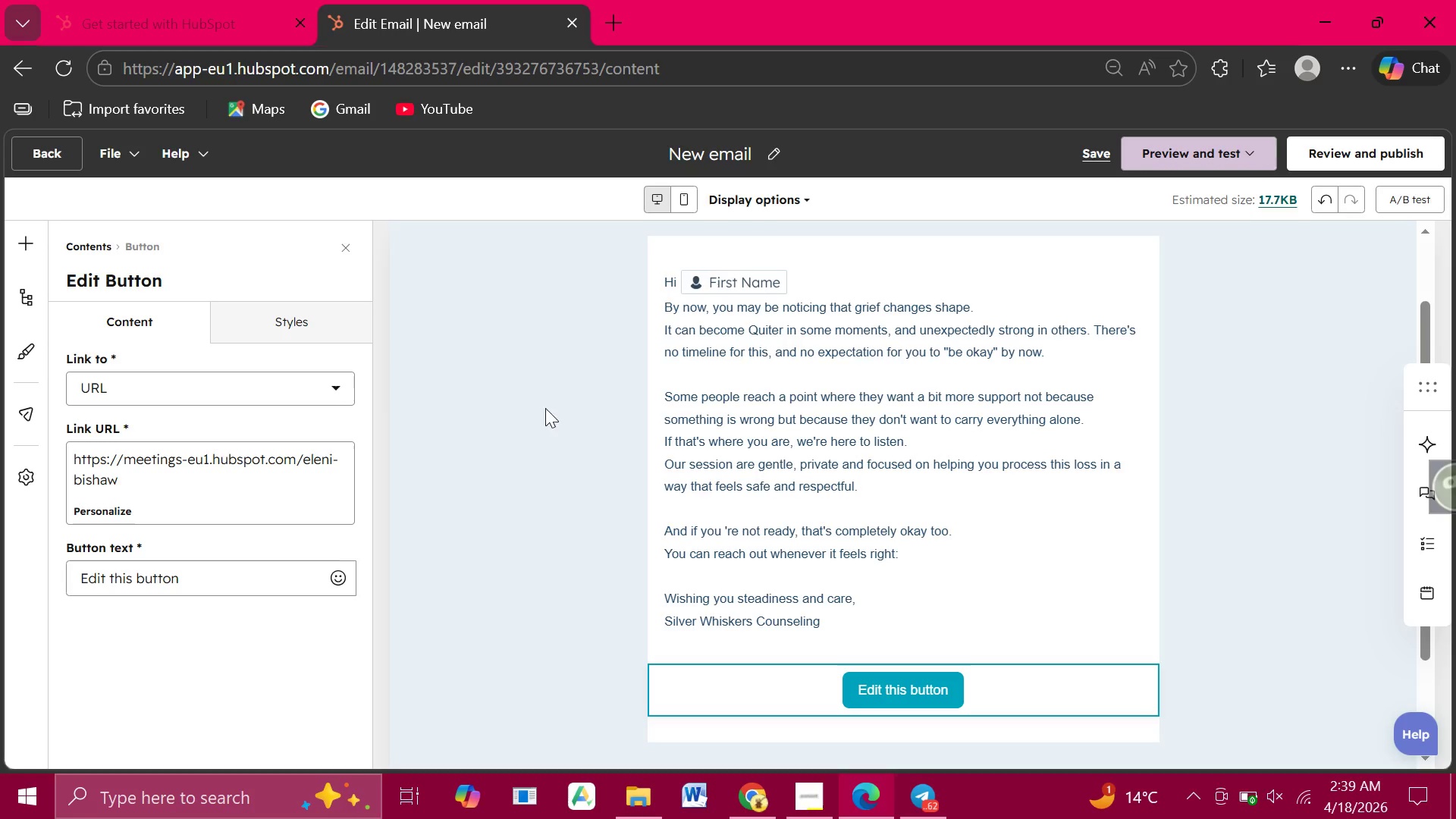 
left_click([773, 157])
 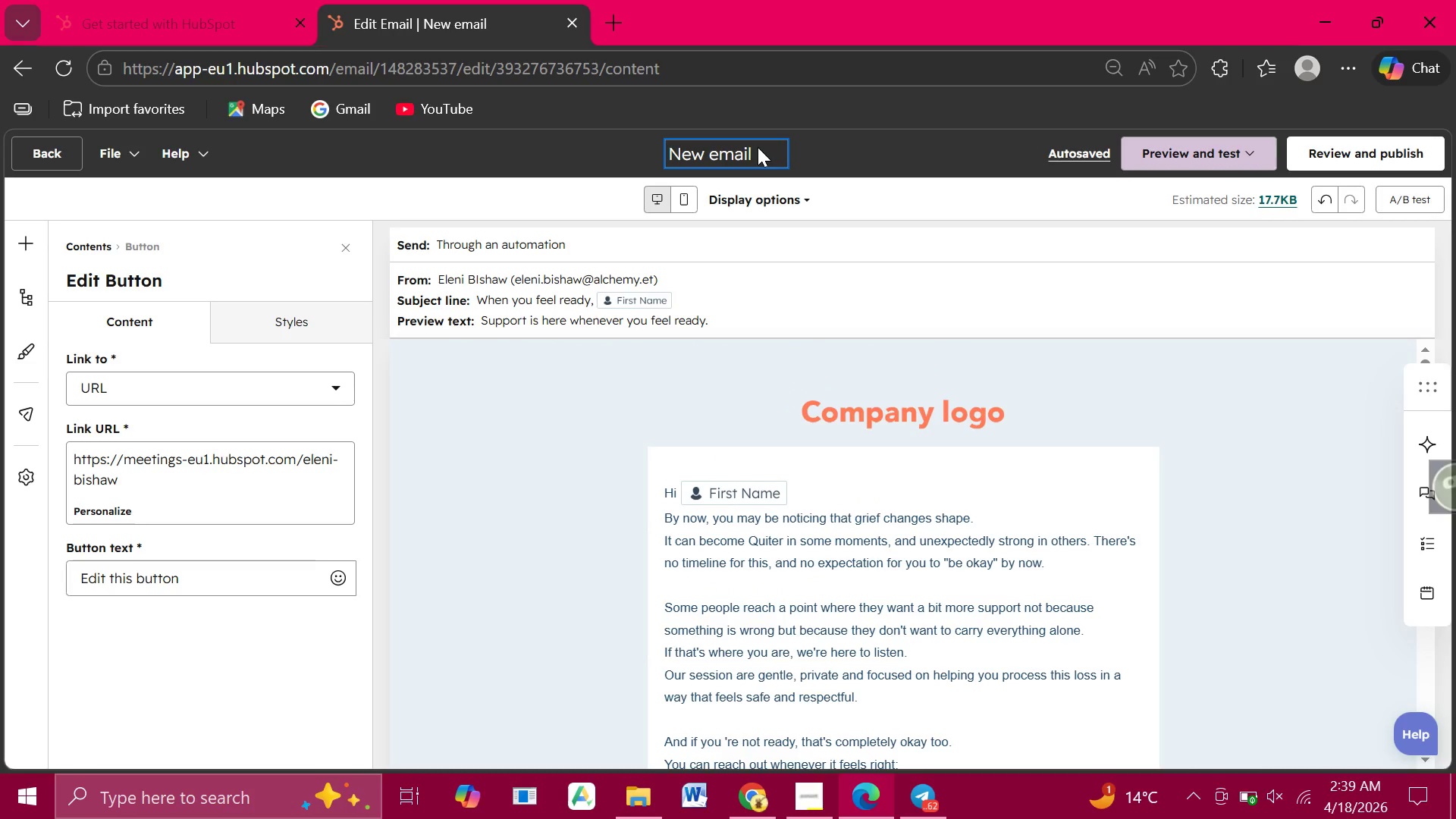 
left_click_drag(start_coordinate=[758, 147], to_coordinate=[664, 143])
 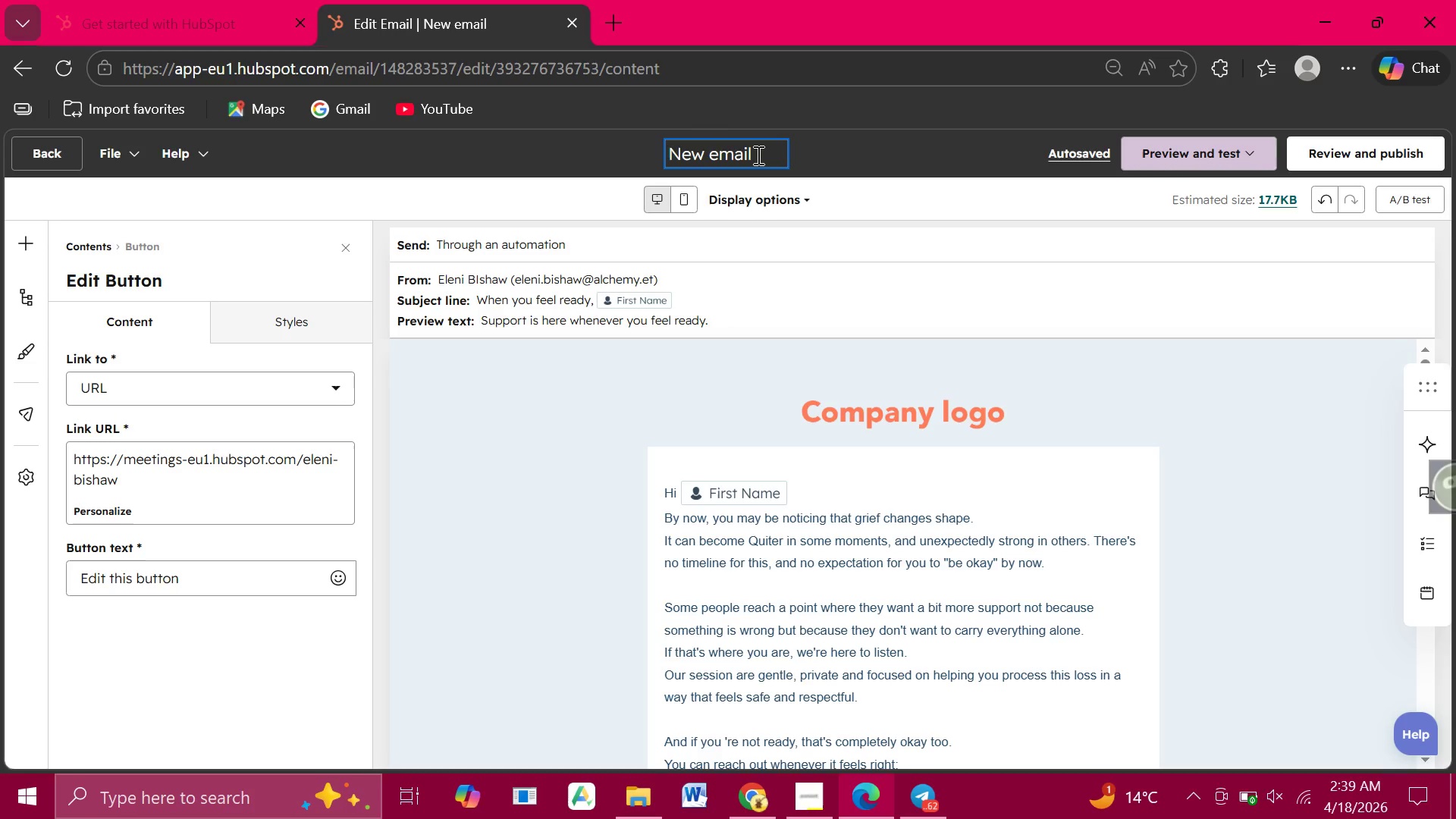 
hold_key(key=Backspace, duration=1.53)
 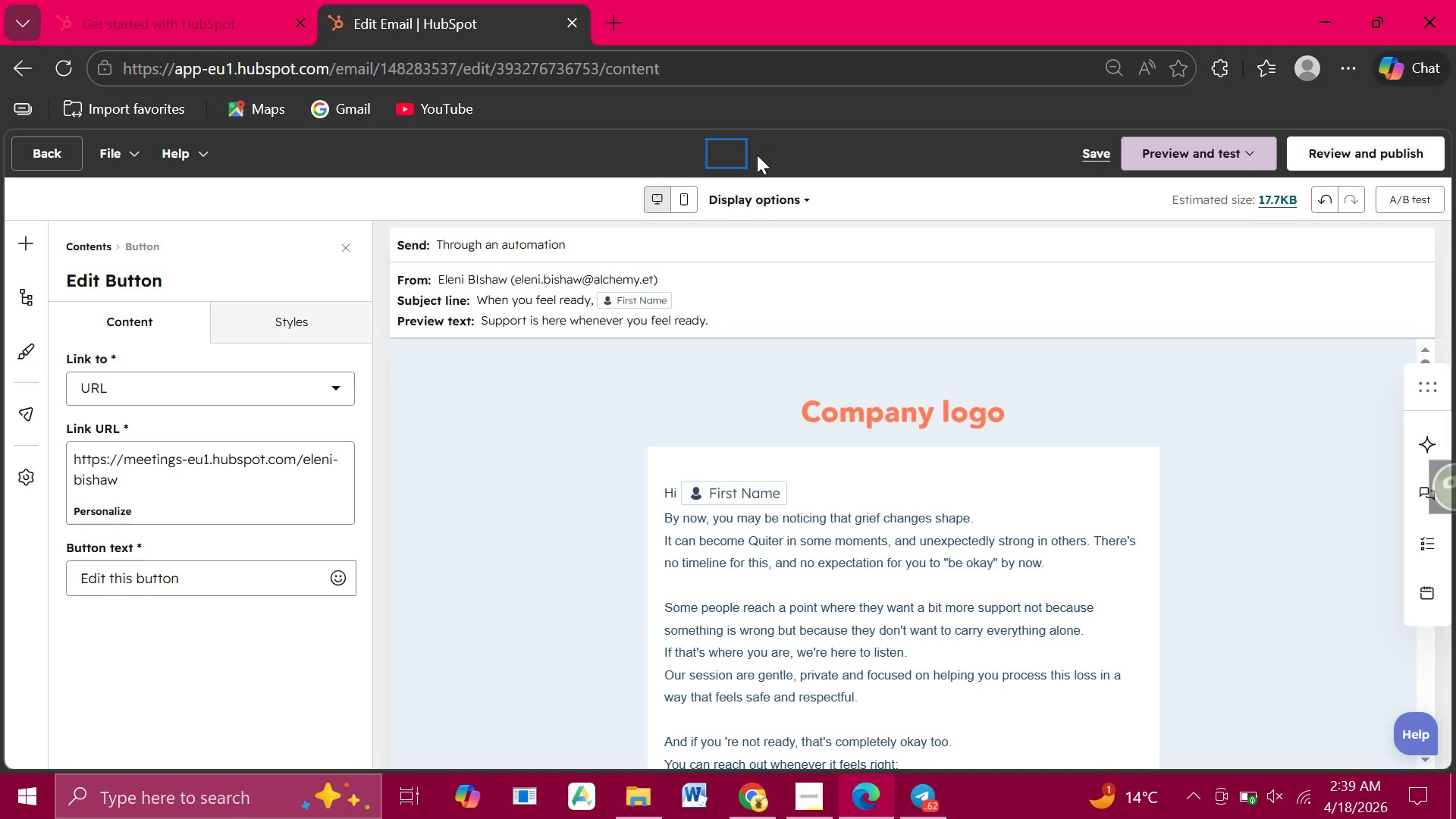 
key(Backspace)
type(Day Trn Email)
 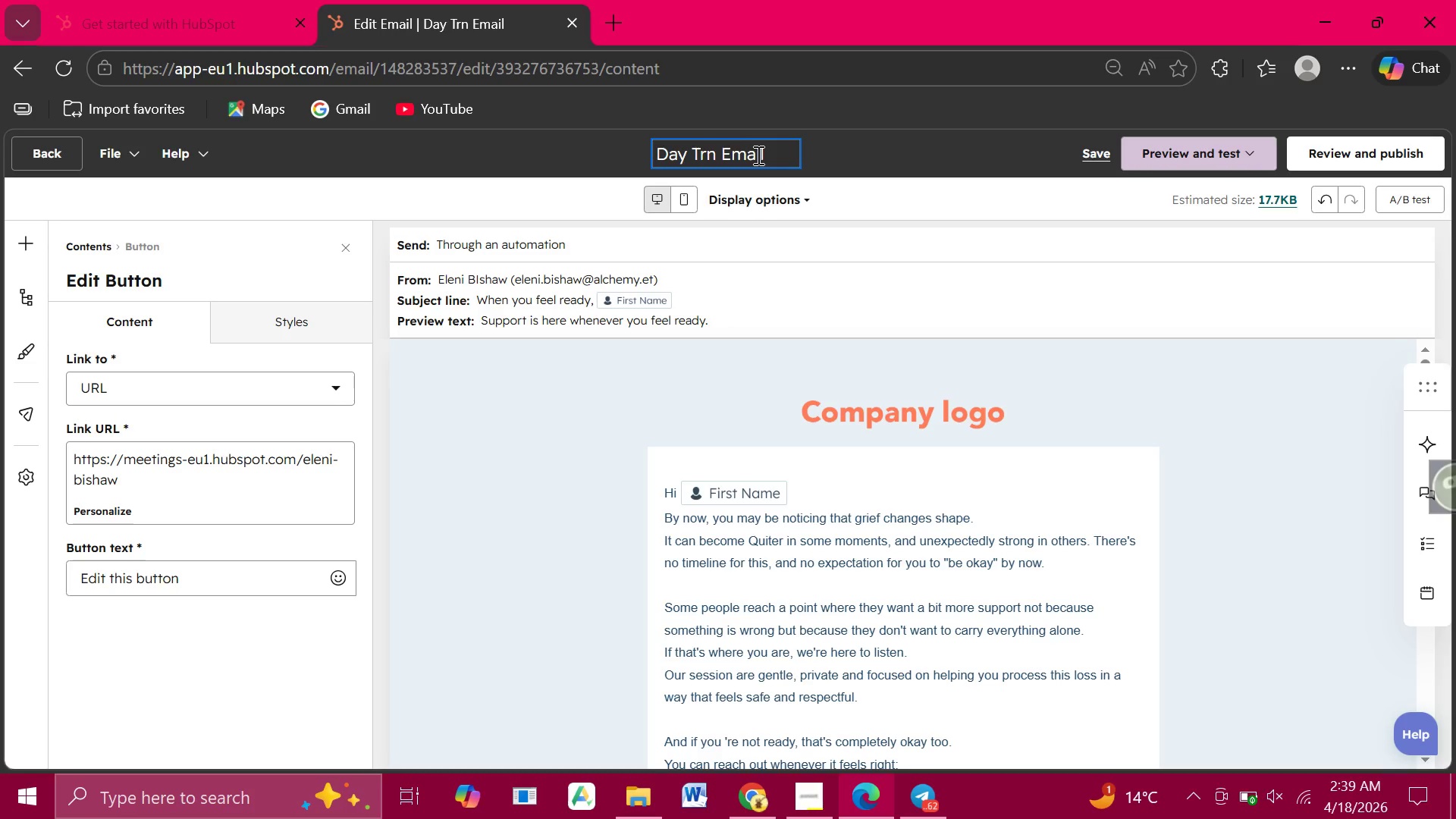 
left_click([711, 153])
 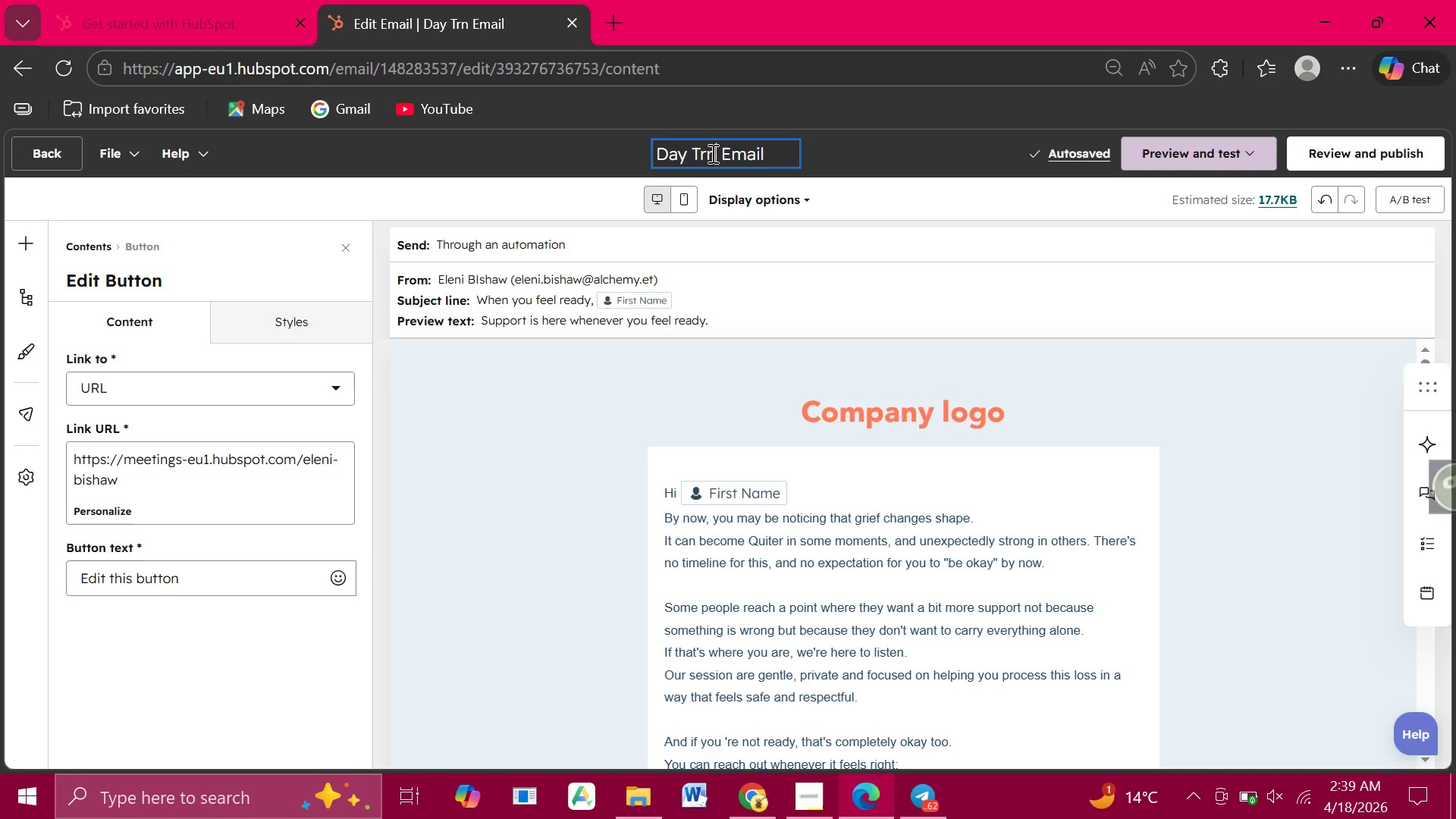 
key(Backspace)
key(Backspace)
type(en)
 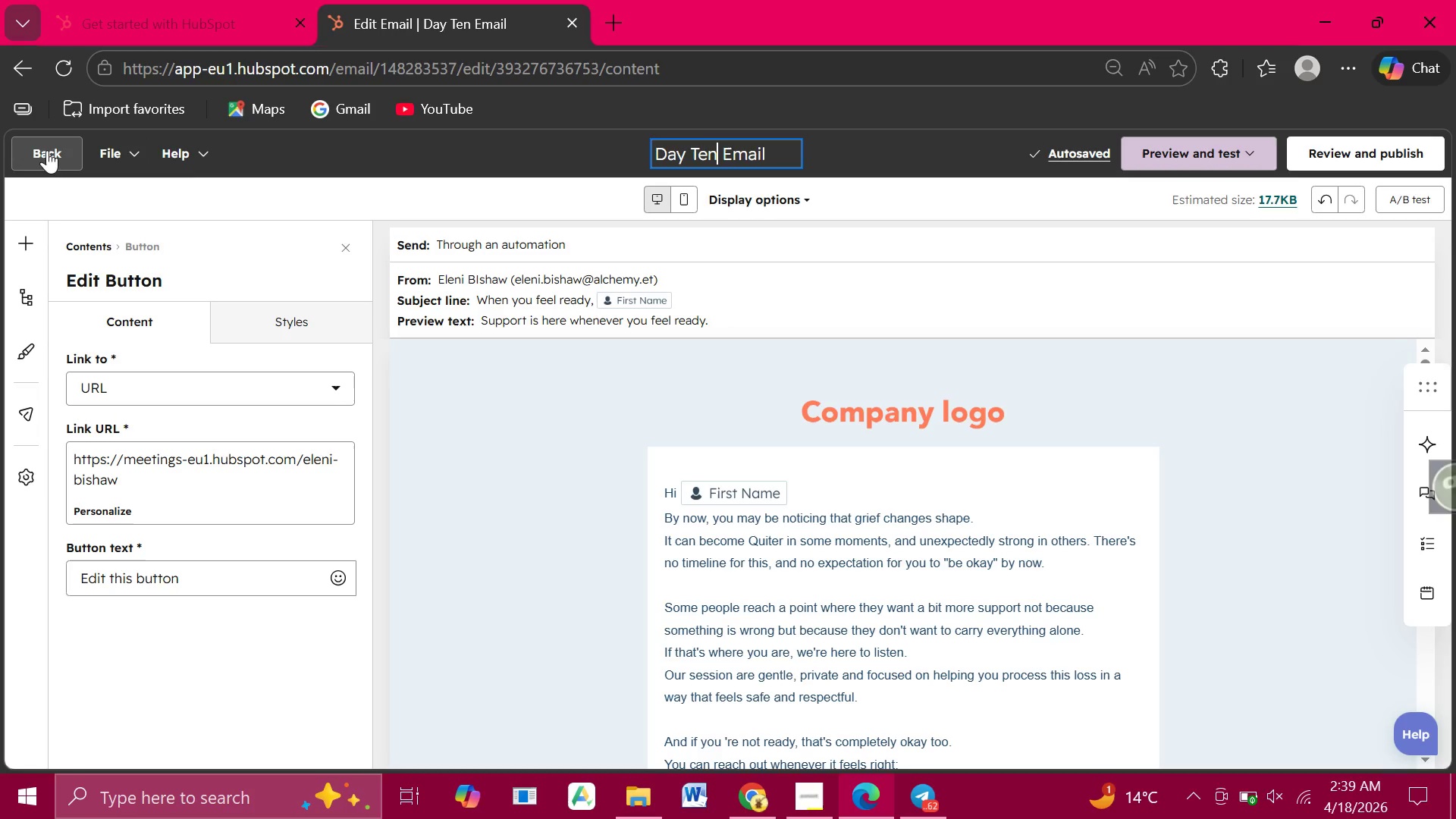 
wait(5.3)
 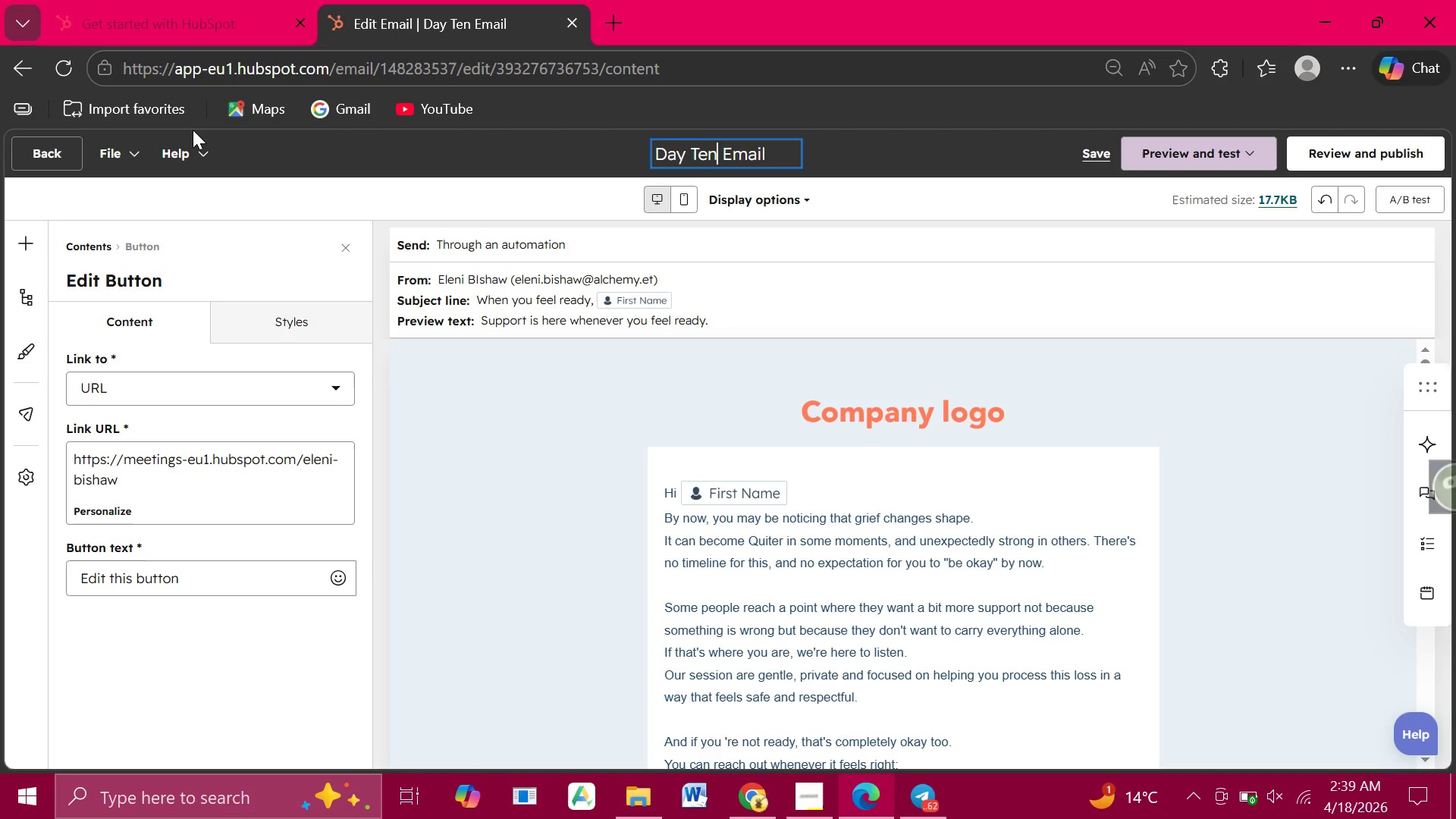 
left_click([47, 150])
 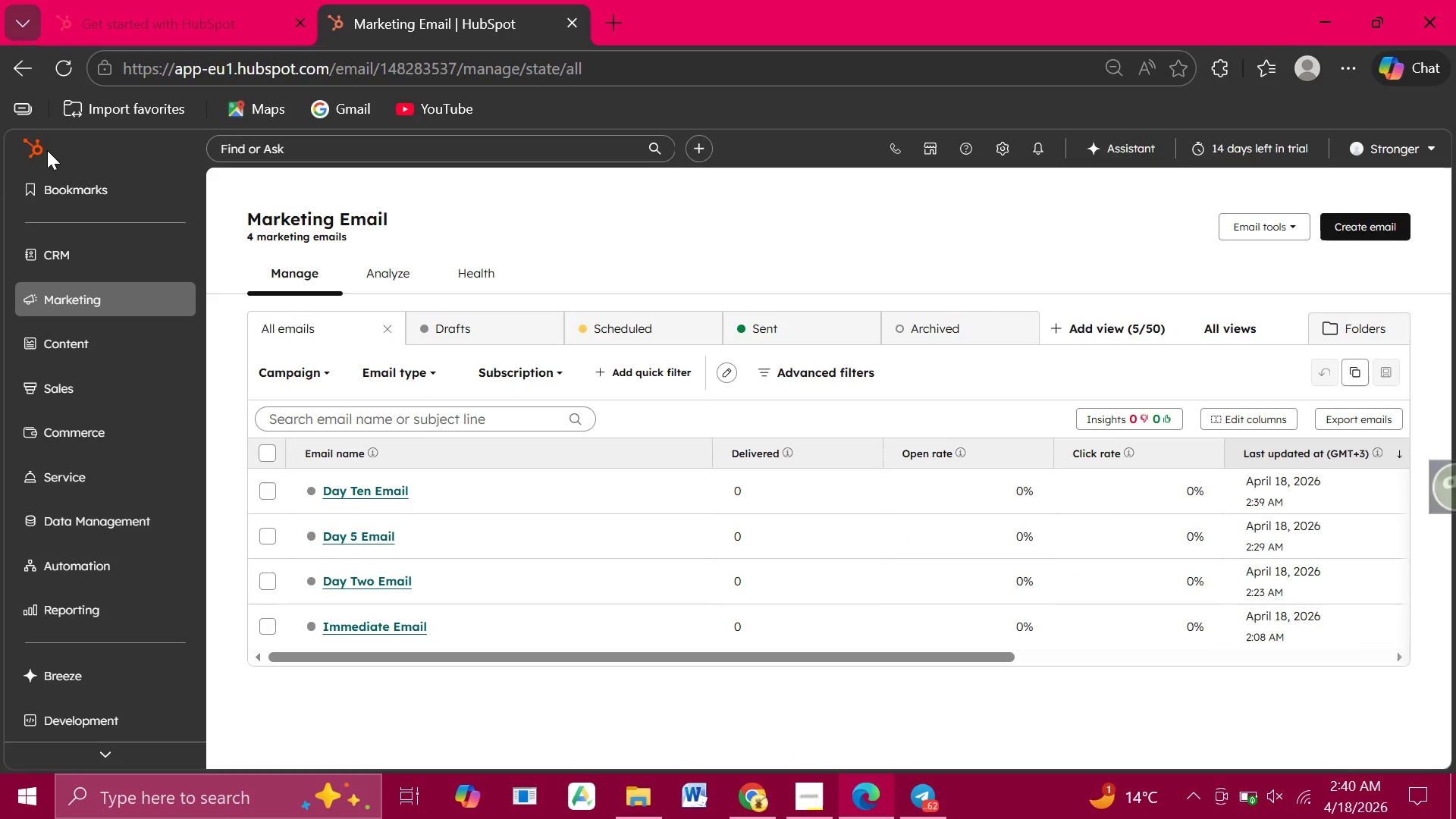 
wait(17.83)
 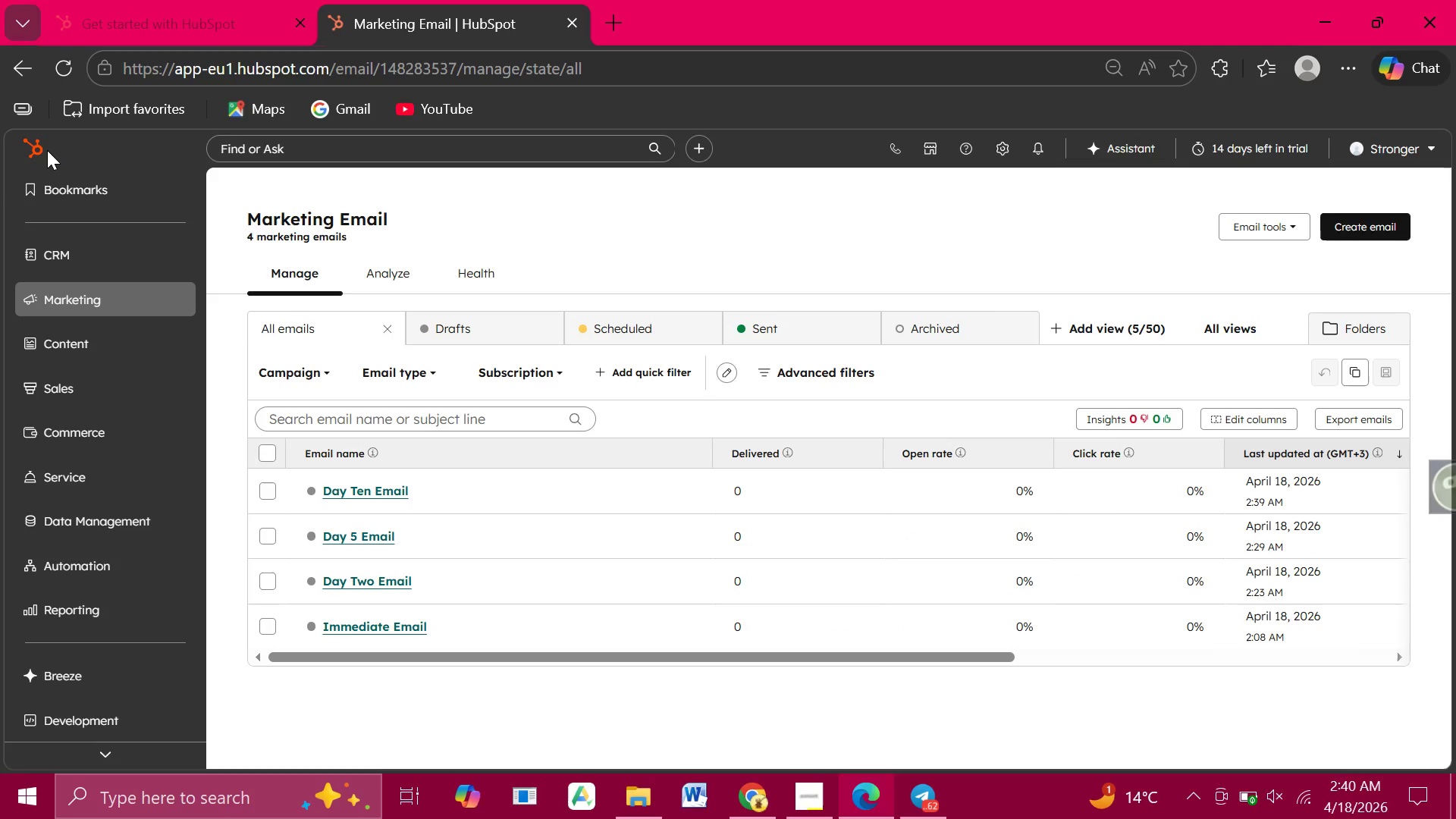 
left_click([95, 572])
 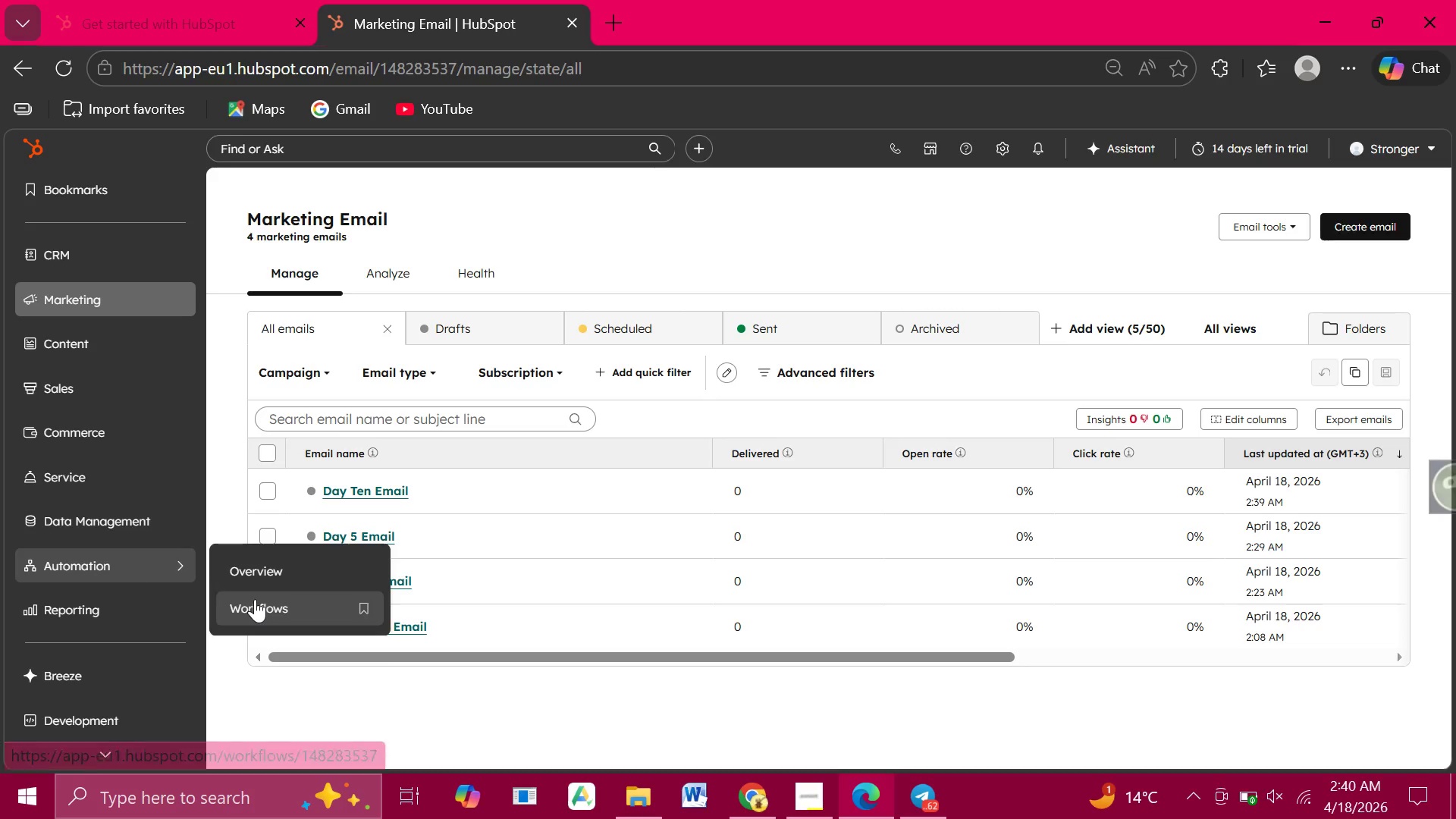 
left_click([255, 599])
 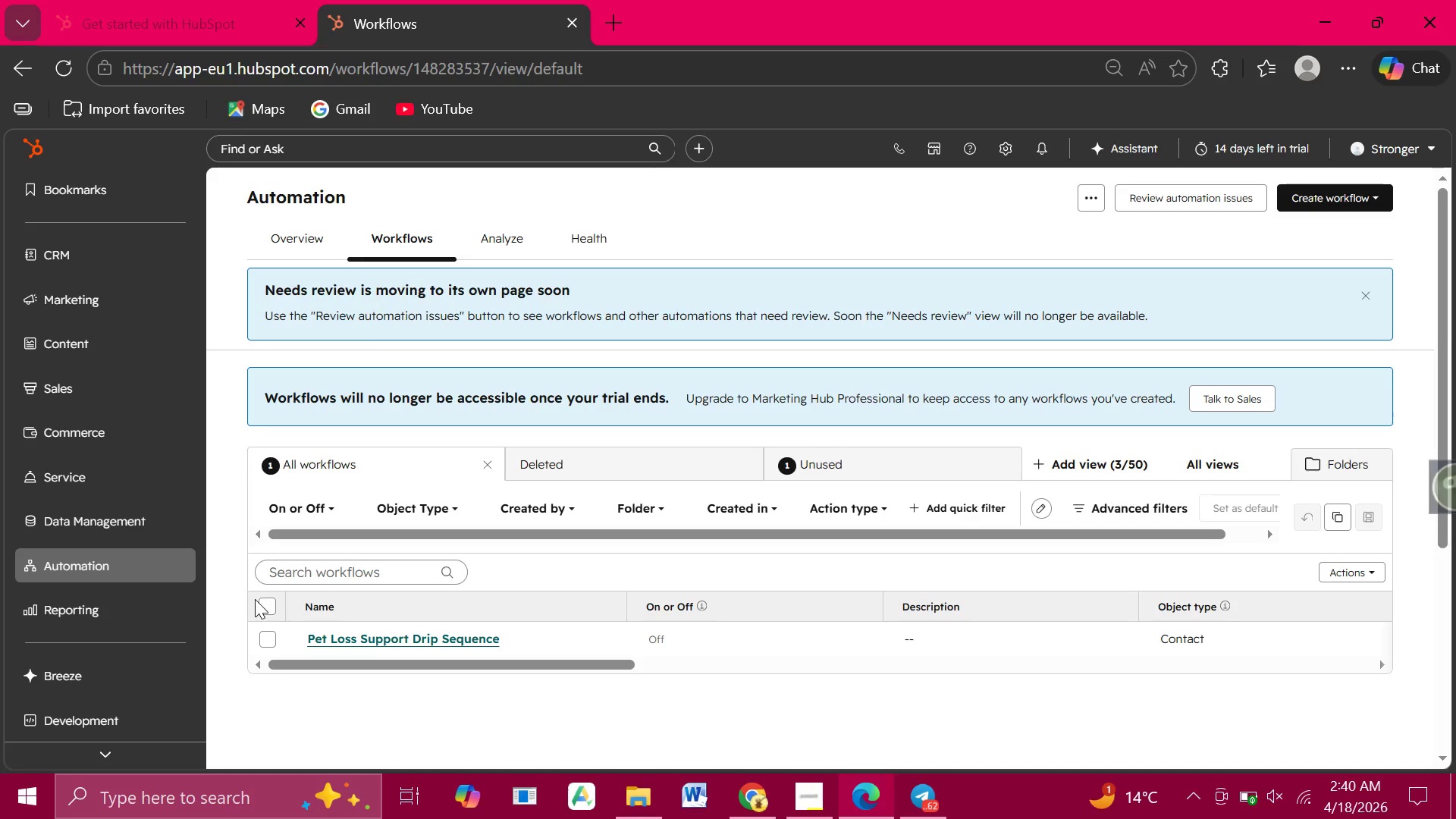 
wait(19.95)
 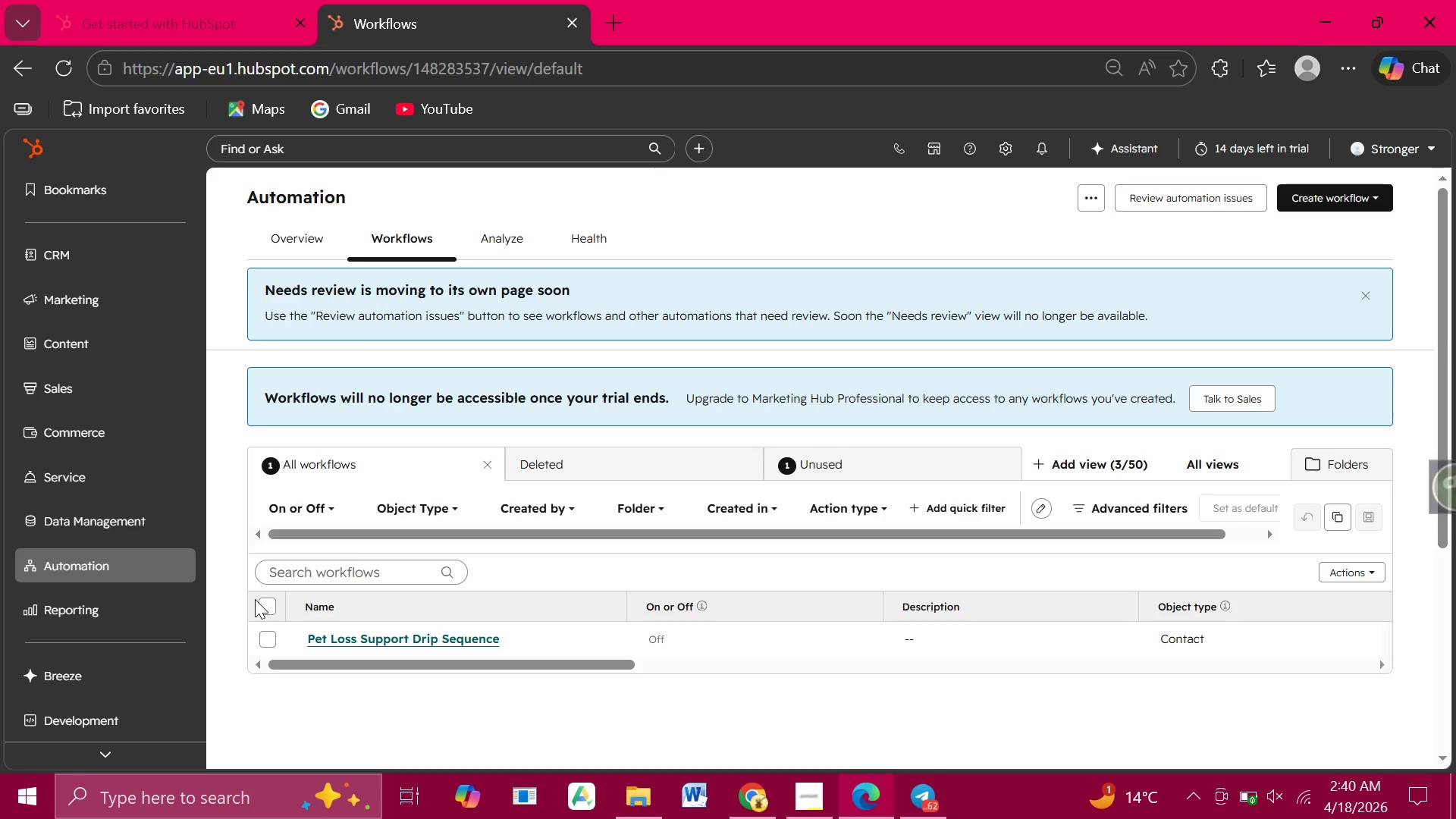 
left_click([323, 634])
 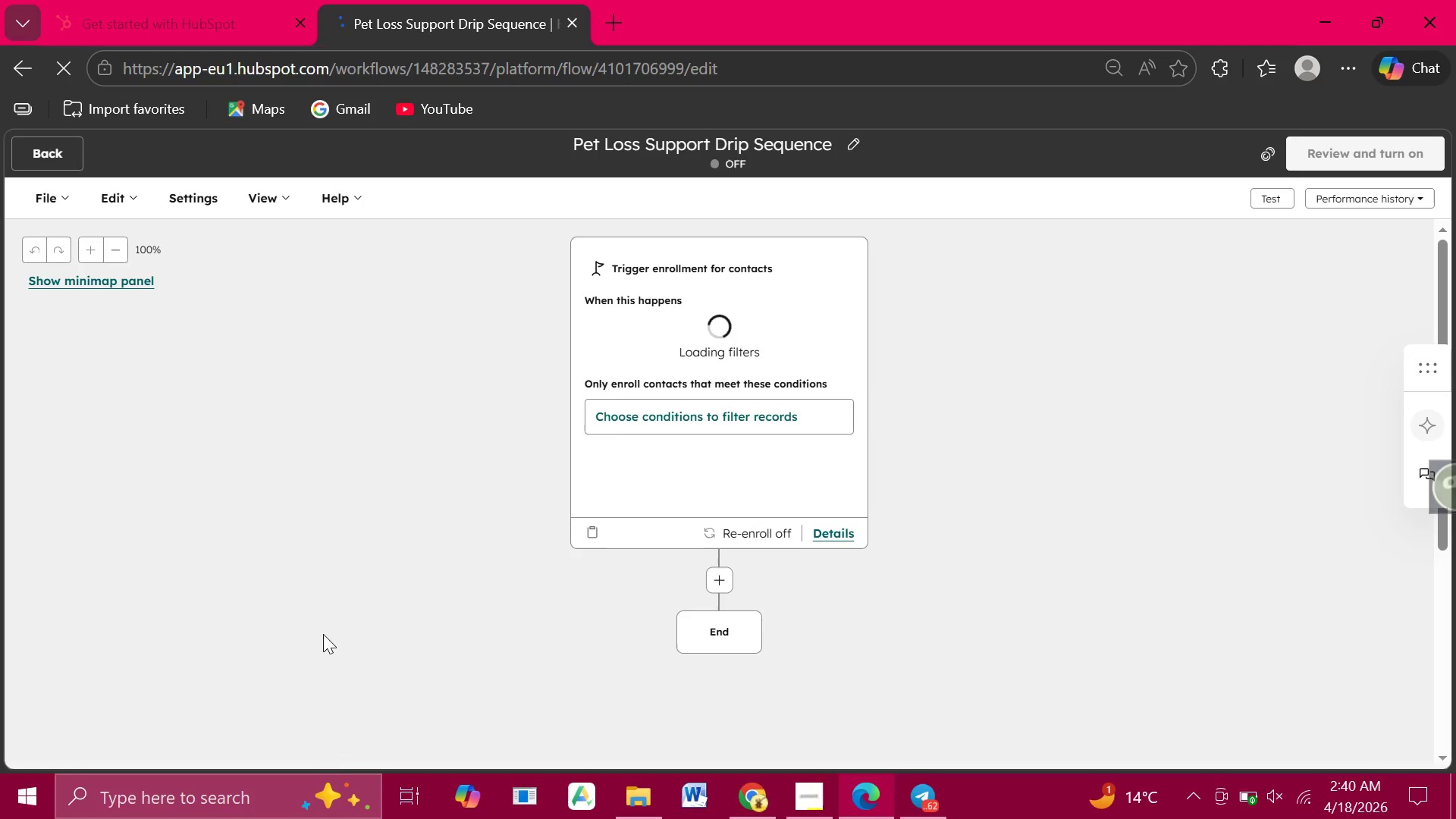 
wait(13.06)
 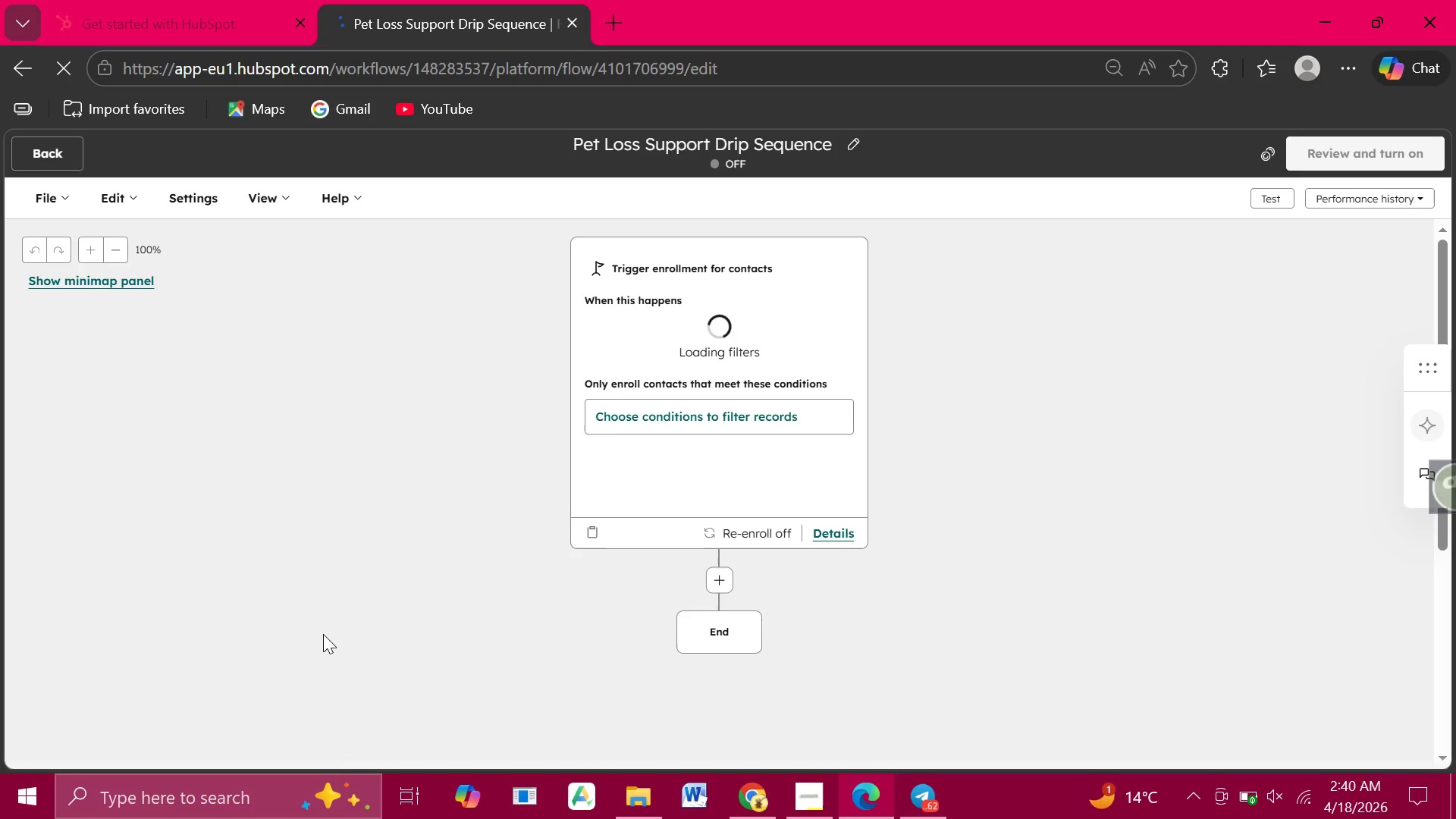 
left_click([721, 585])
 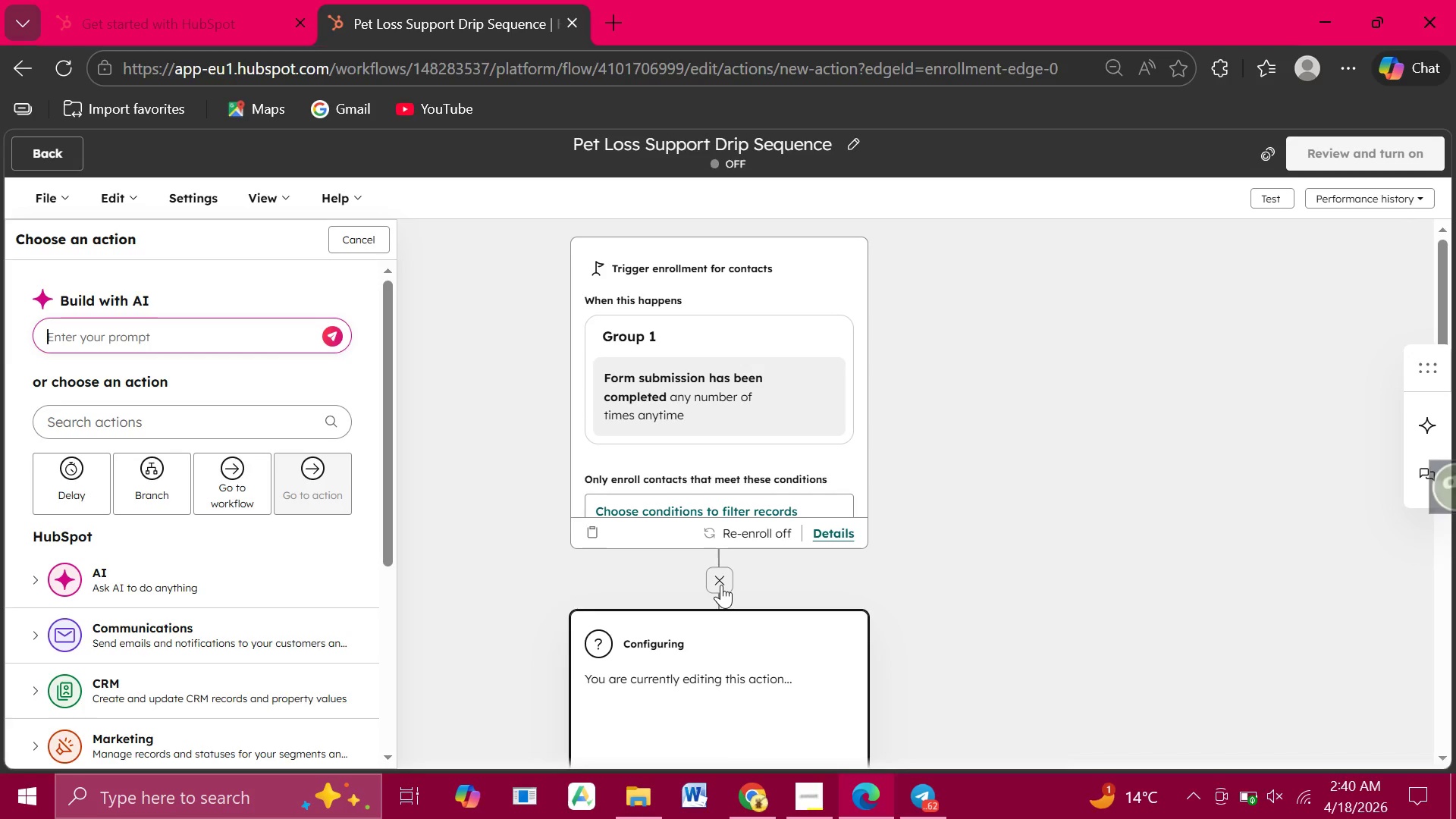 
wait(12.83)
 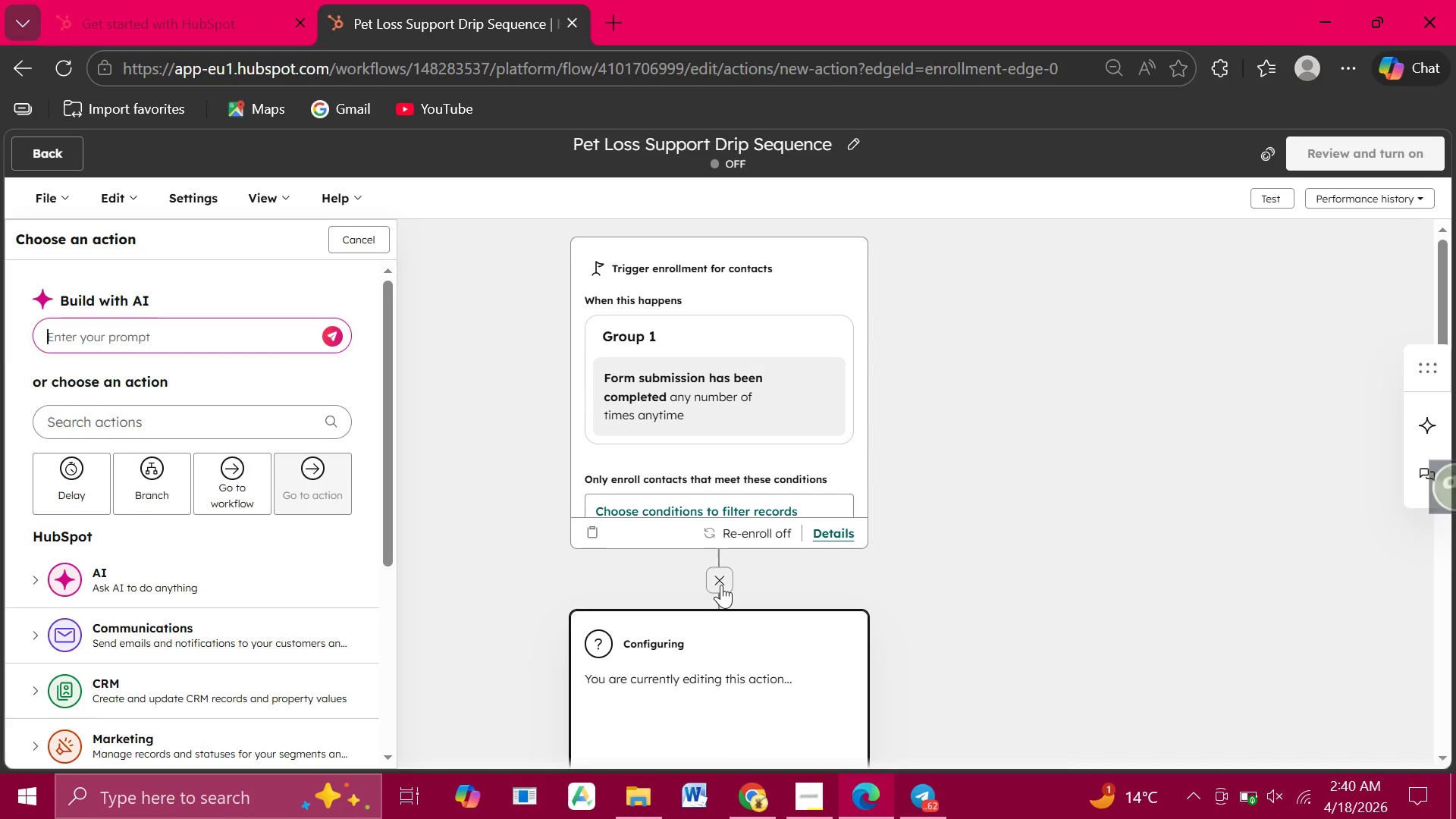 
left_click([142, 639])
 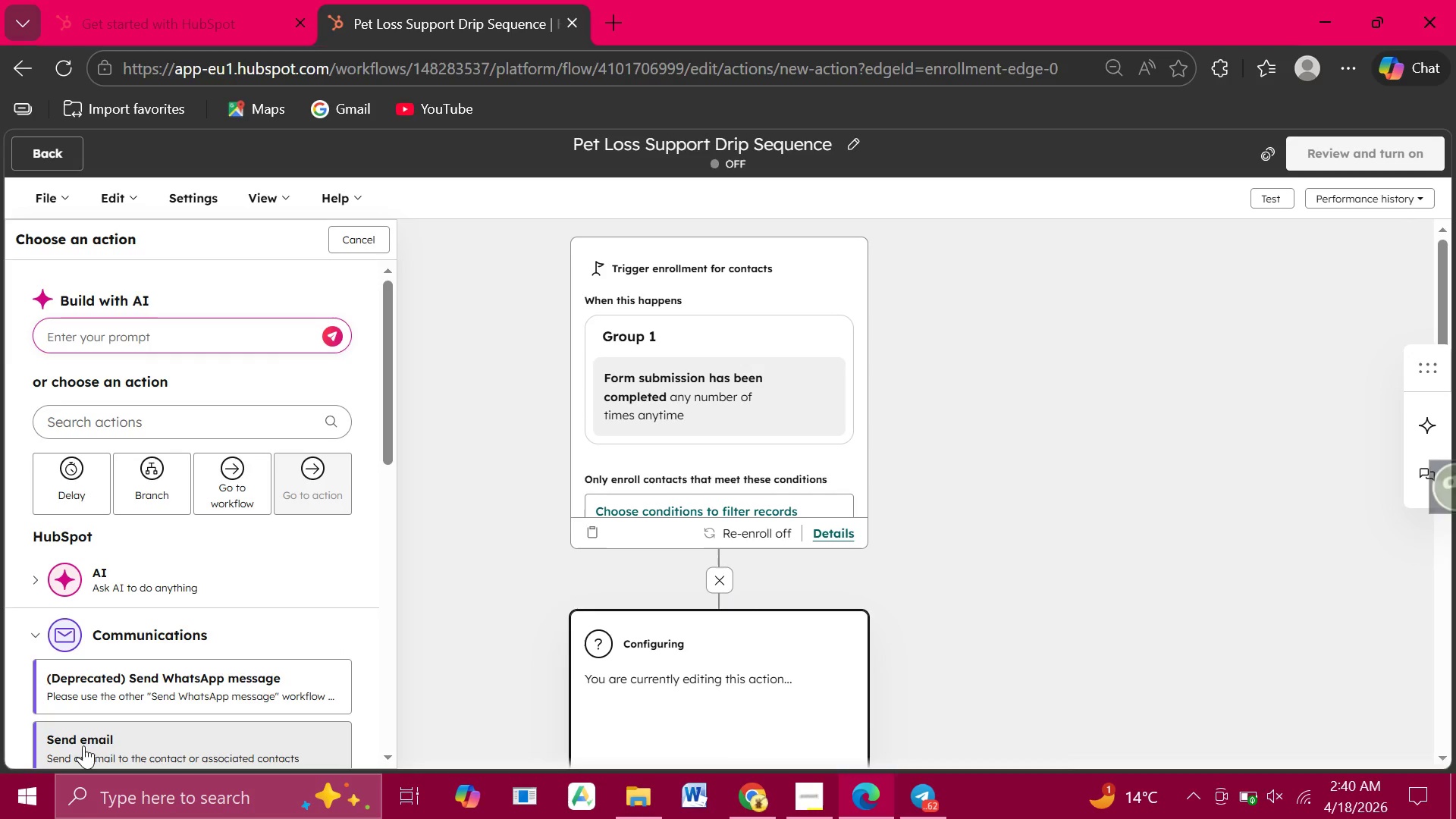 
left_click([83, 745])
 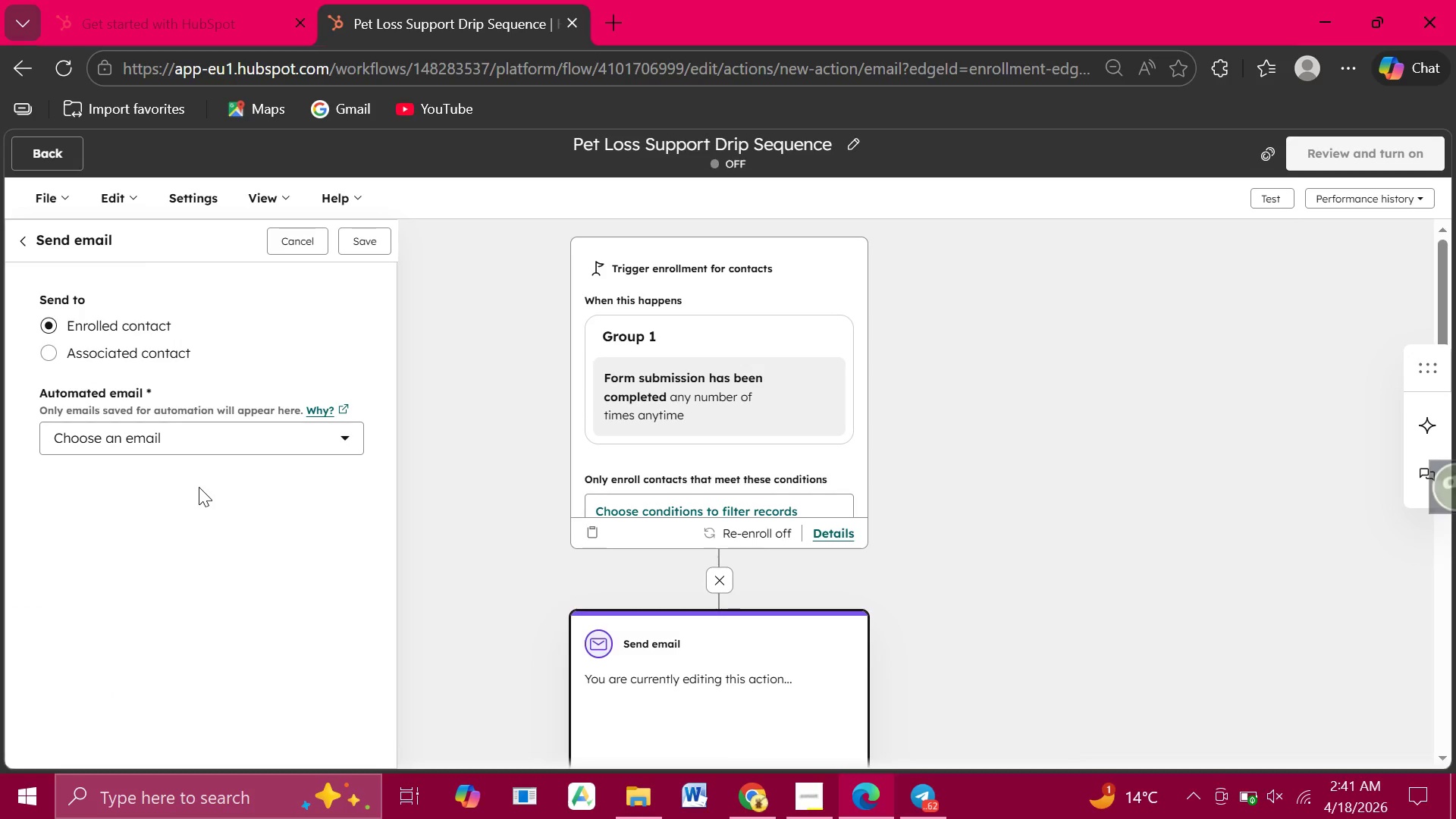 
wait(41.92)
 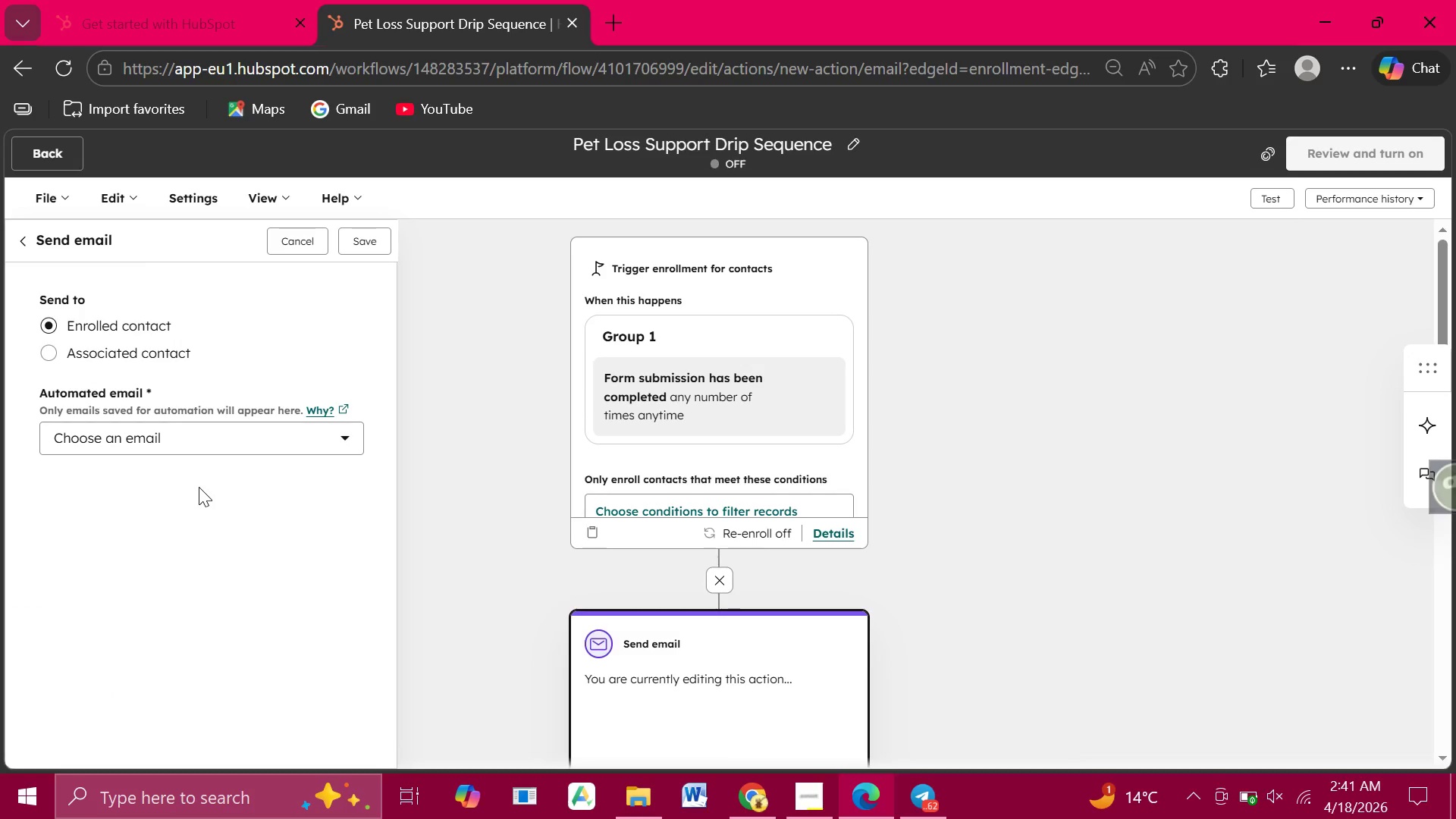 
left_click([128, 450])
 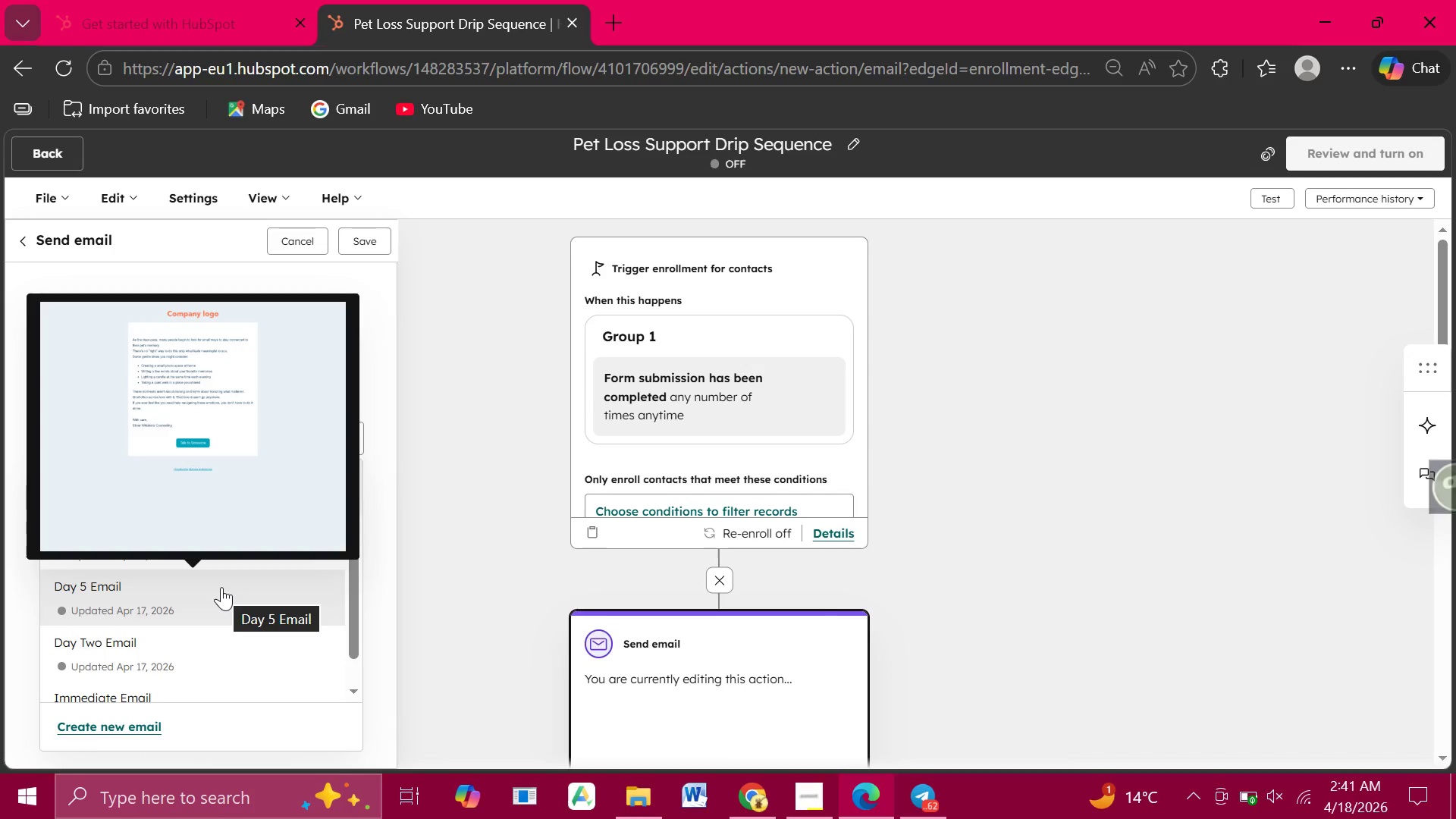 
wait(15.78)
 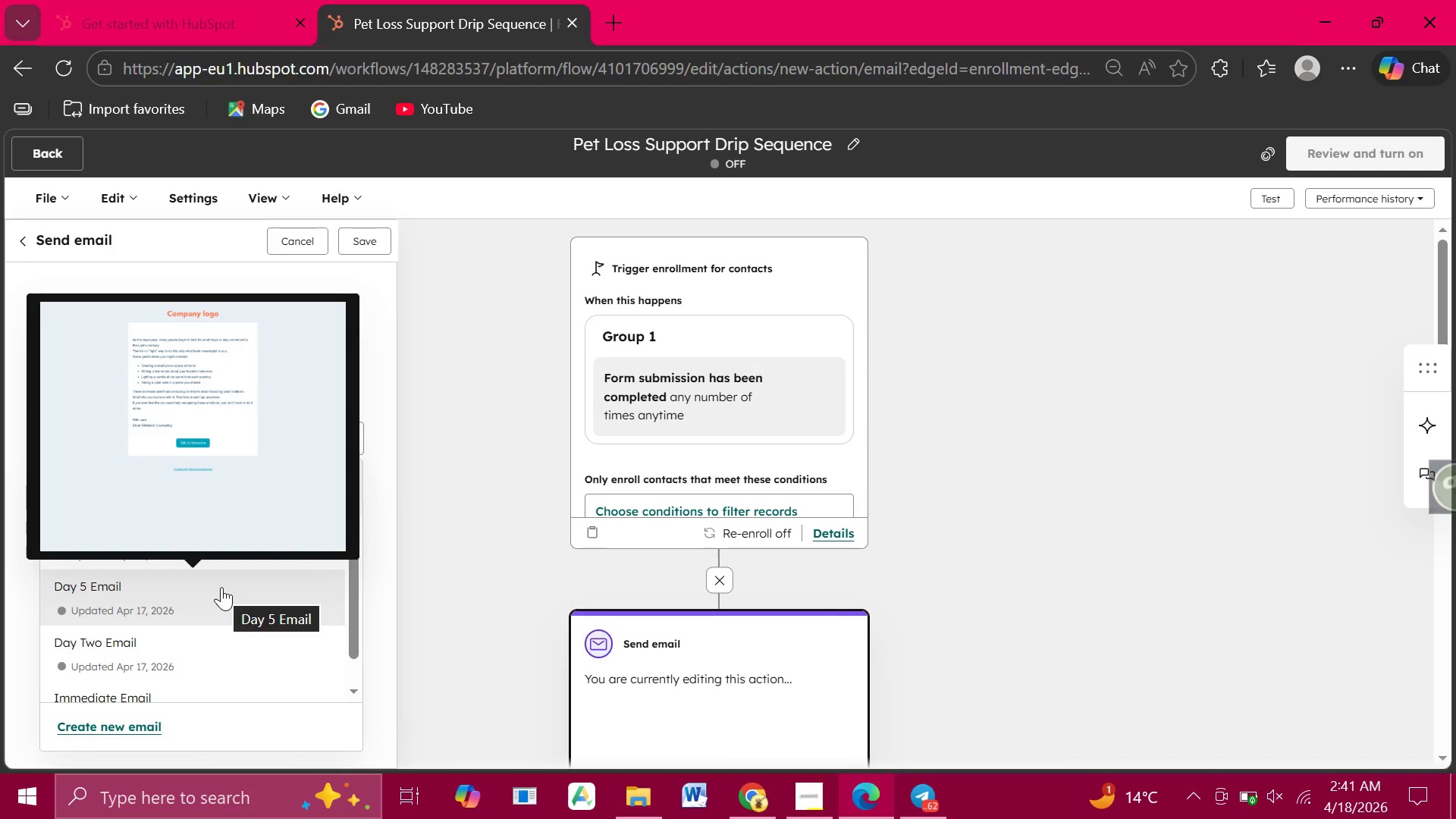 
left_click([100, 659])
 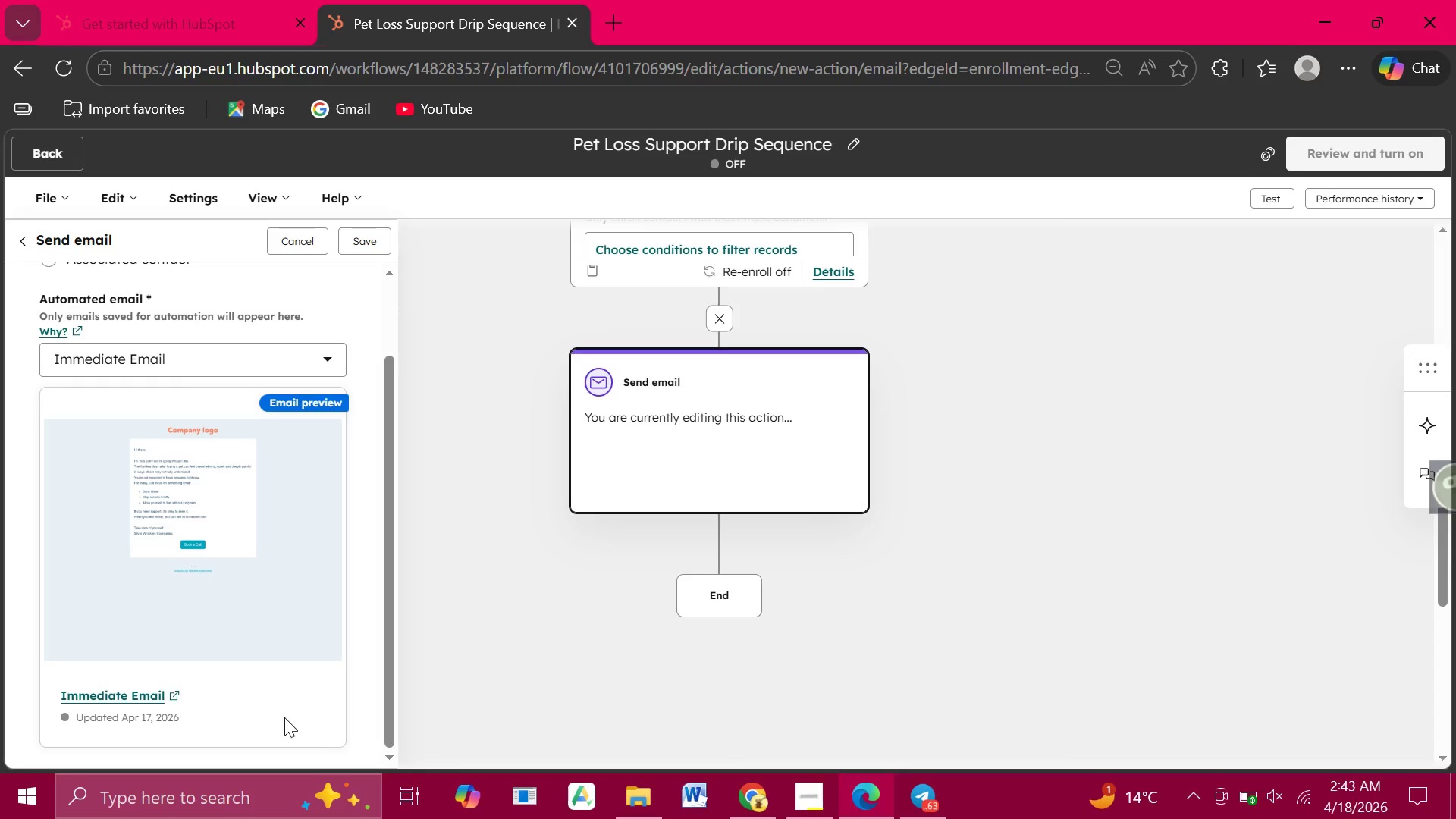 
wait(78.75)
 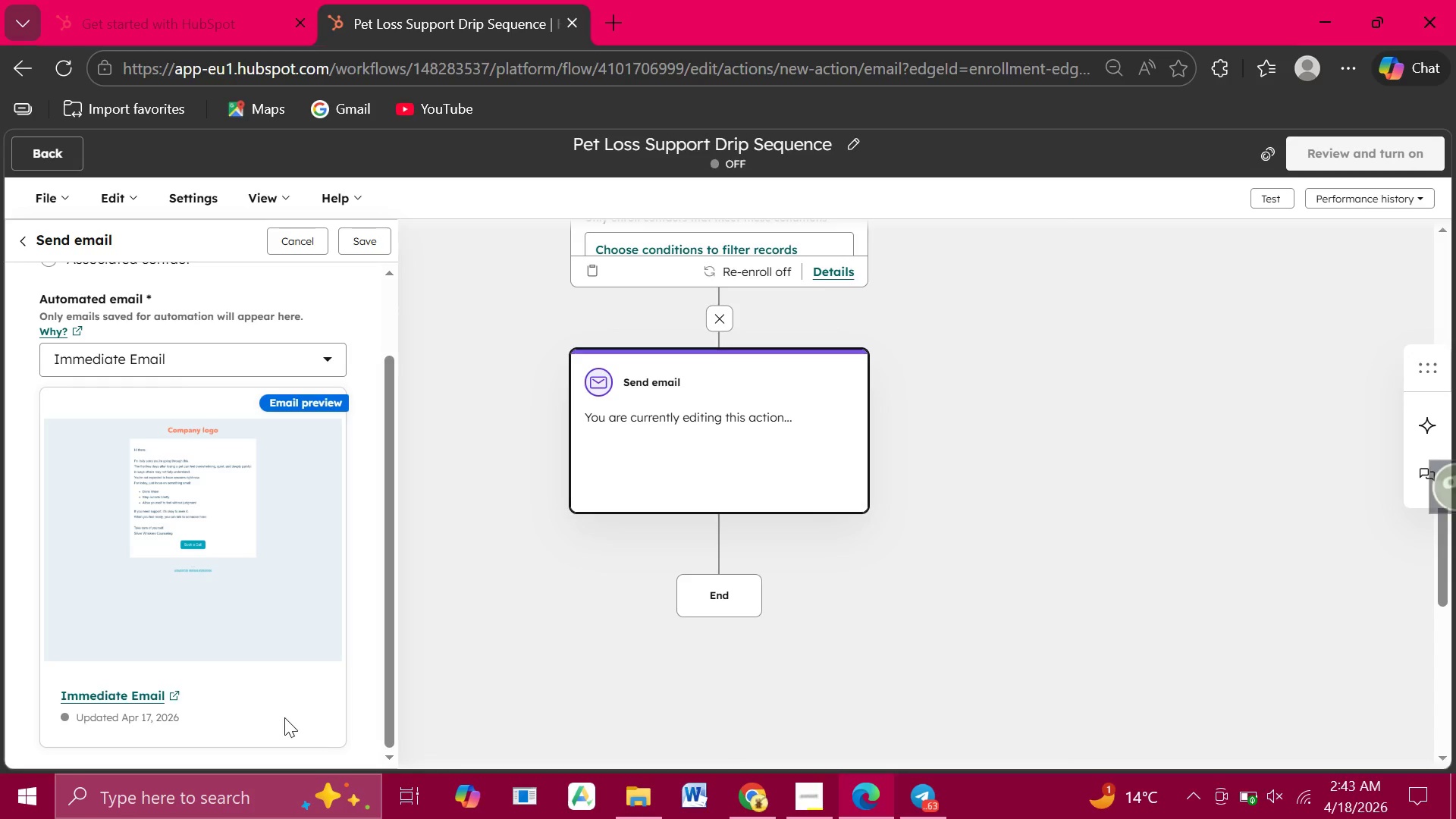 
left_click([358, 244])
 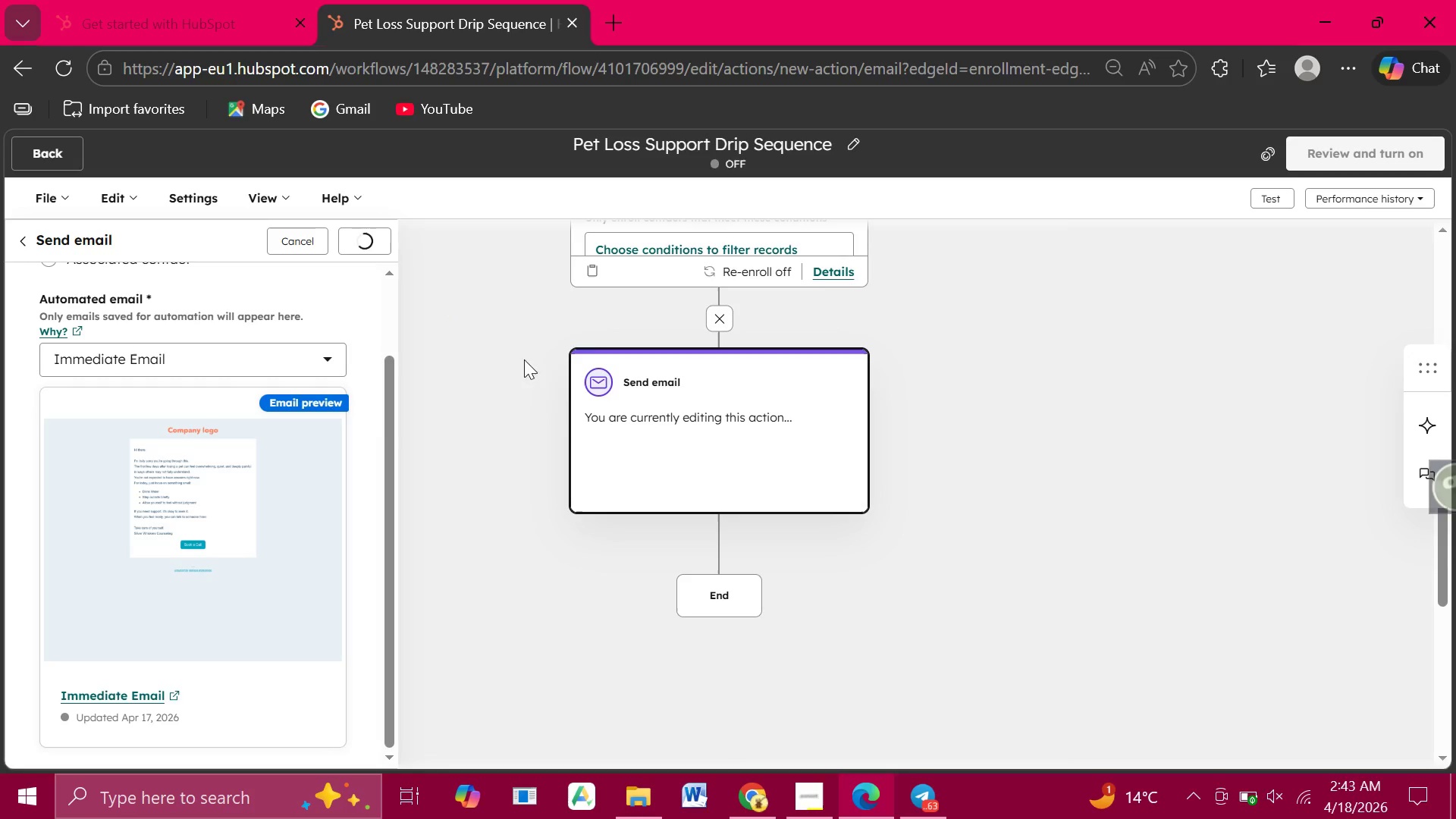 
mouse_move([626, 412])
 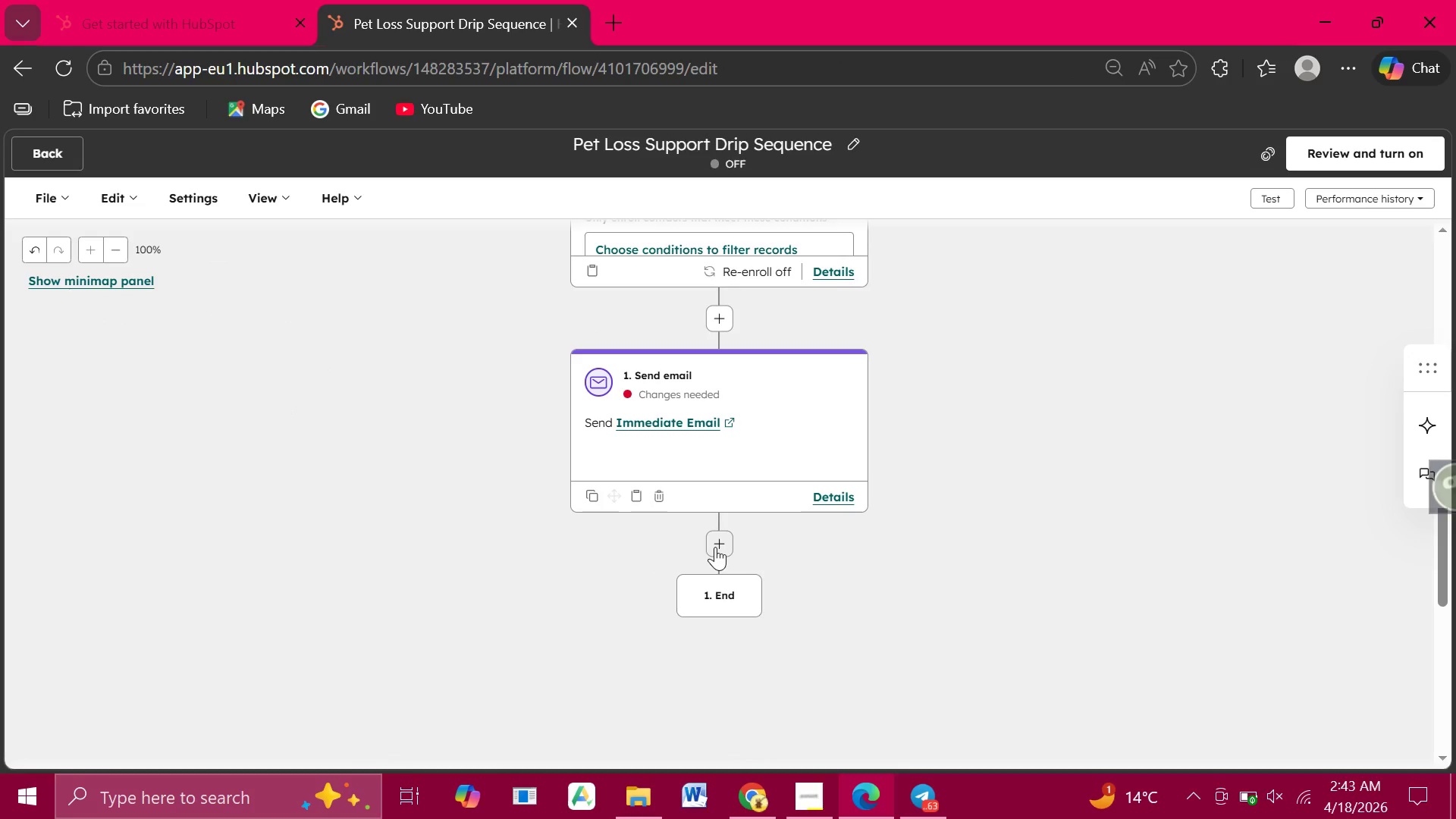 
left_click([715, 547])
 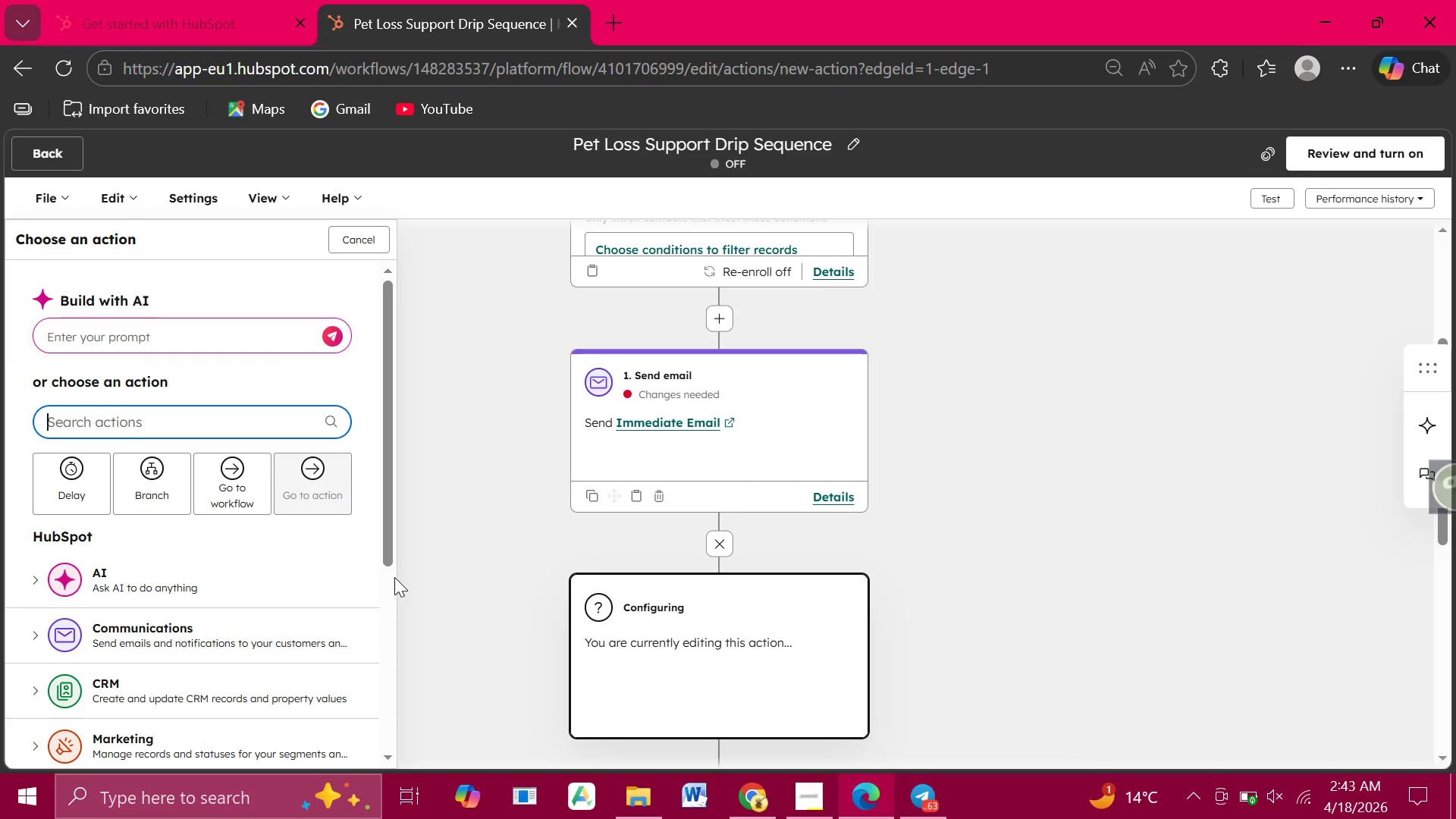 
wait(23.75)
 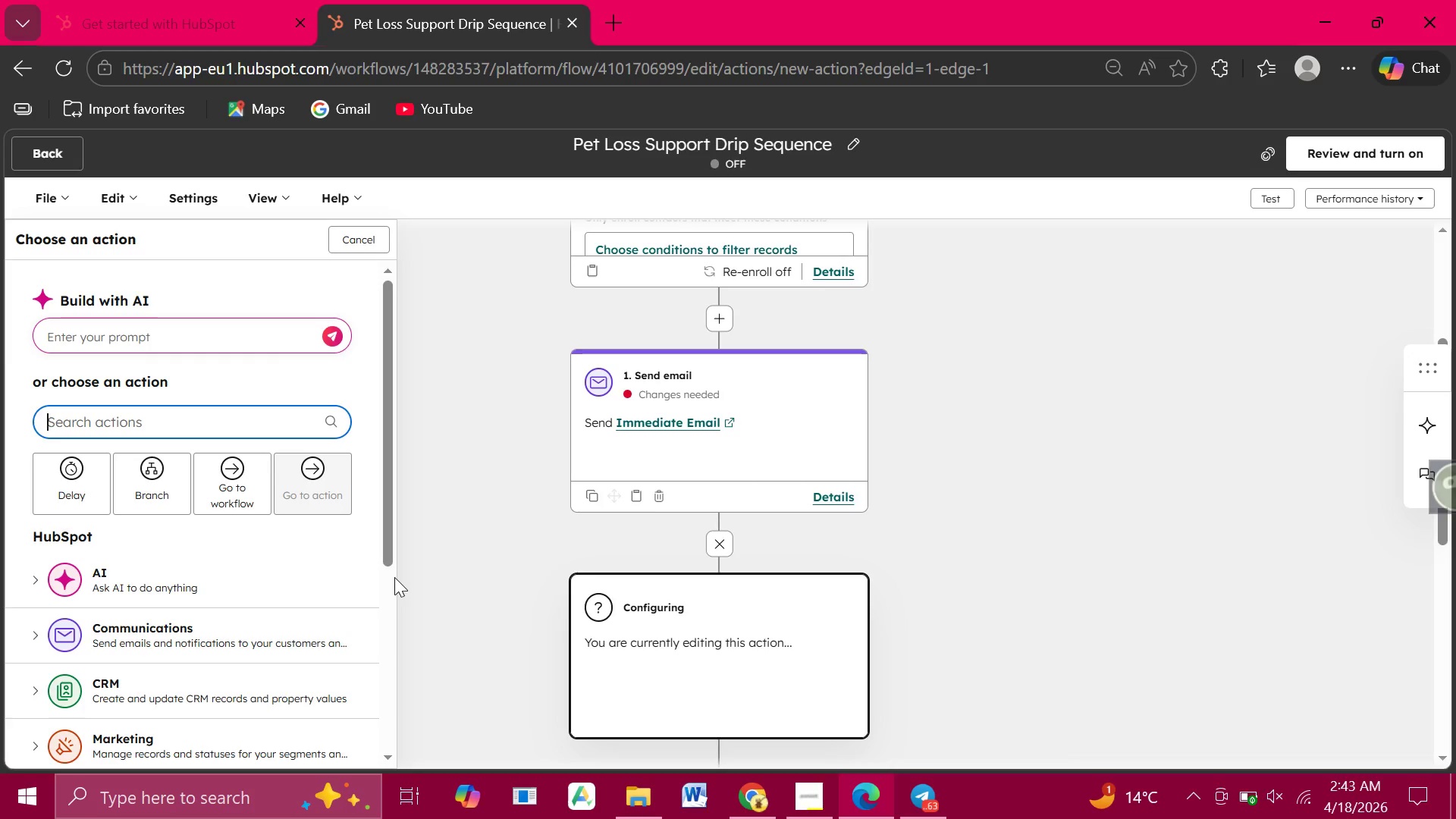 
mouse_move([259, 643])
 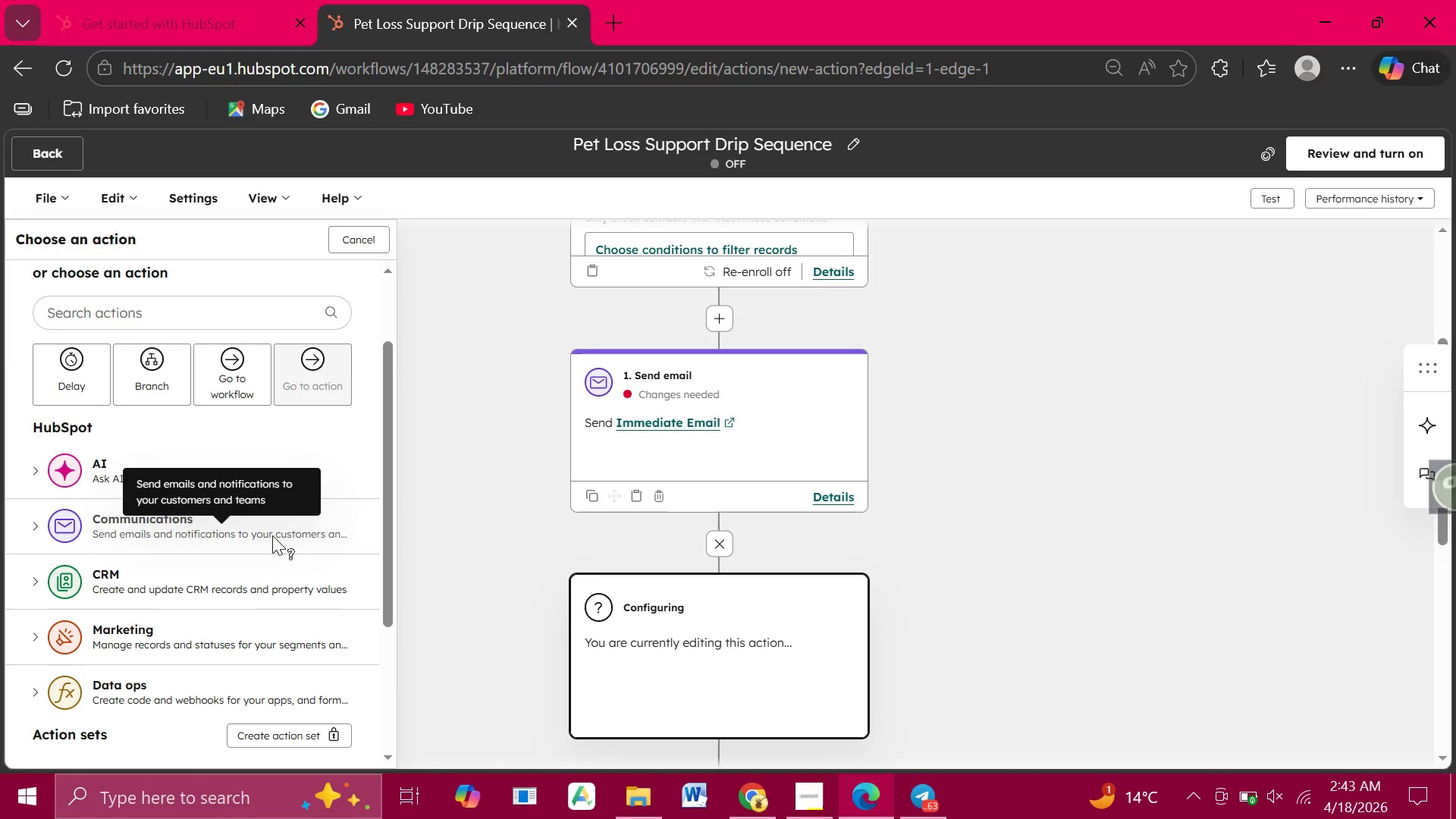 
left_click([272, 535])
 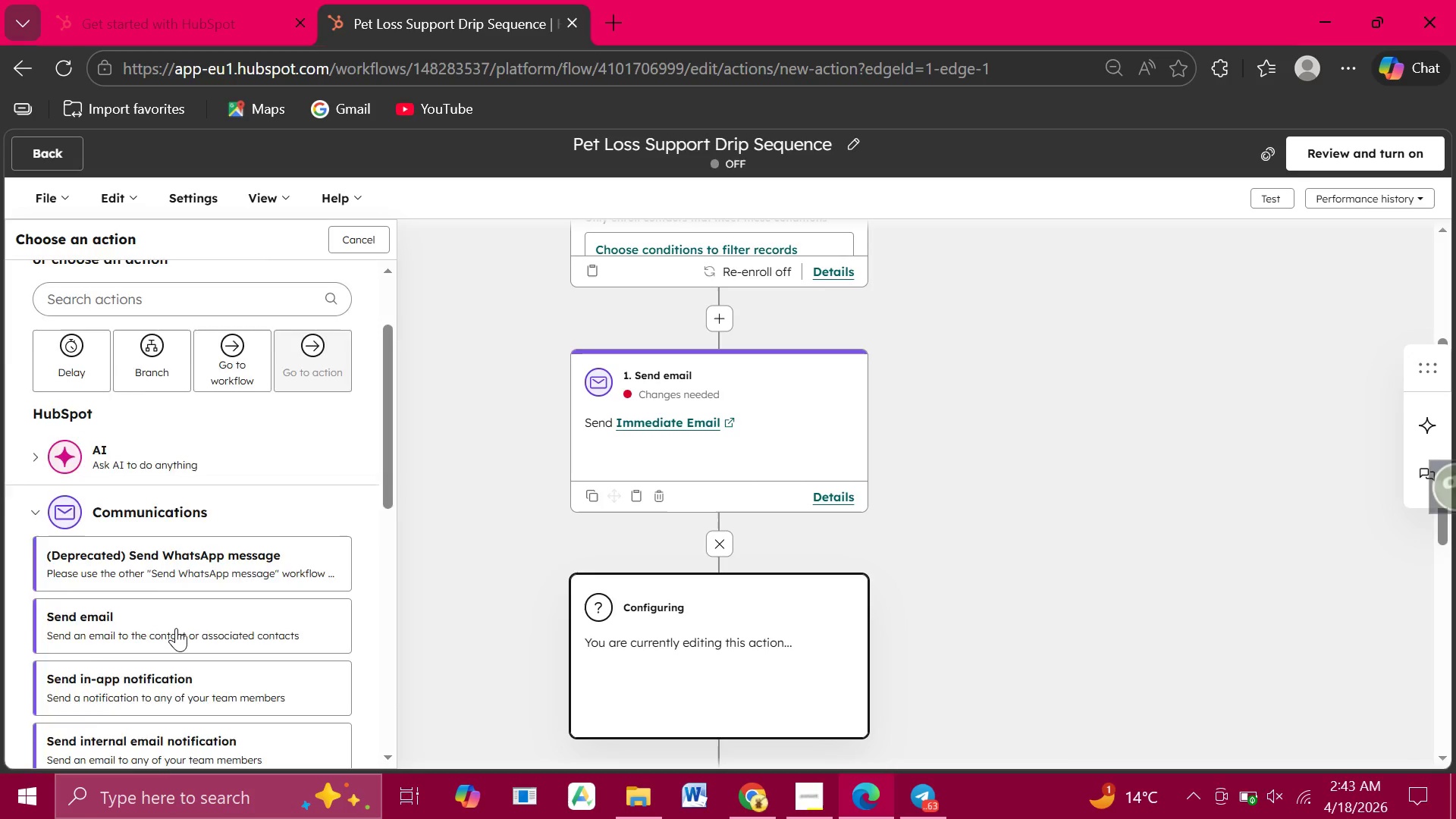 
wait(6.5)
 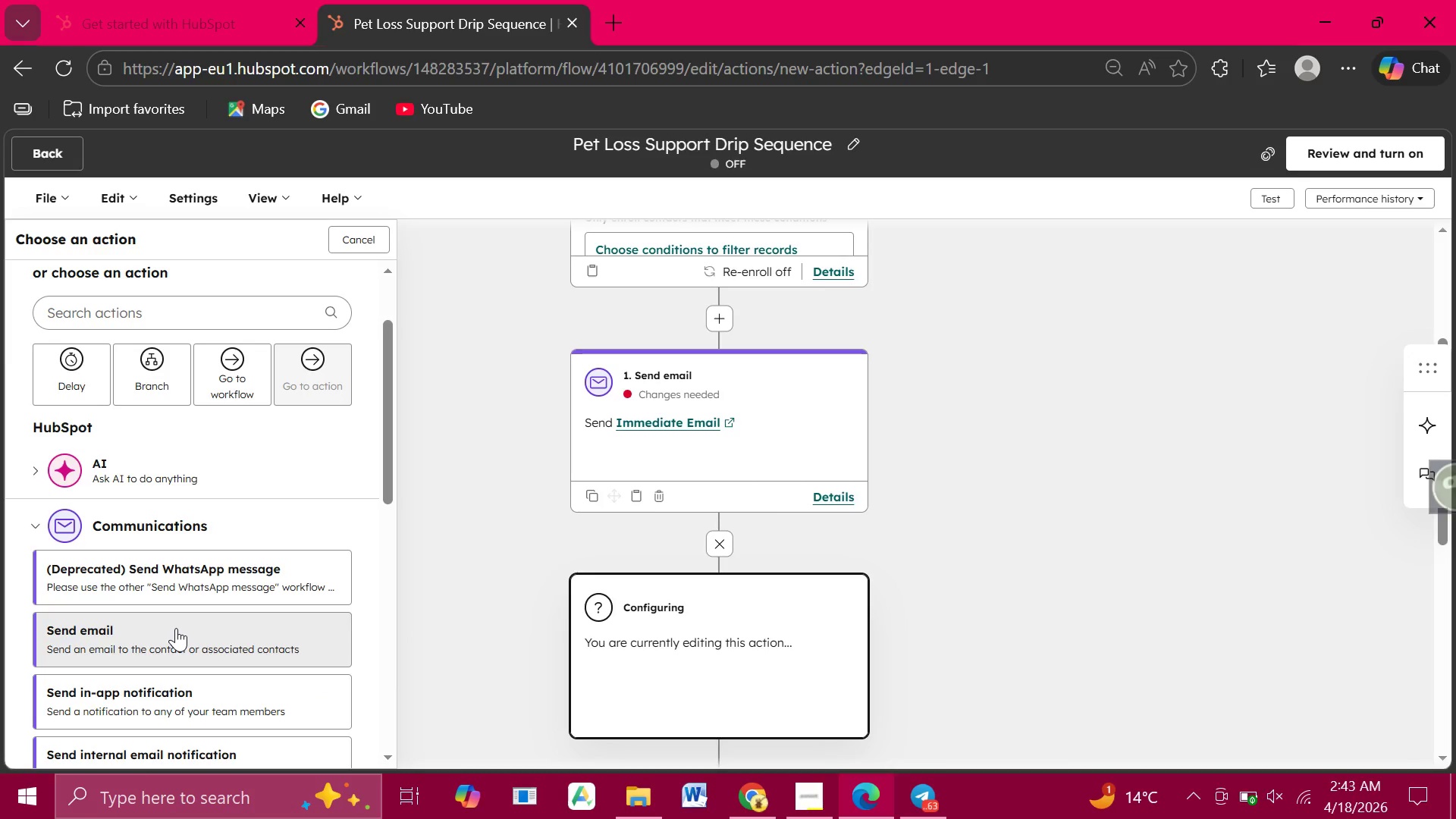 
left_click([102, 585])
 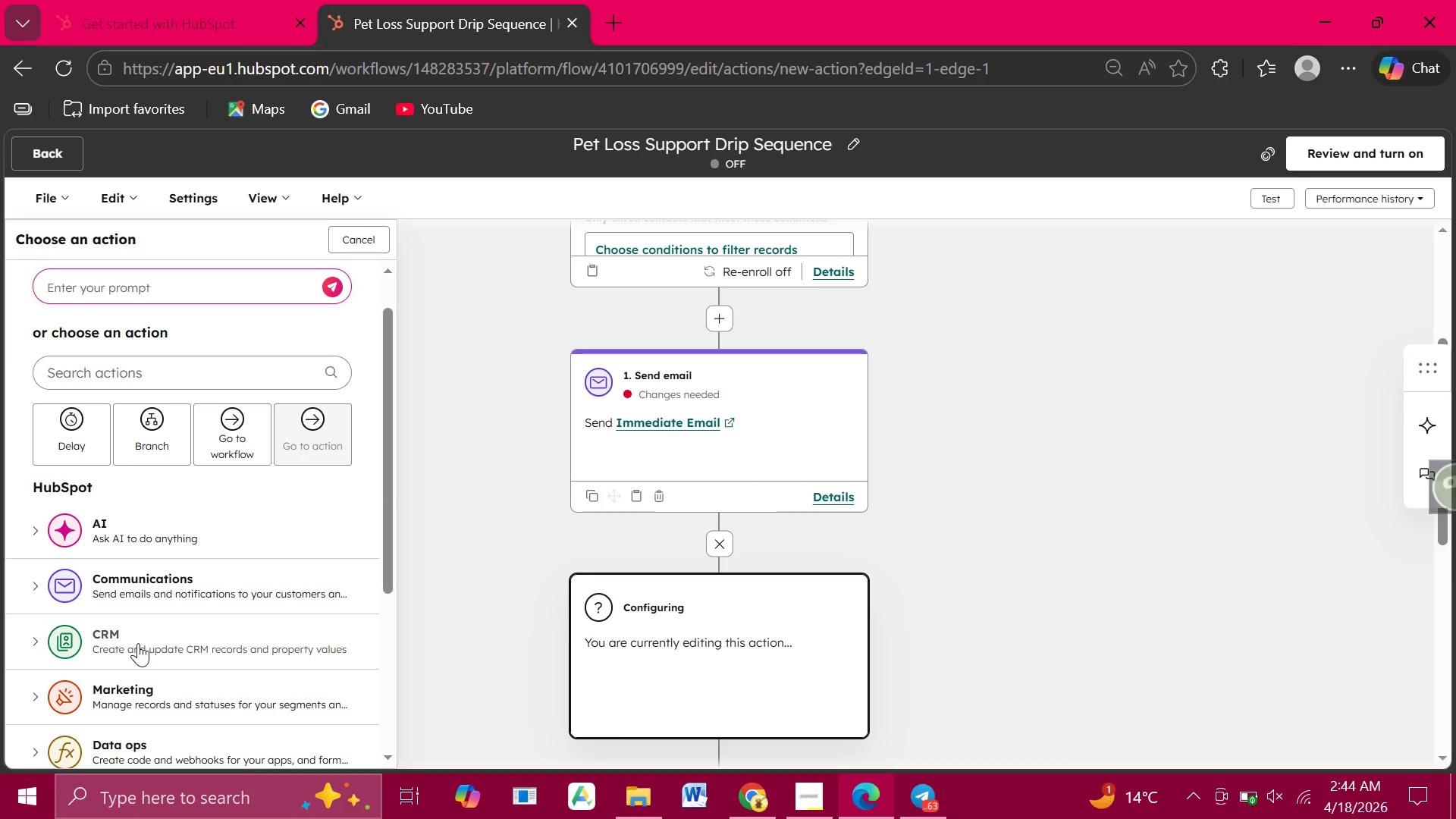 
left_click([138, 643])
 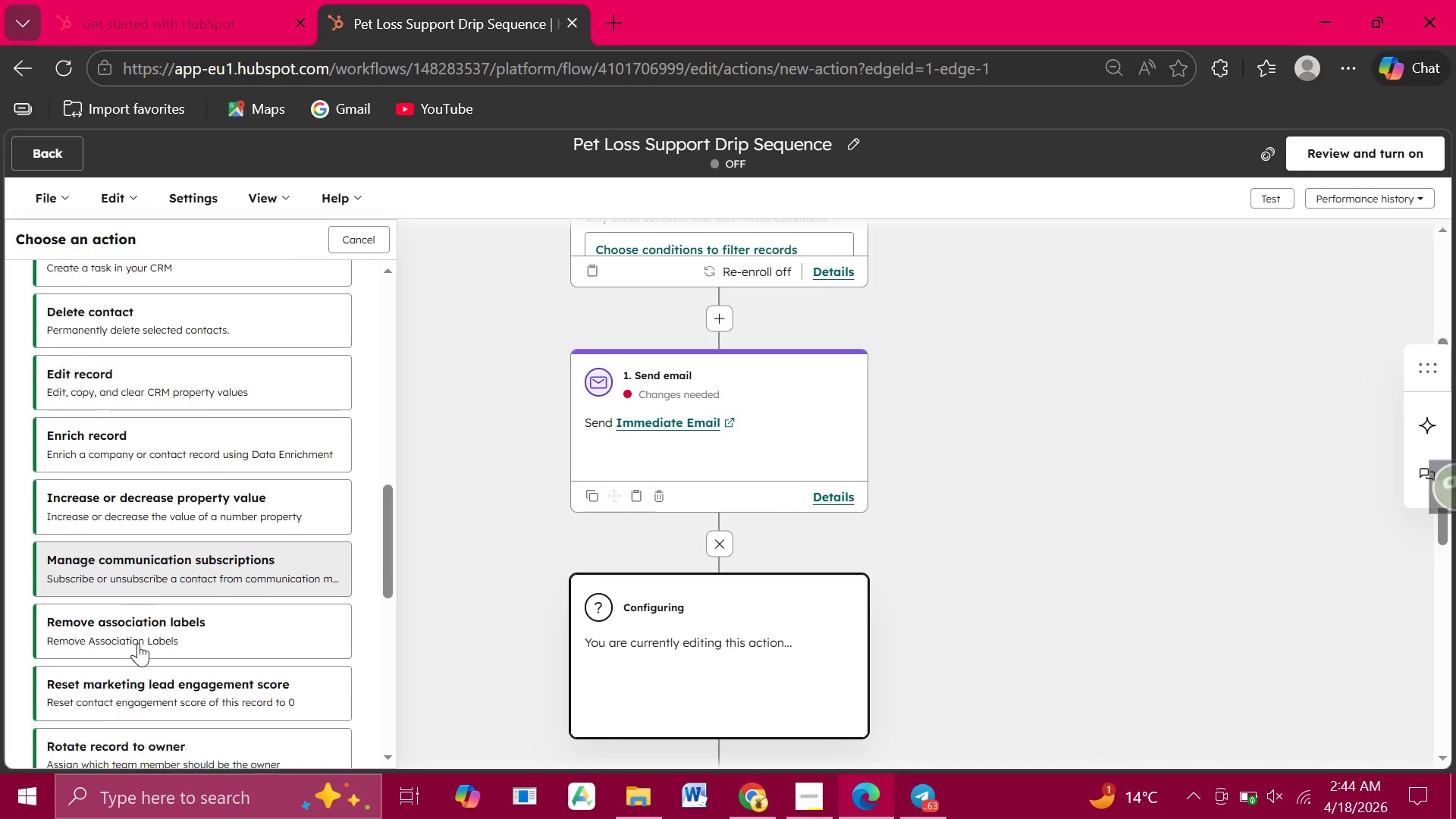 
wait(10.81)
 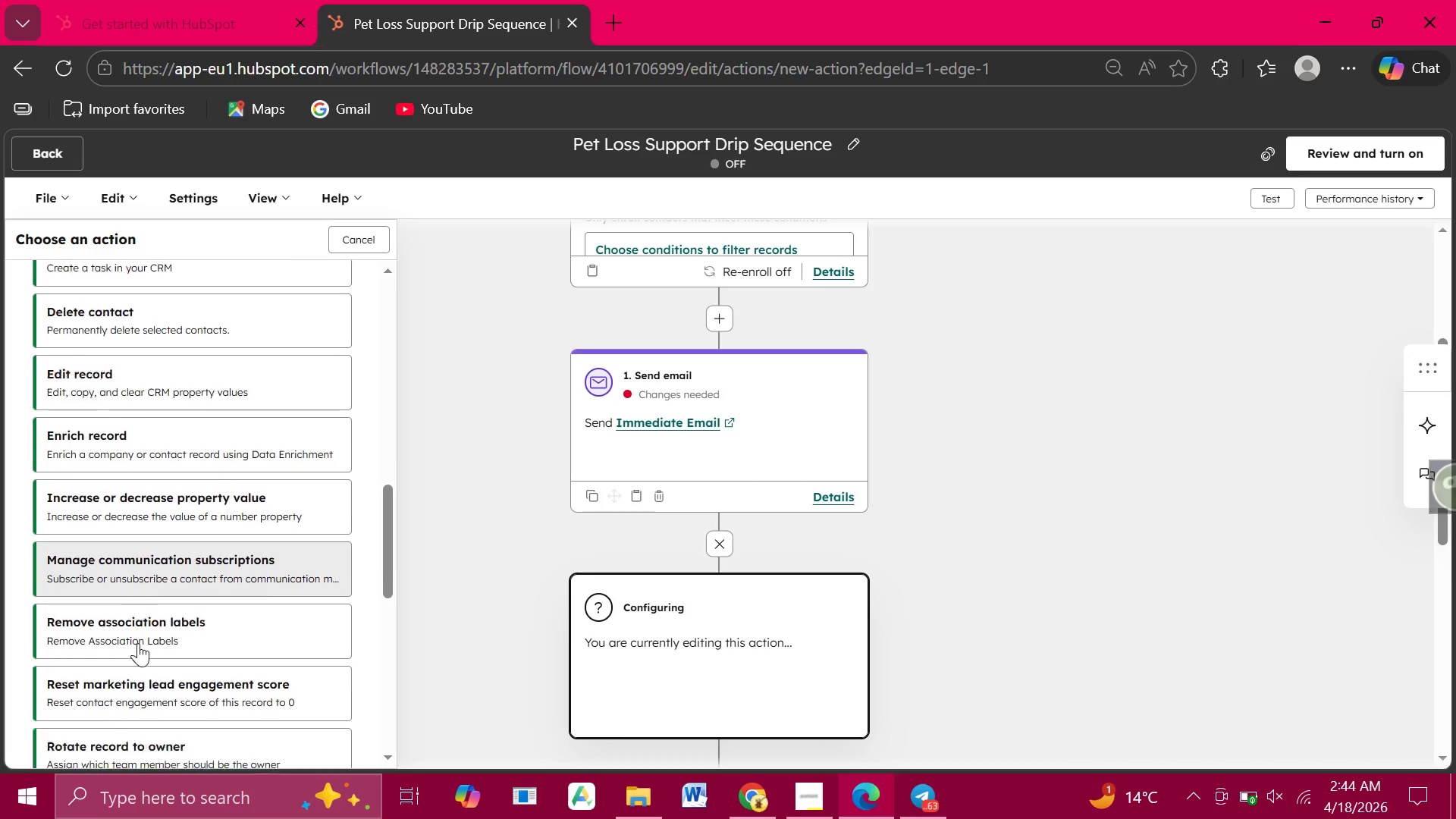 
left_click([106, 588])
 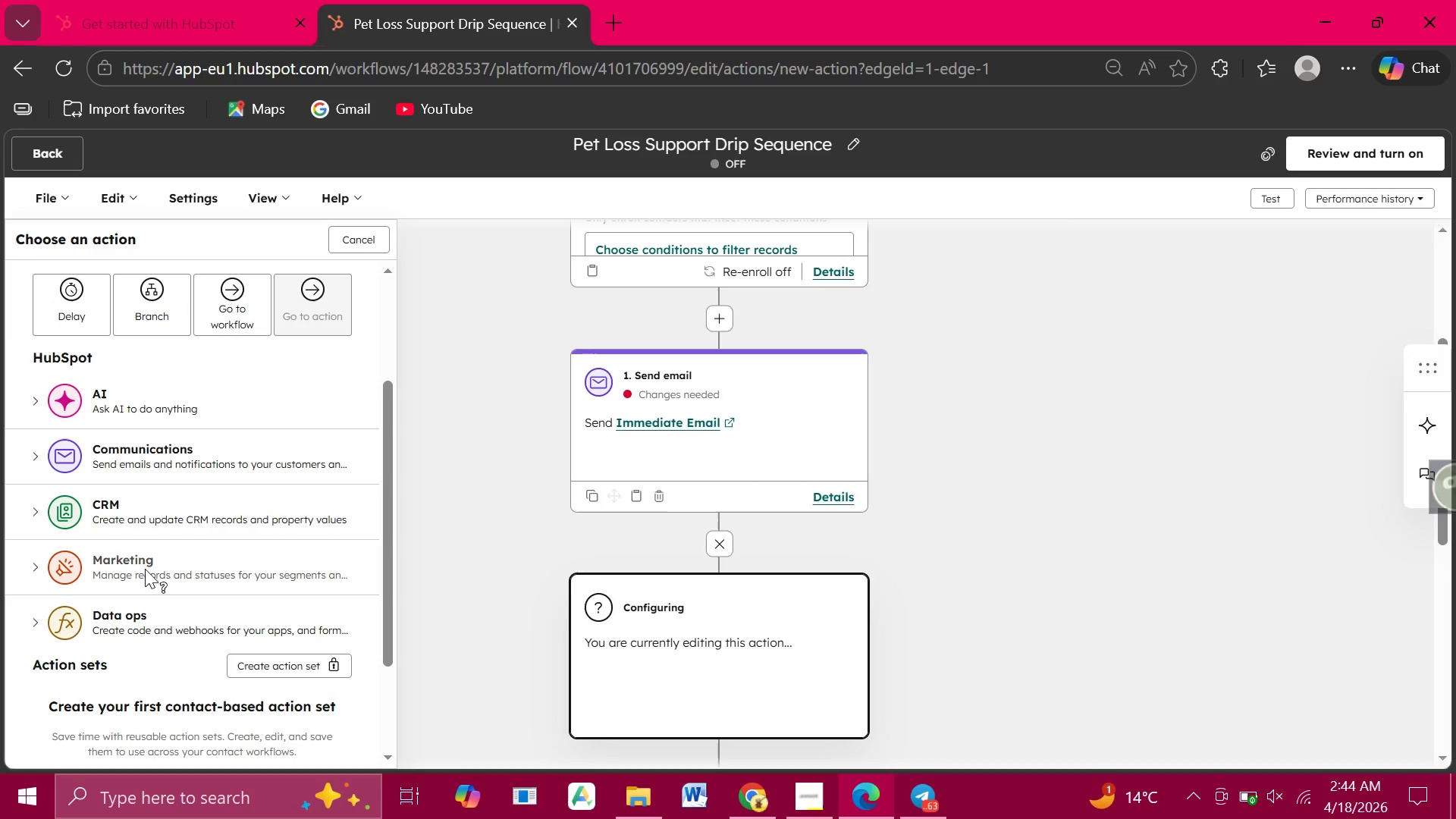 
left_click([145, 569])
 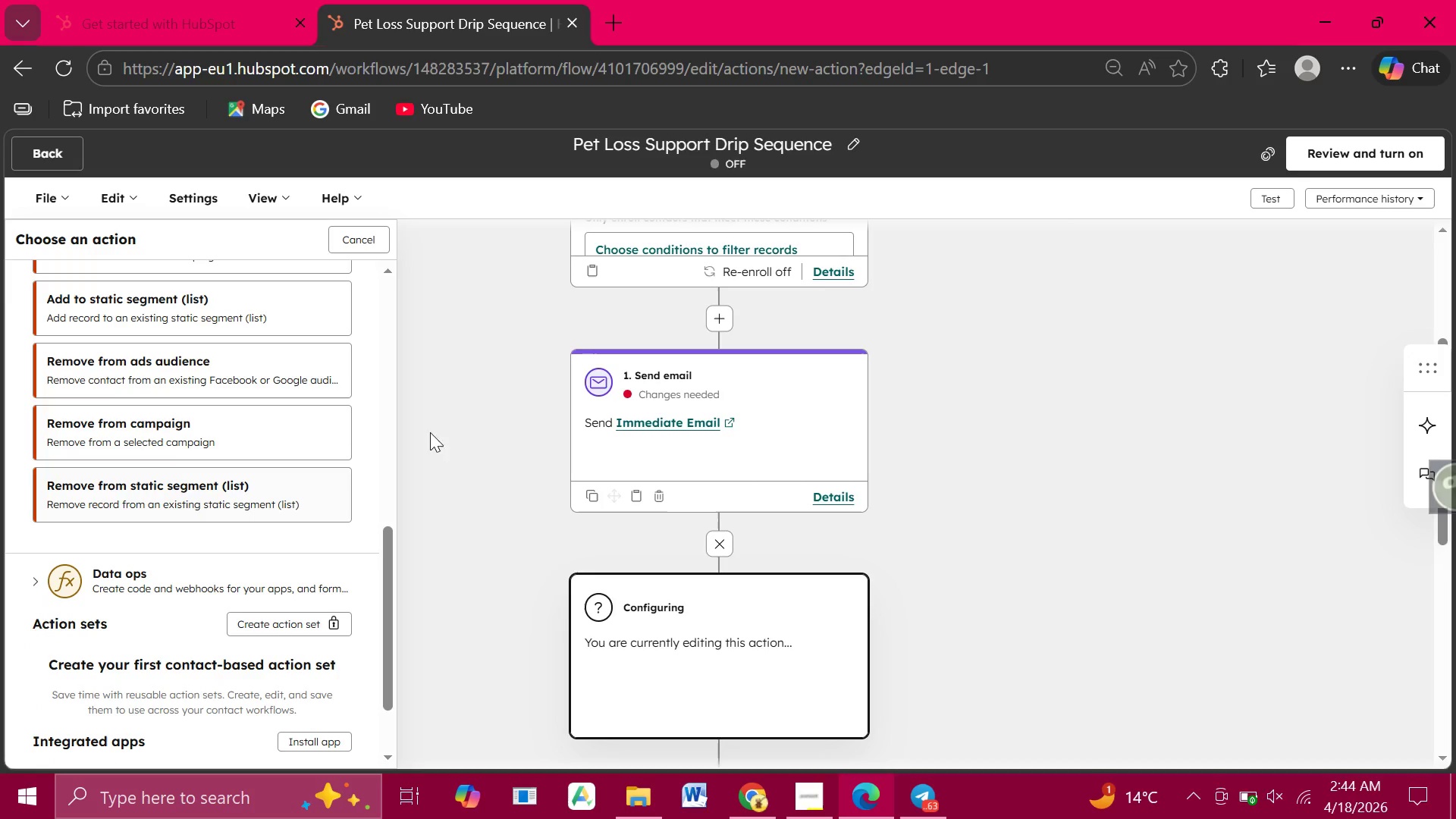 
left_click([451, 429])
 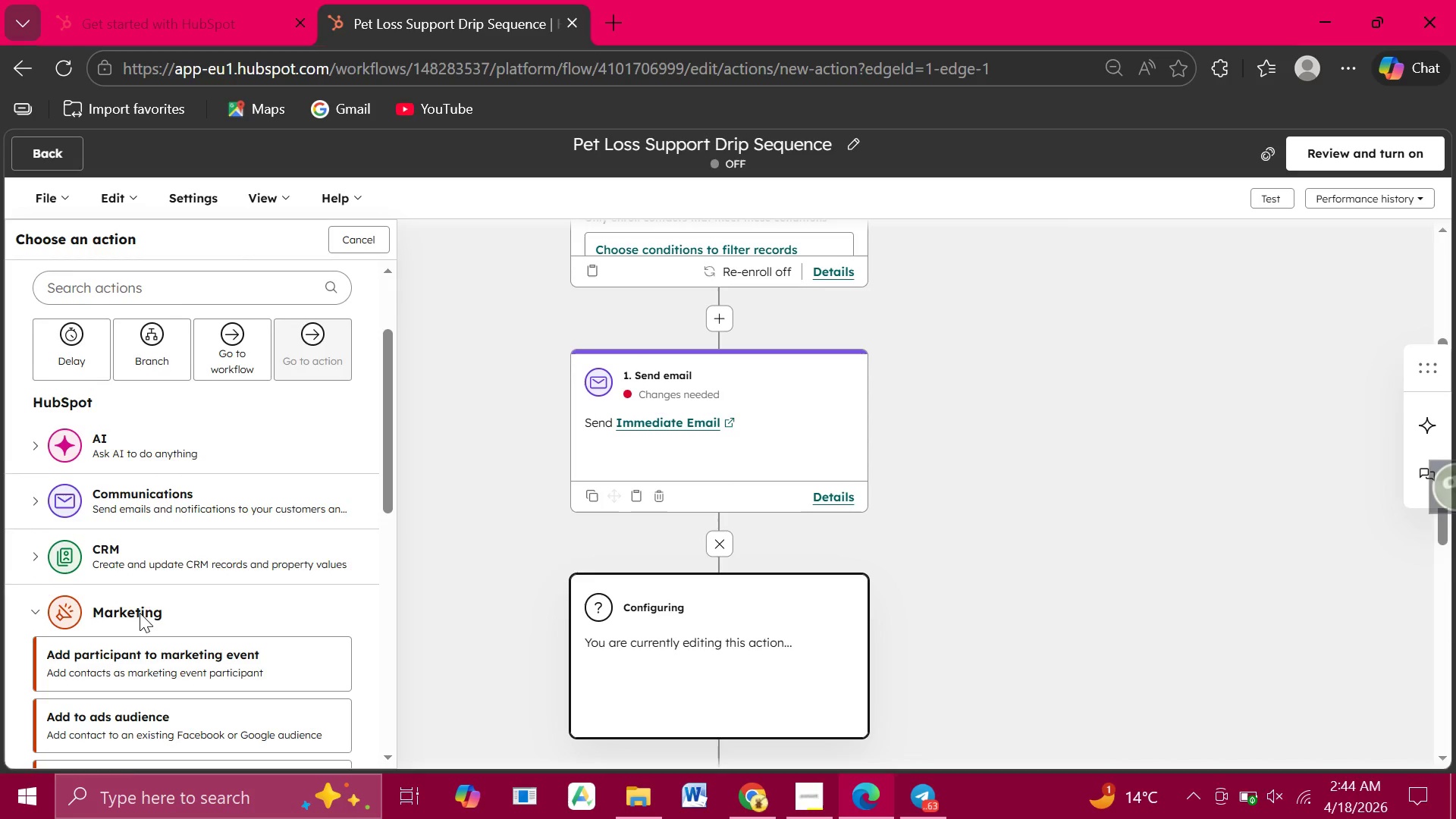 
wait(5.19)
 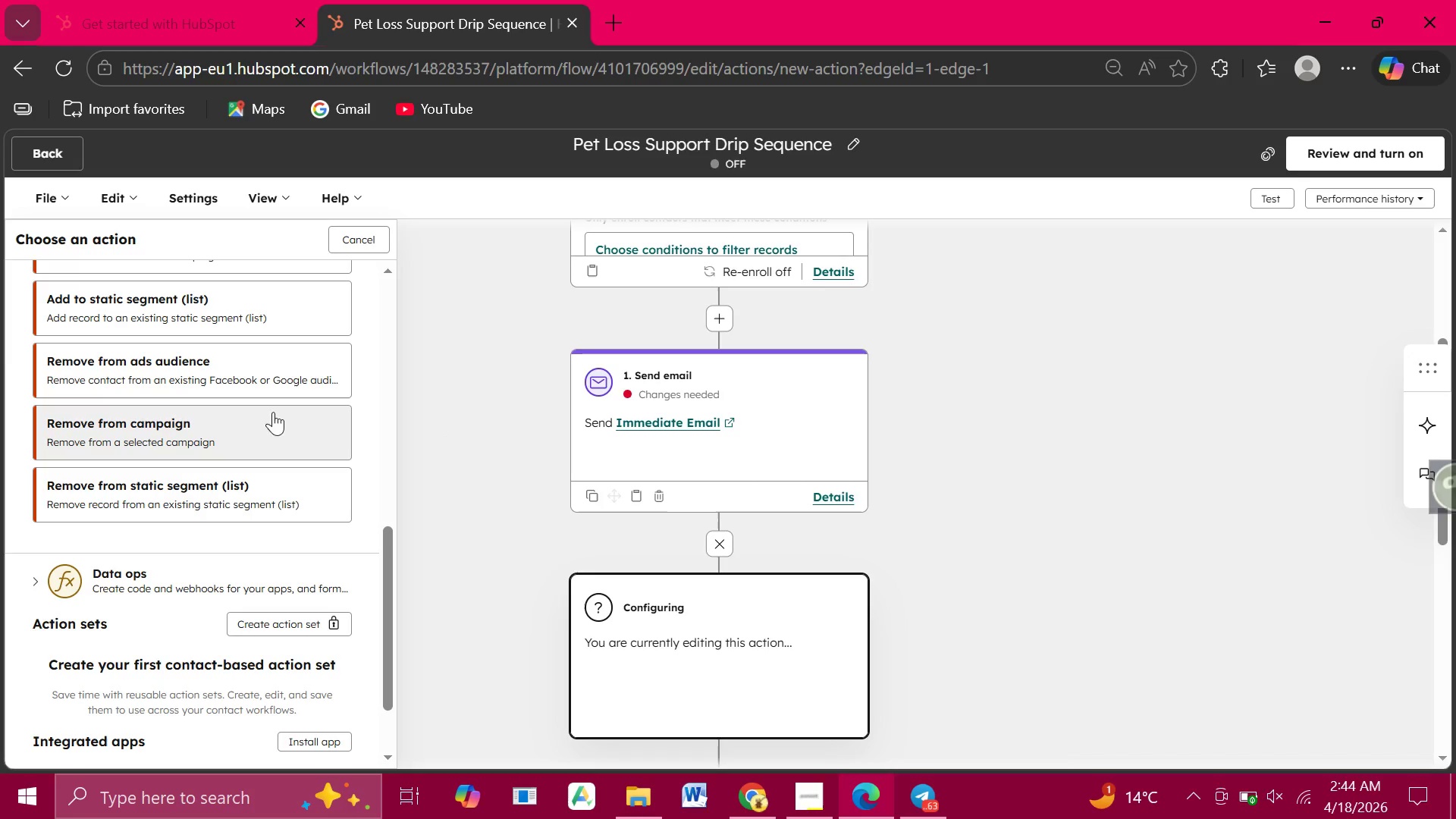 
left_click([69, 600])
 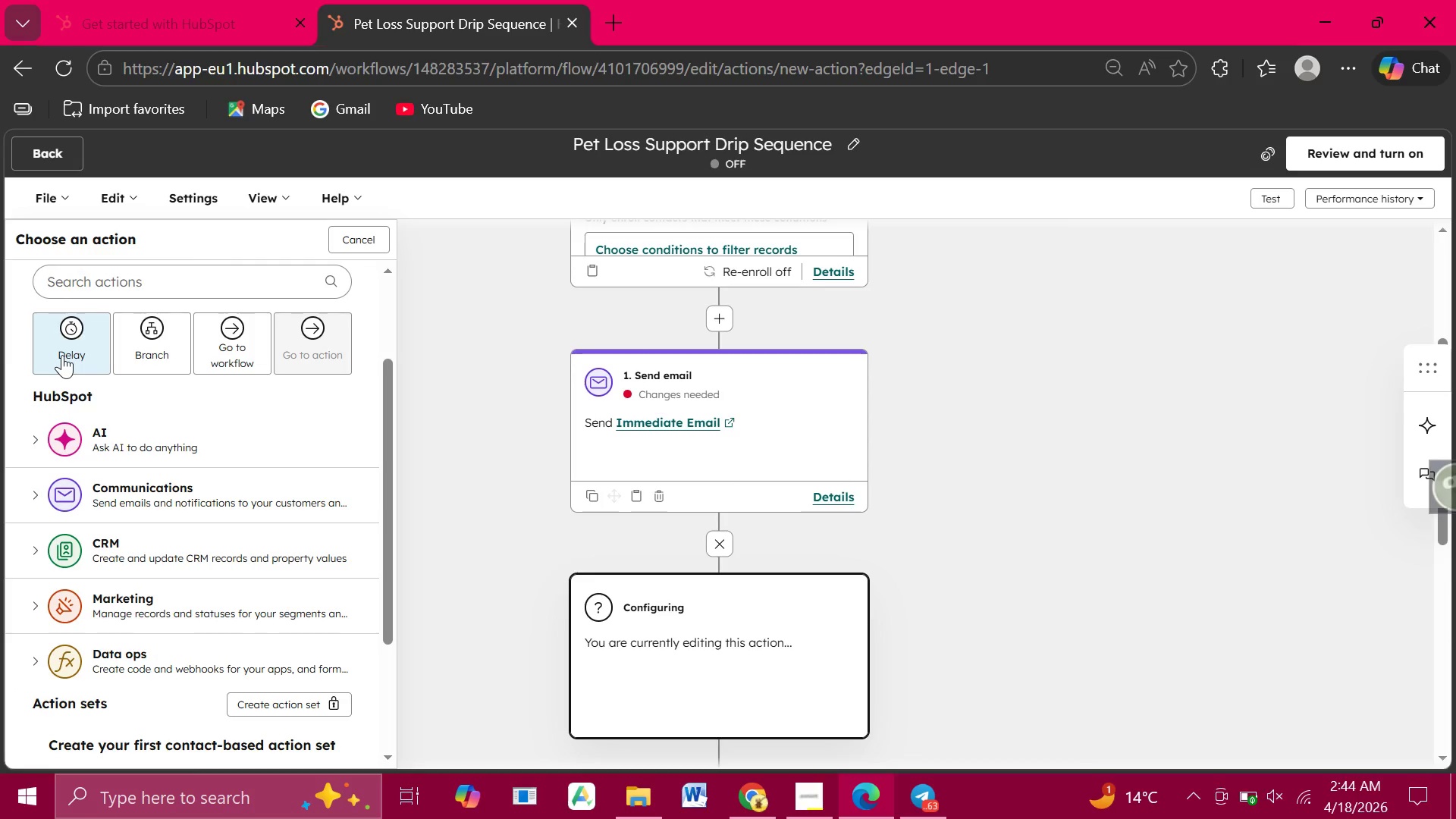 
wait(13.14)
 